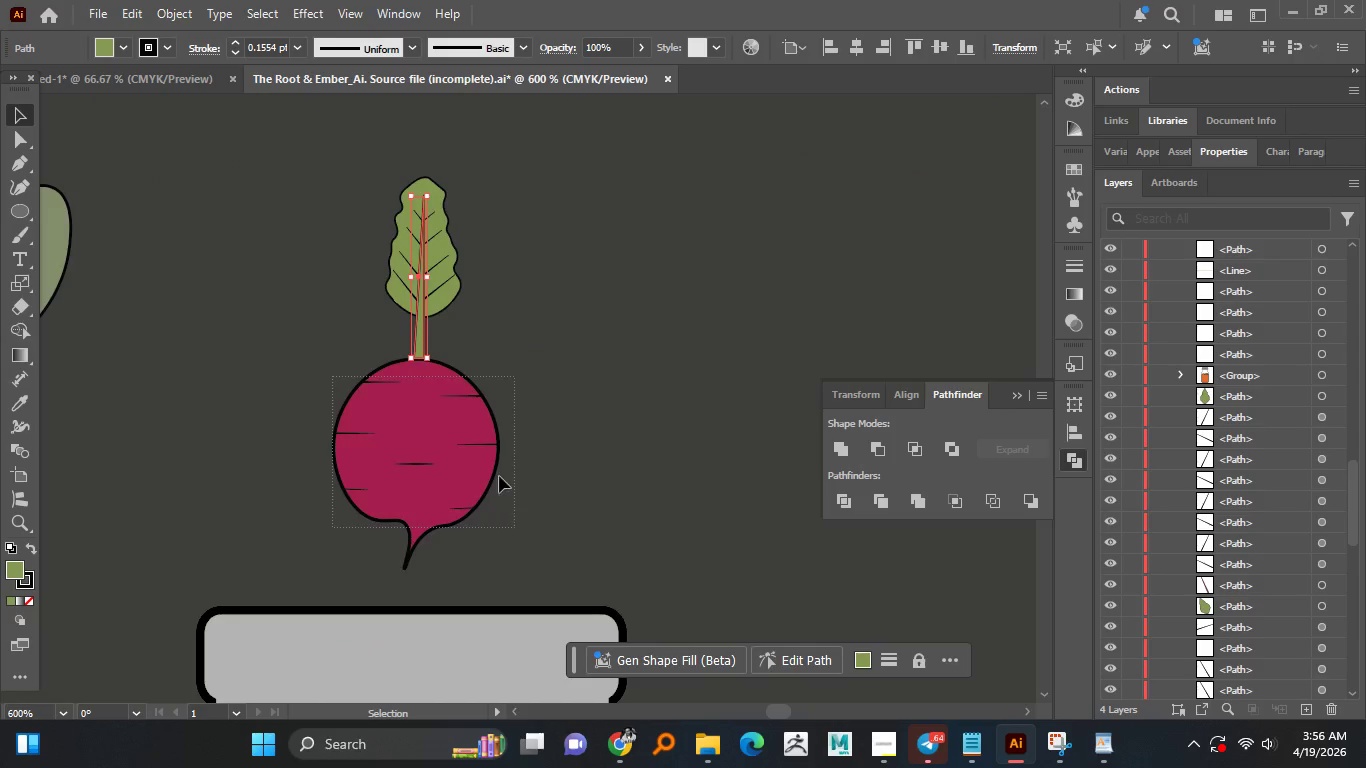 
hold_key(key=AltLeft, duration=3.45)
hold_key(key=ShiftLeft, duration=1.51)
left_click_drag(start_coordinate=[499, 467], to_coordinate=[480, 463])
 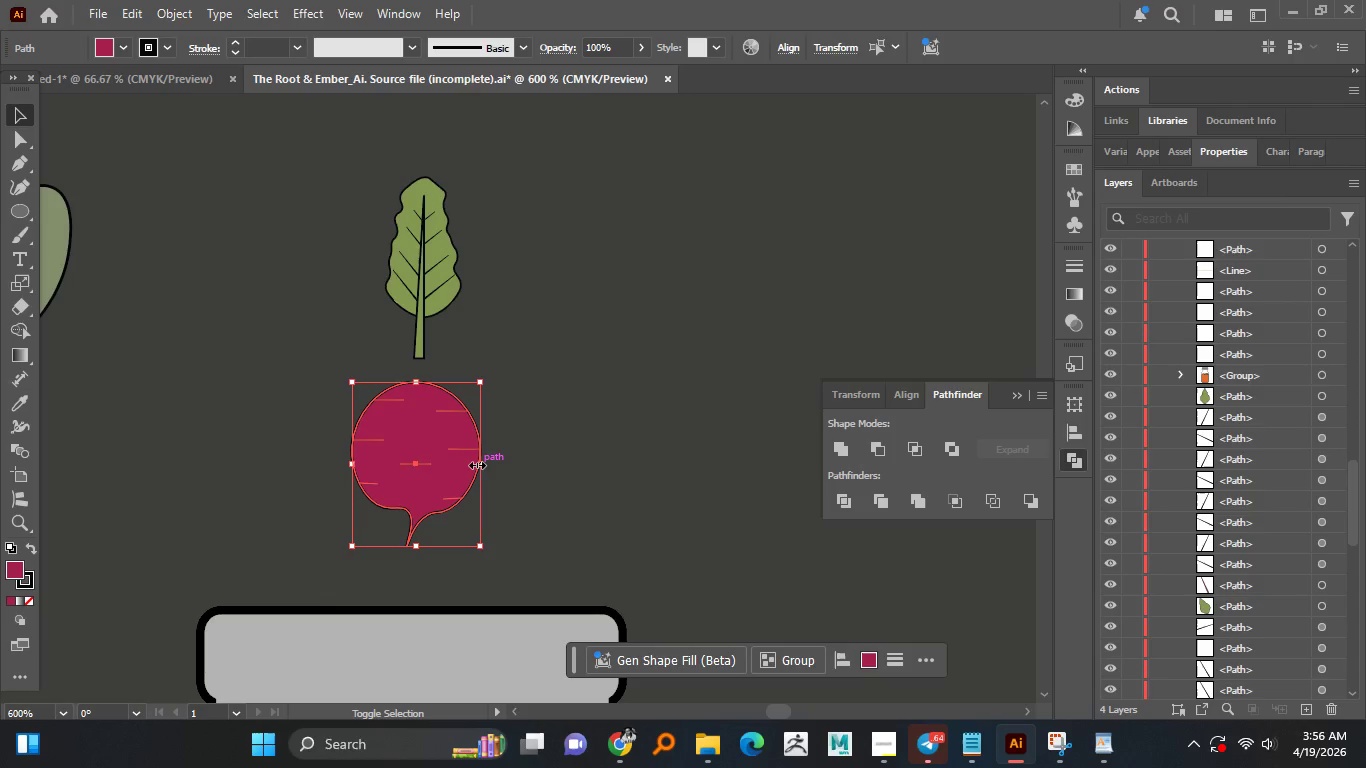 
hold_key(key=ShiftLeft, duration=1.39)
left_click([480, 463])
 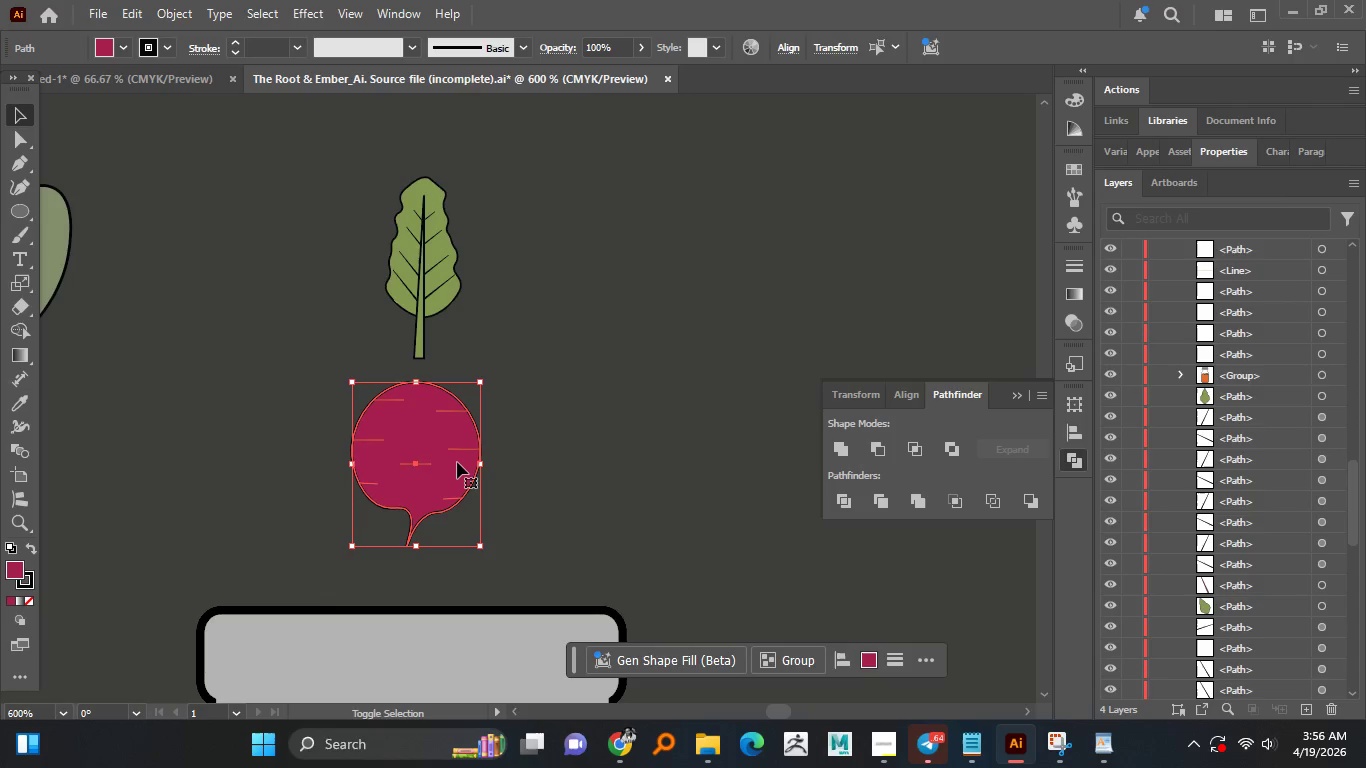 
left_click_drag(start_coordinate=[456, 464], to_coordinate=[456, 439])
 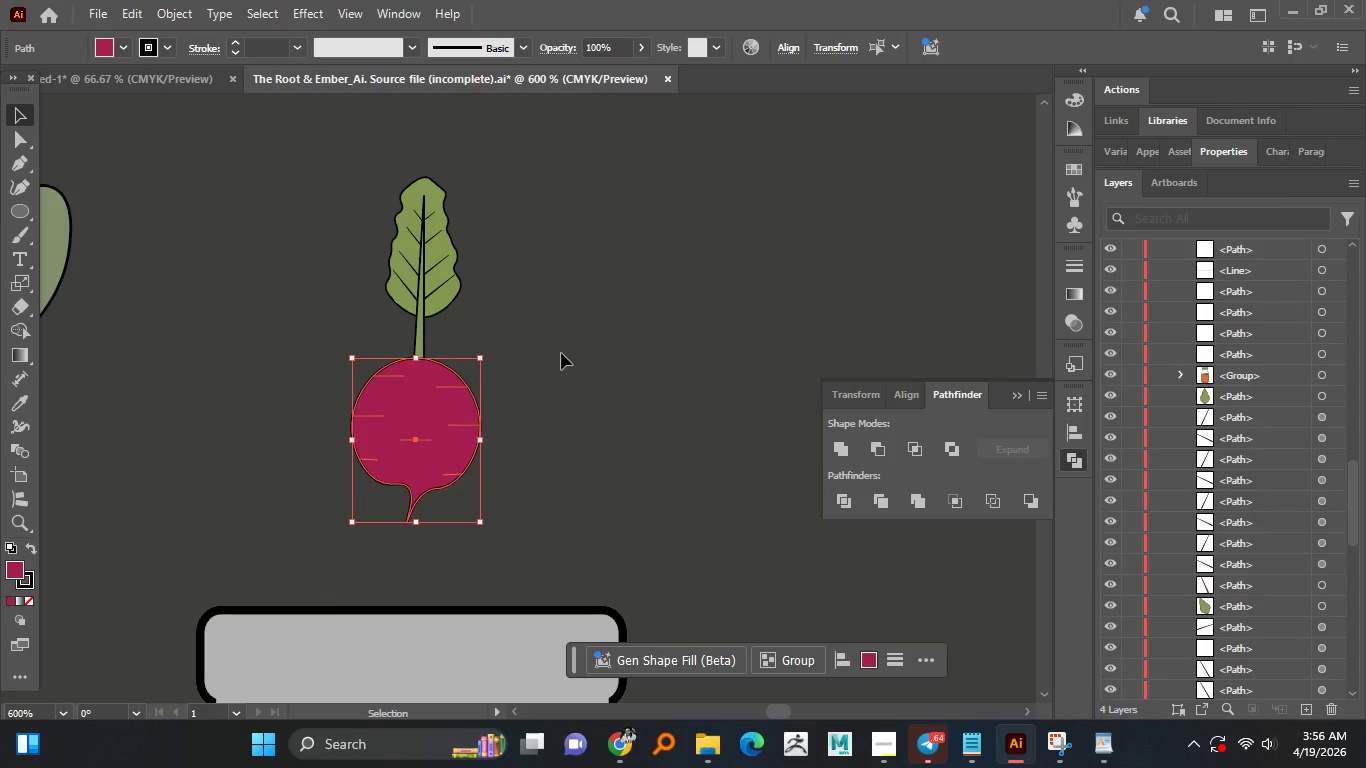 
hold_key(key=AltLeft, duration=0.81)
scroll: coordinate [526, 317], scroll_direction: up, amount: 1.0
 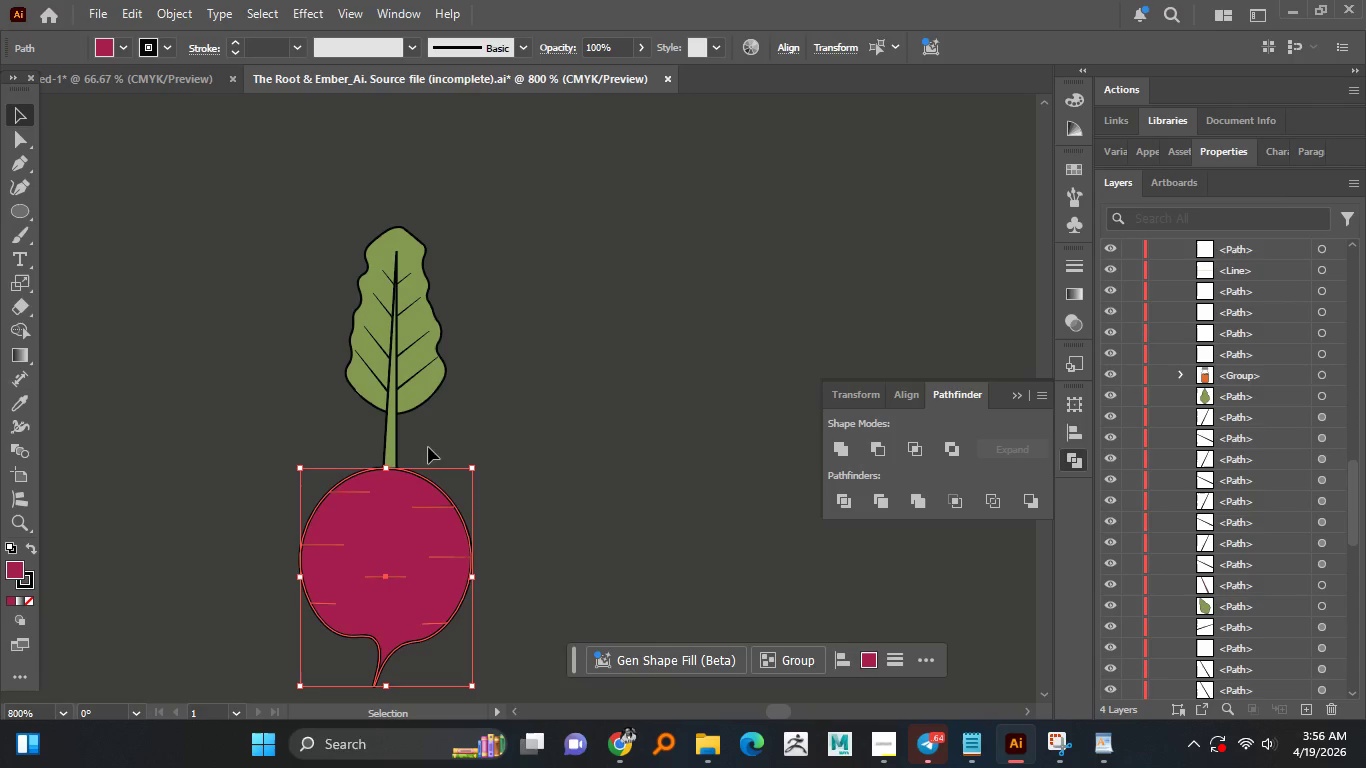 
hold_key(key=AltLeft, duration=1.5)
scroll: coordinate [424, 425], scroll_direction: up, amount: 1.0
 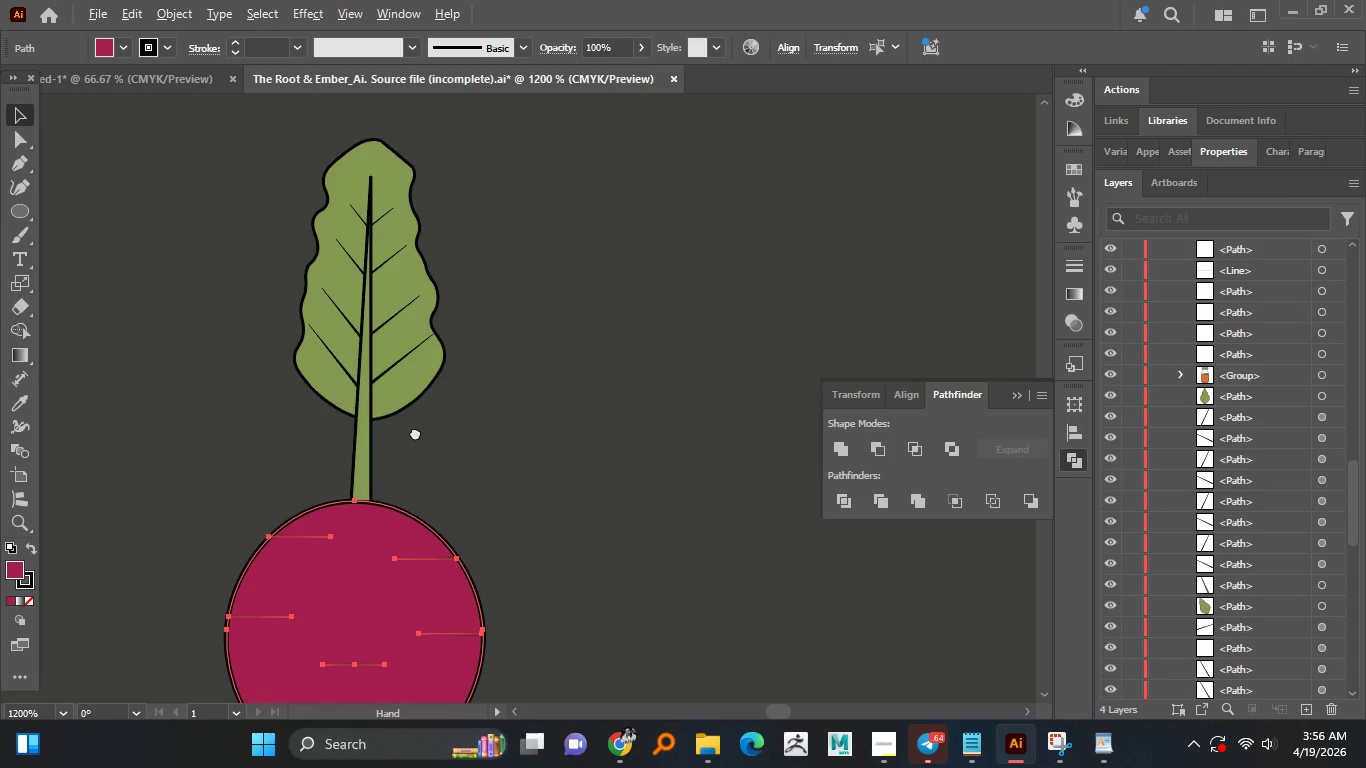 
key(Alt+AltLeft)
 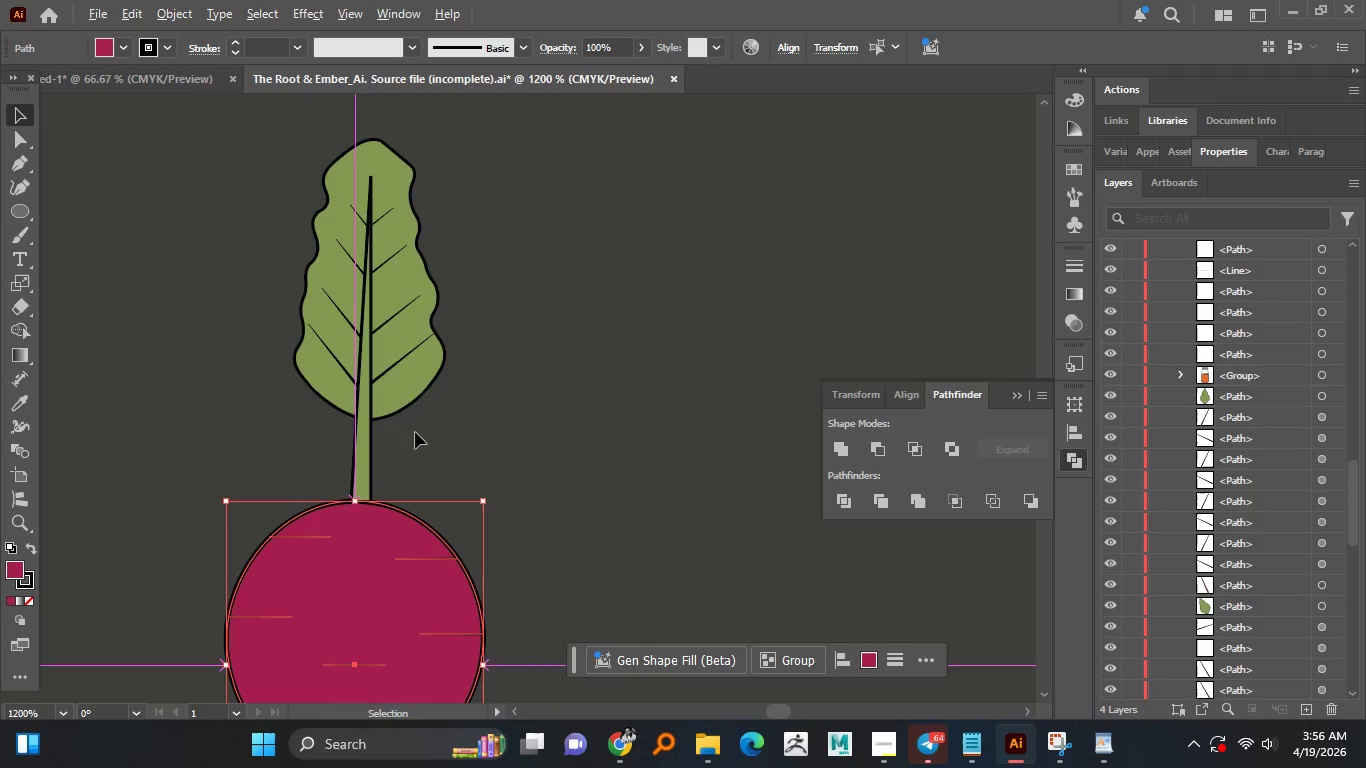 
key(Alt+AltLeft)
 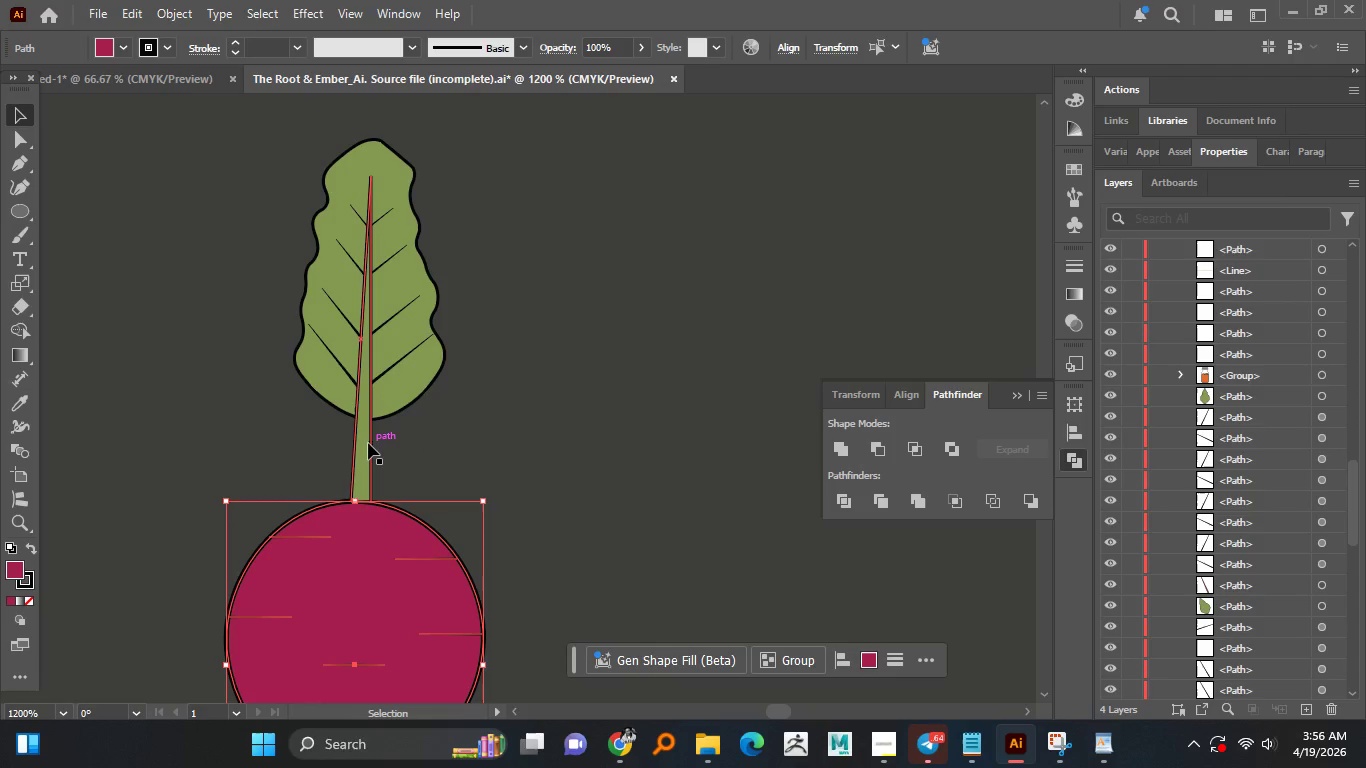 
left_click_drag(start_coordinate=[368, 443], to_coordinate=[396, 445])
 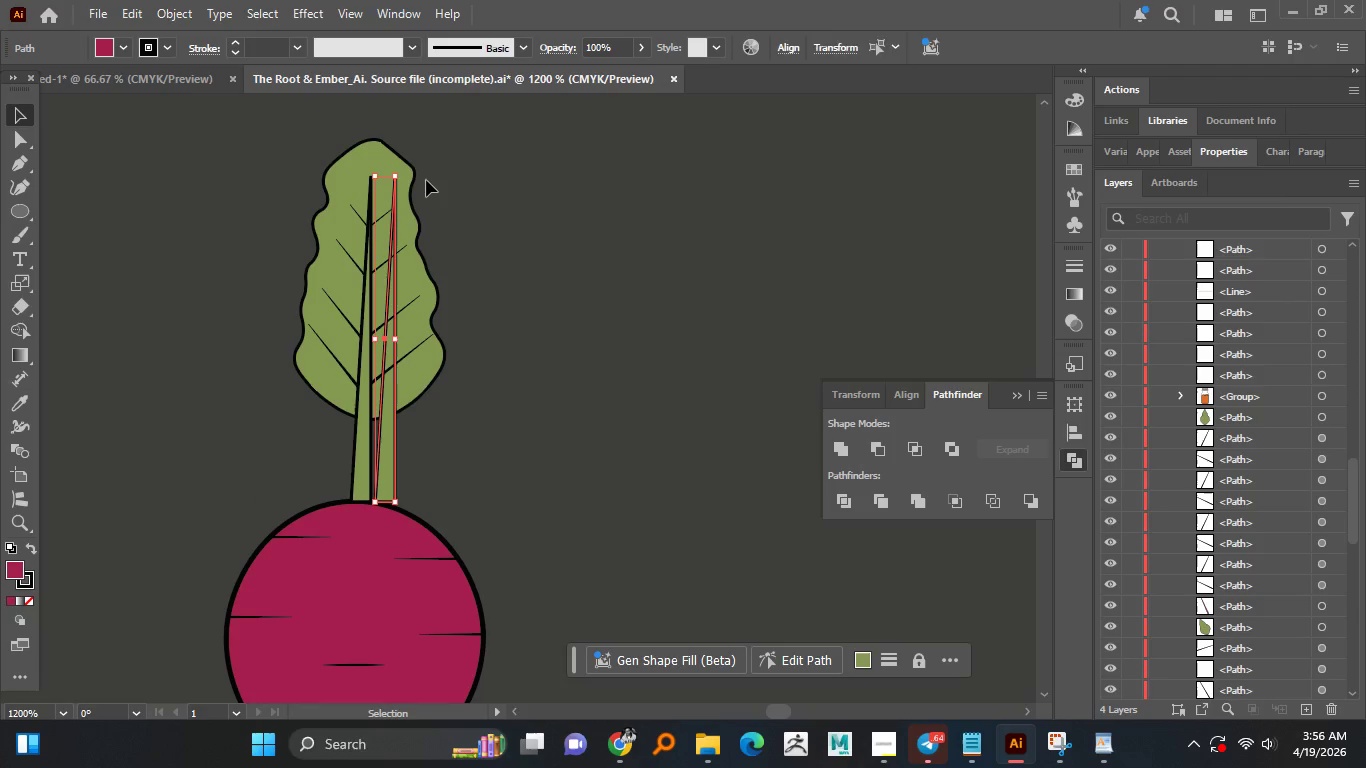 
hold_key(key=AltLeft, duration=1.11)
 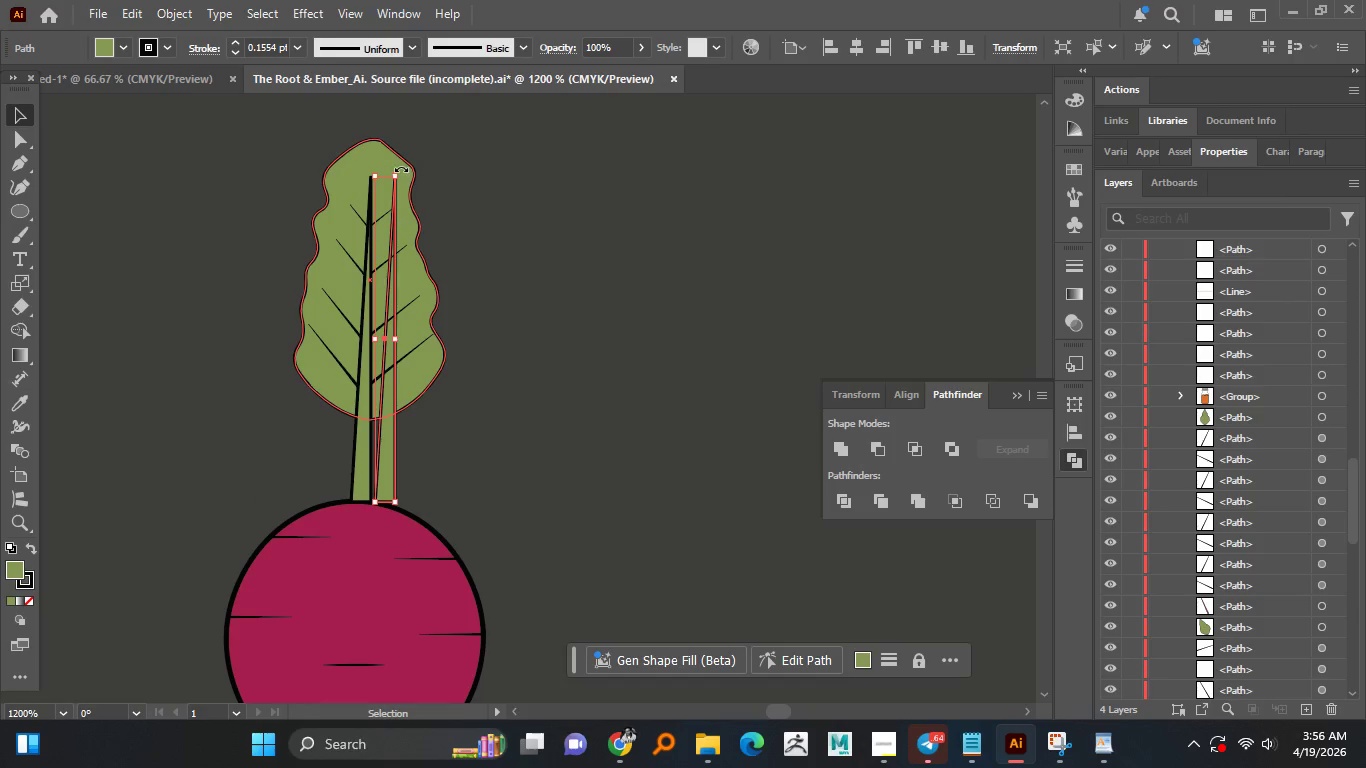 
left_click_drag(start_coordinate=[401, 168], to_coordinate=[437, 202])
 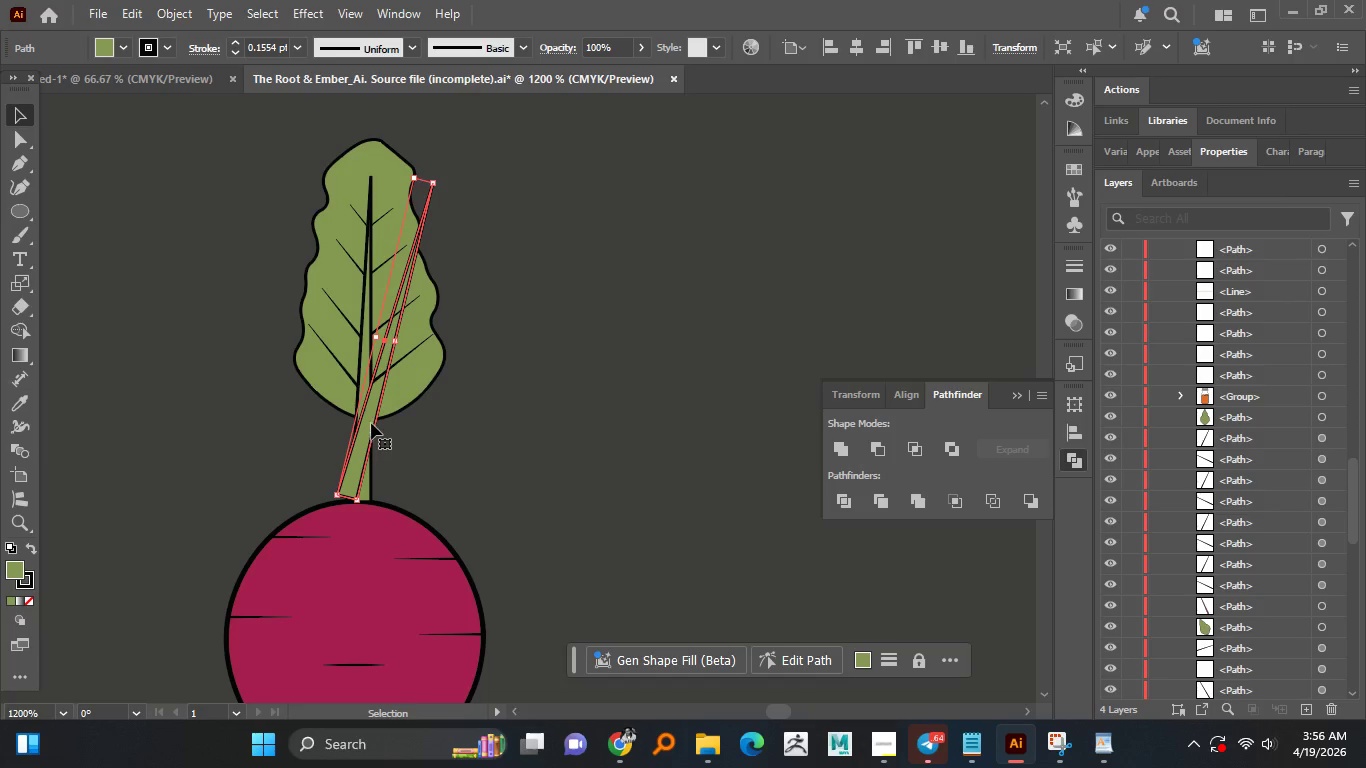 
left_click_drag(start_coordinate=[373, 421], to_coordinate=[402, 429])
 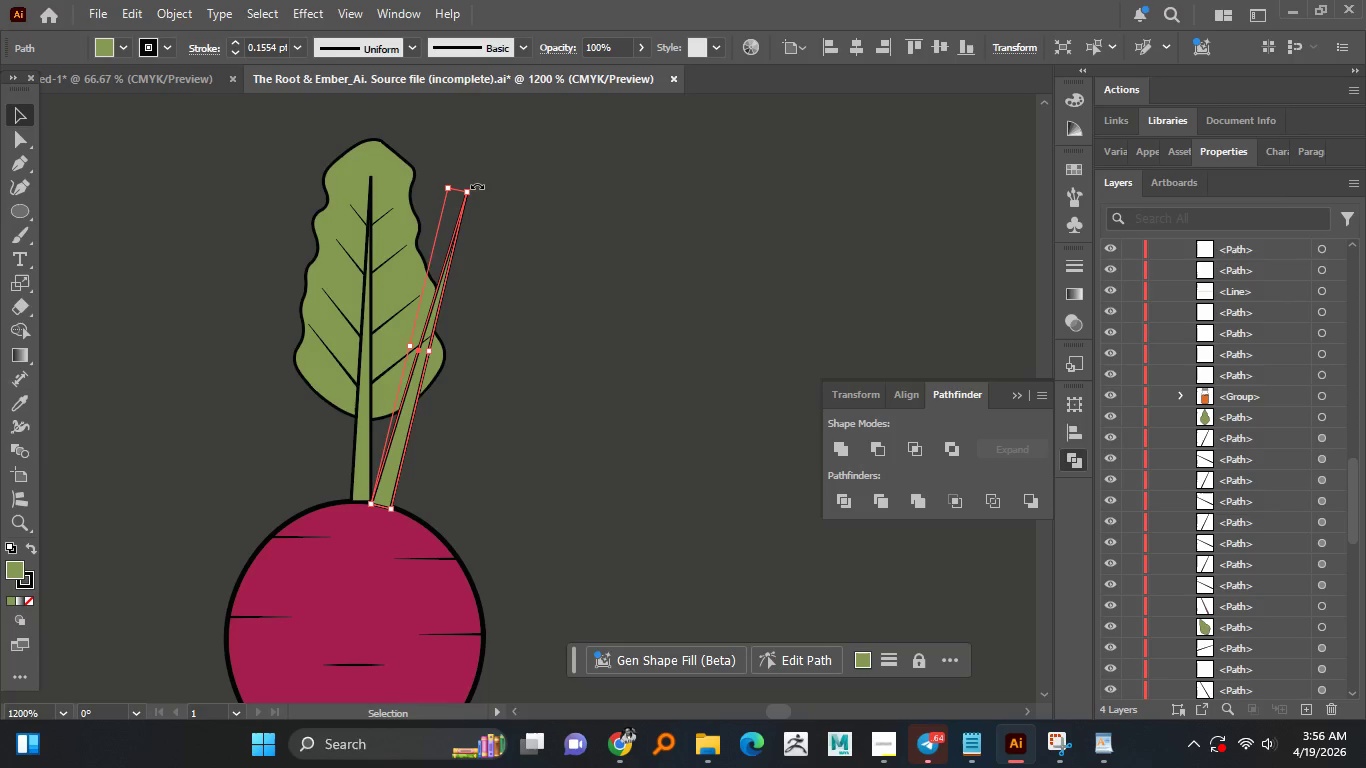 
left_click_drag(start_coordinate=[477, 185], to_coordinate=[520, 211])
 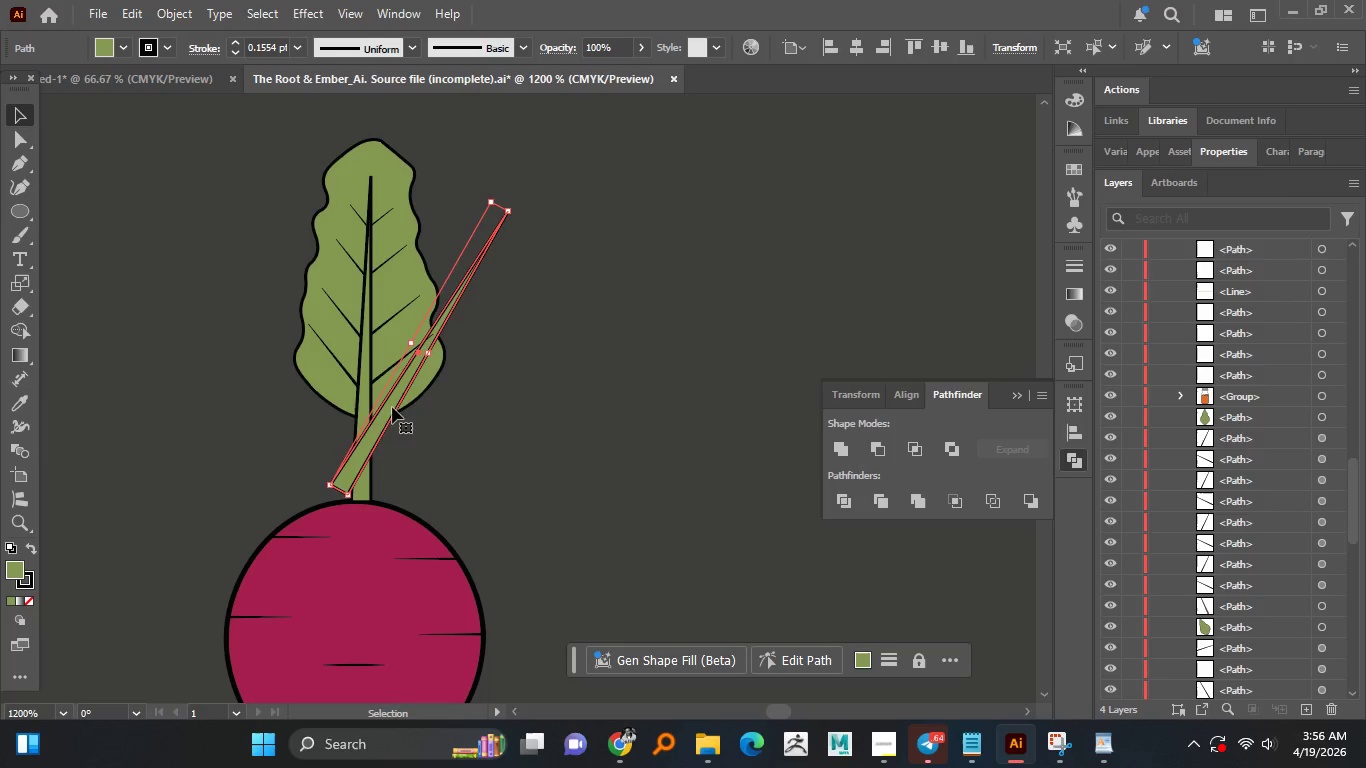 
left_click_drag(start_coordinate=[393, 410], to_coordinate=[435, 426])
 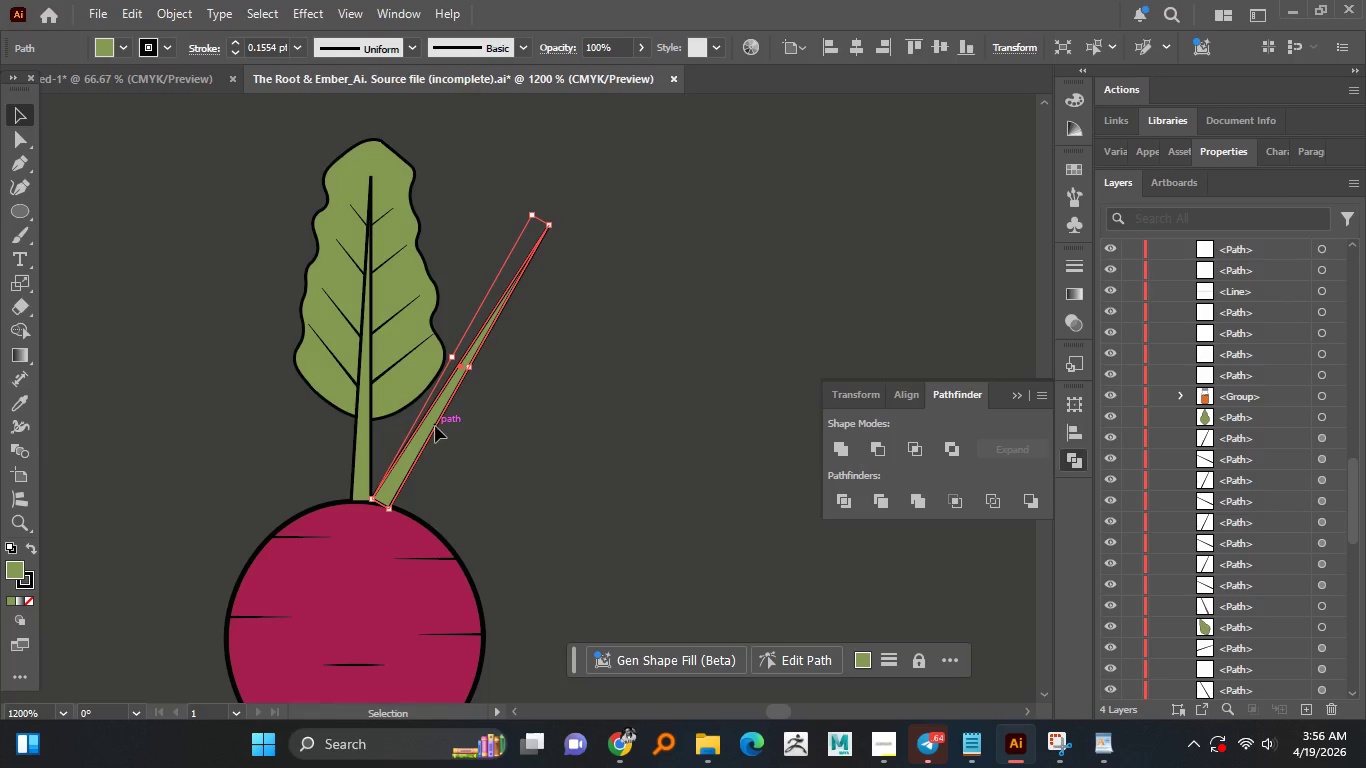 
right_click([435, 426])
 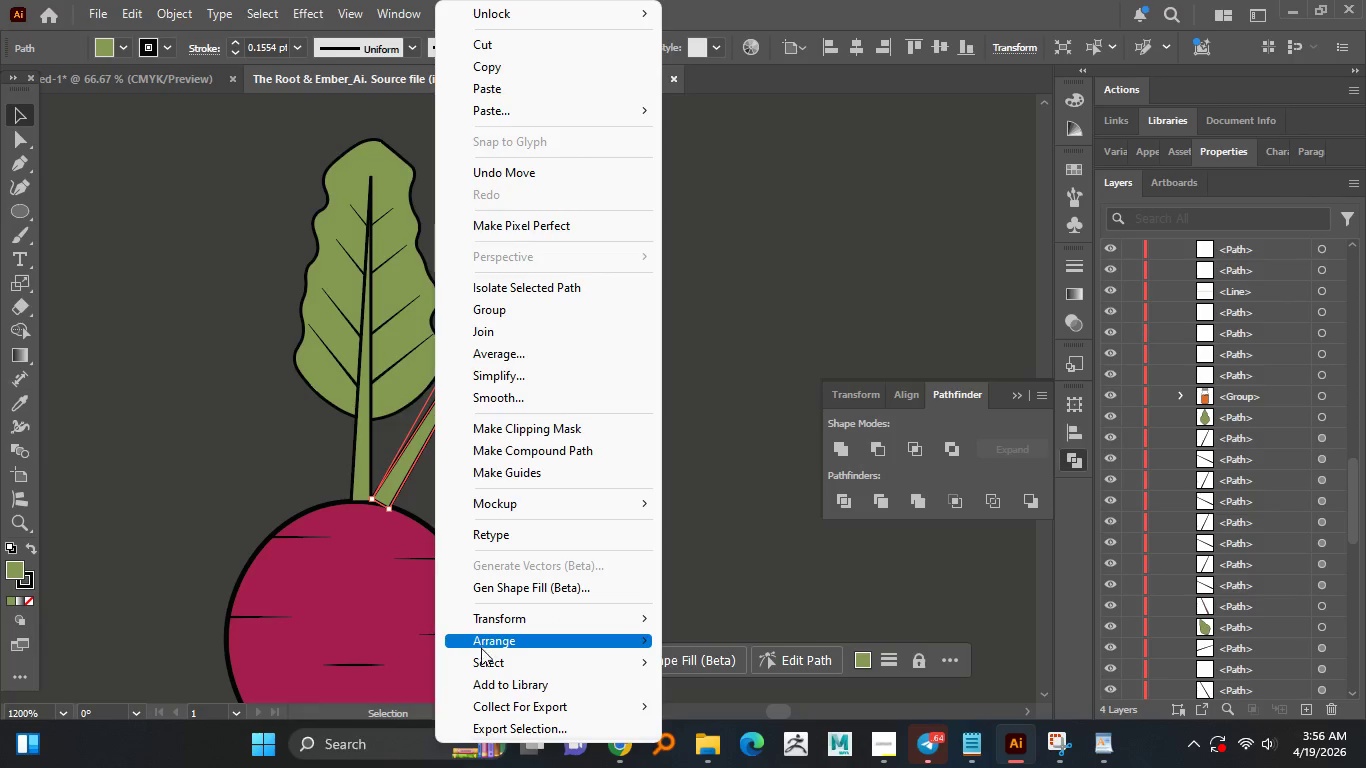 
left_click([483, 651])
 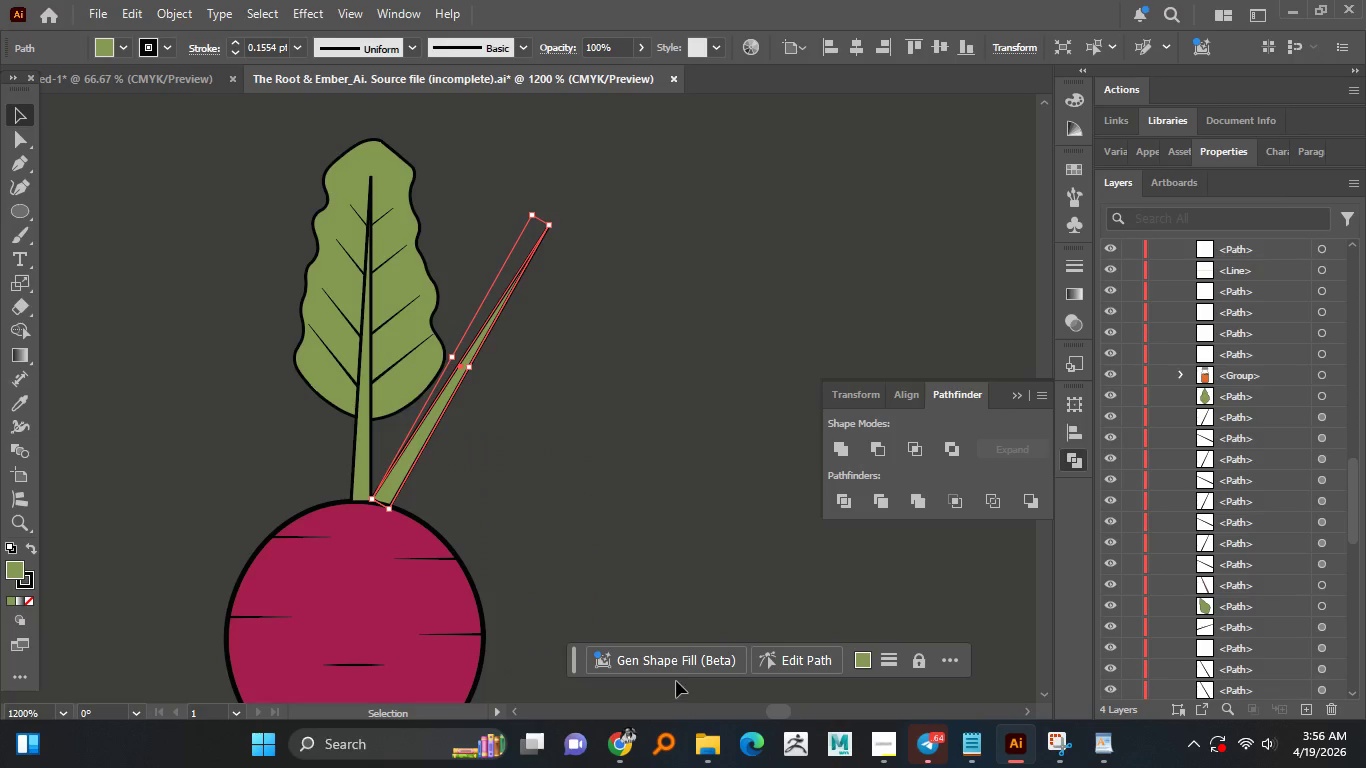 
hold_key(key=AltLeft, duration=0.56)
scroll: coordinate [480, 505], scroll_direction: up, amount: 1.0
 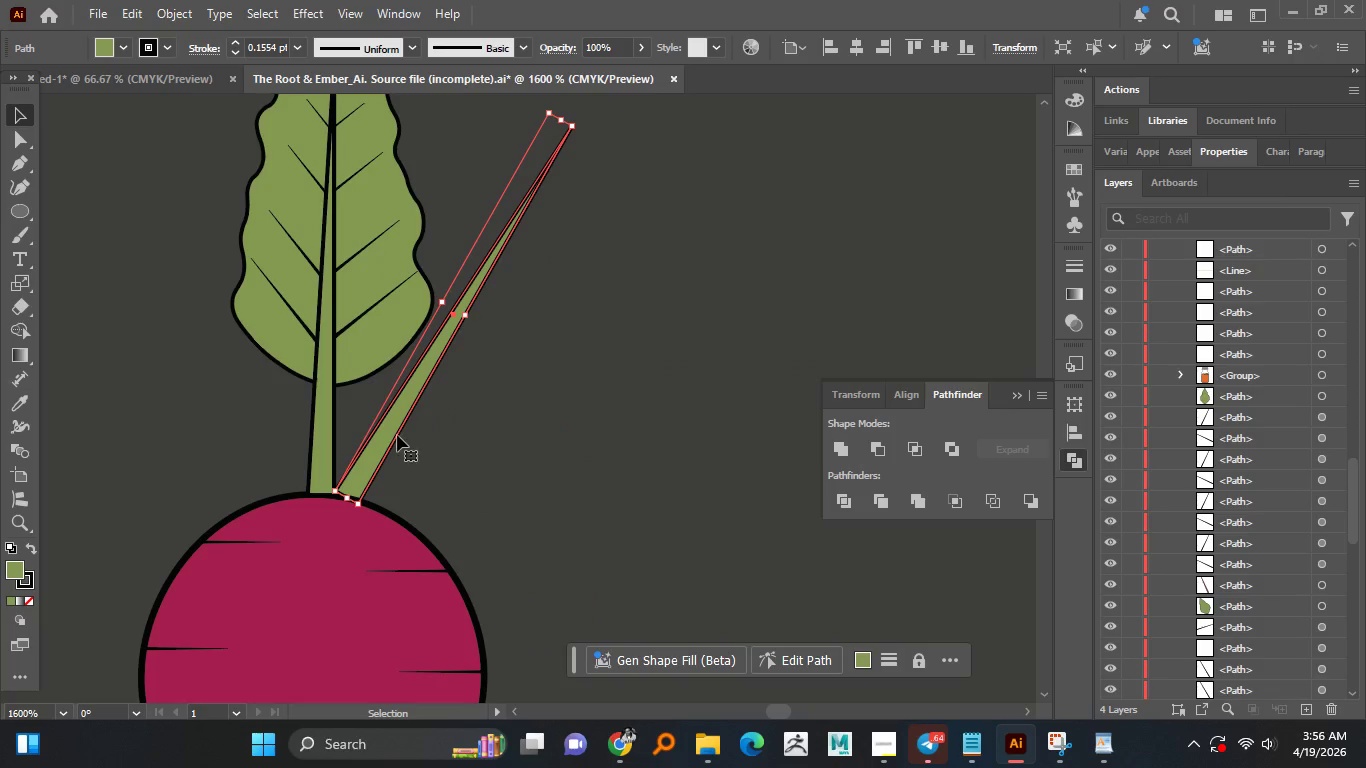 
left_click_drag(start_coordinate=[395, 439], to_coordinate=[385, 457])
 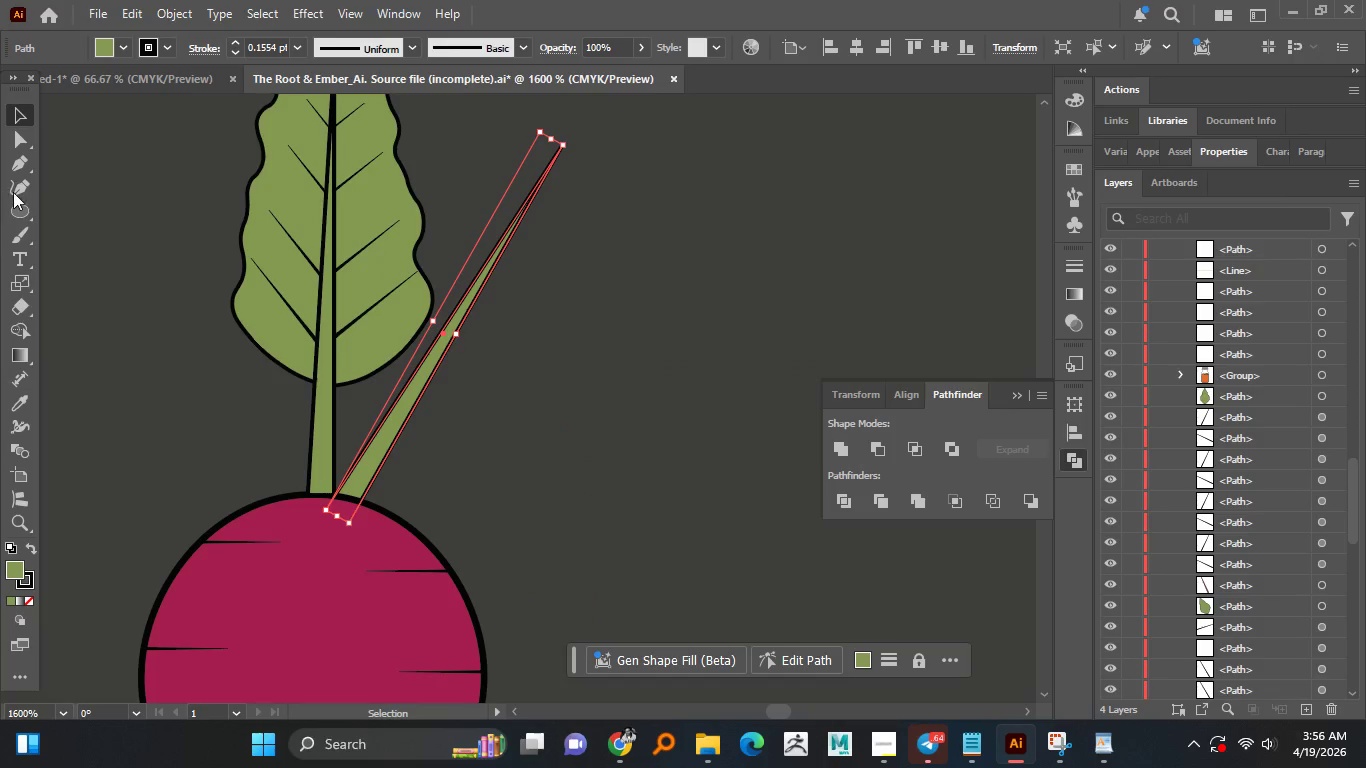 
left_click([23, 184])
 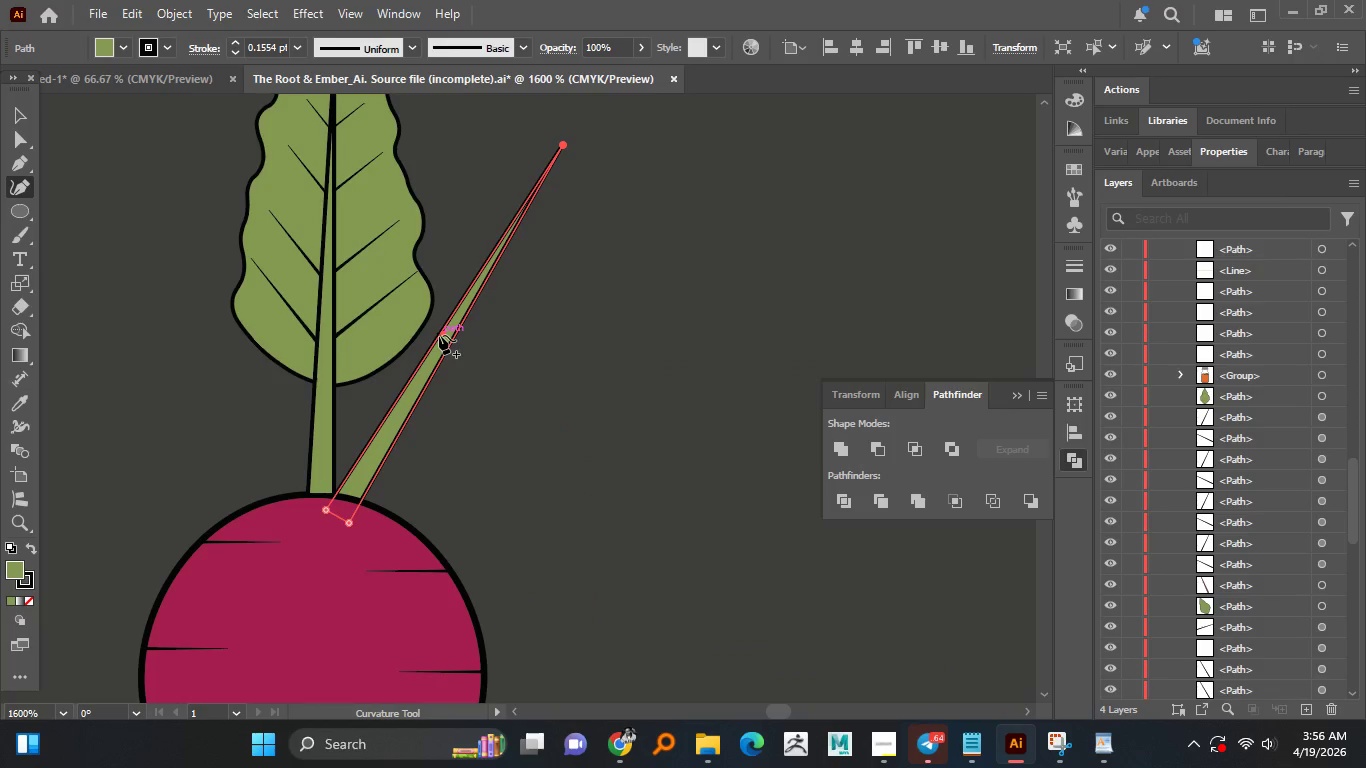 
left_click_drag(start_coordinate=[439, 334], to_coordinate=[405, 316])
 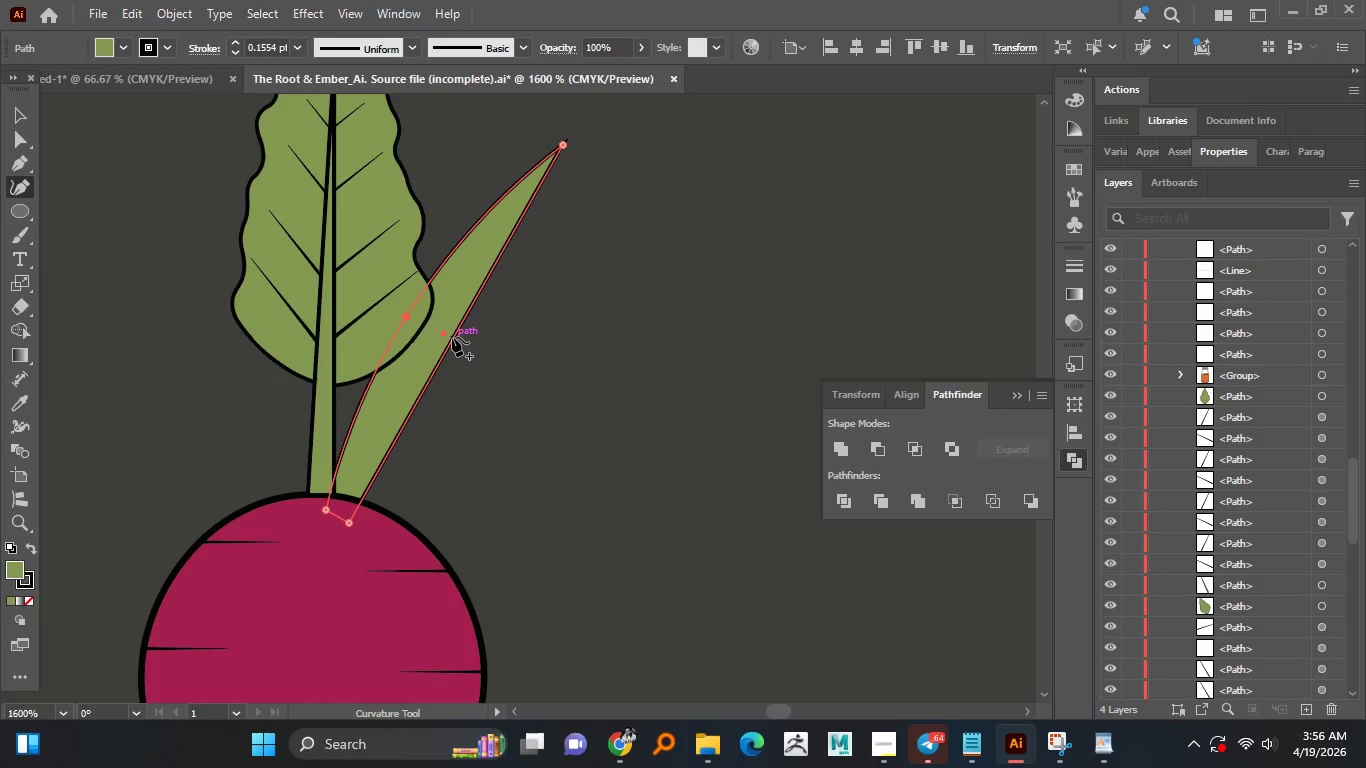 
left_click_drag(start_coordinate=[452, 337], to_coordinate=[416, 322])
 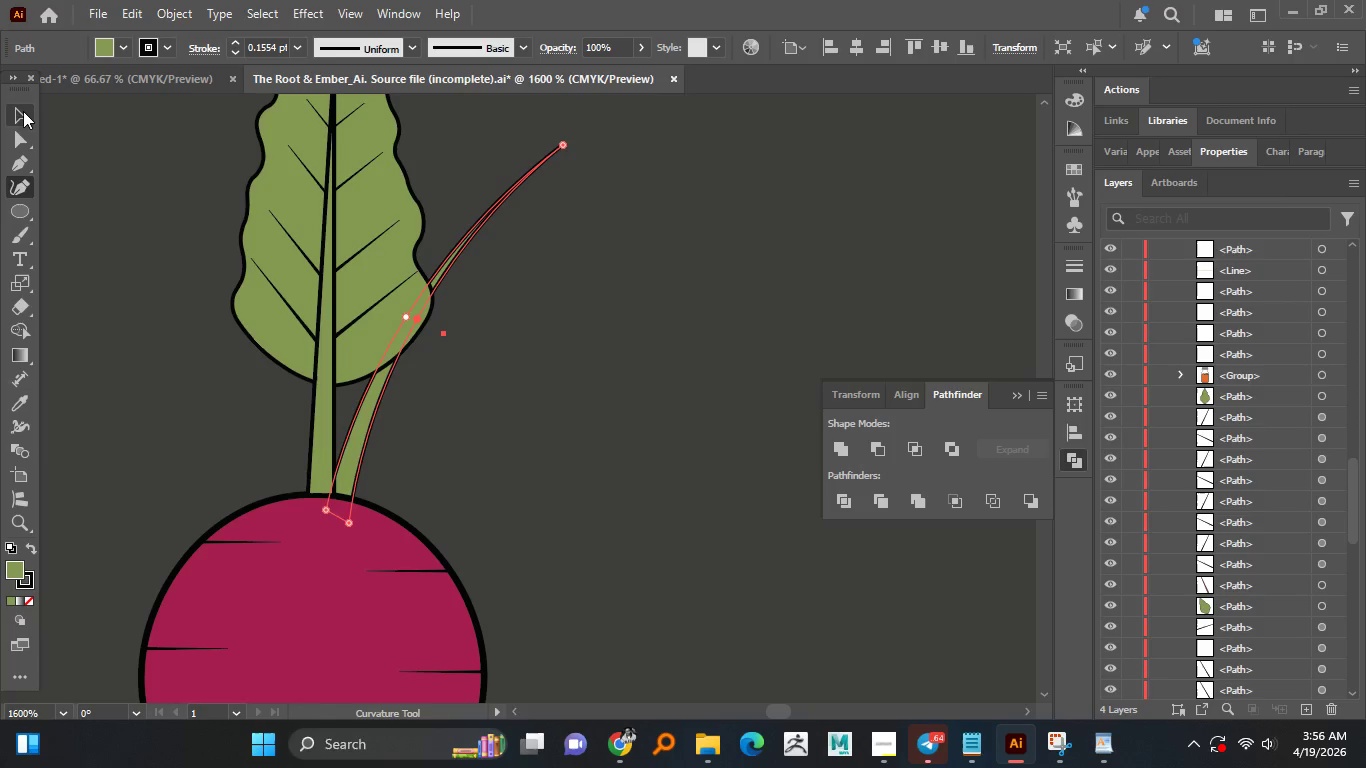 
left_click([22, 112])
 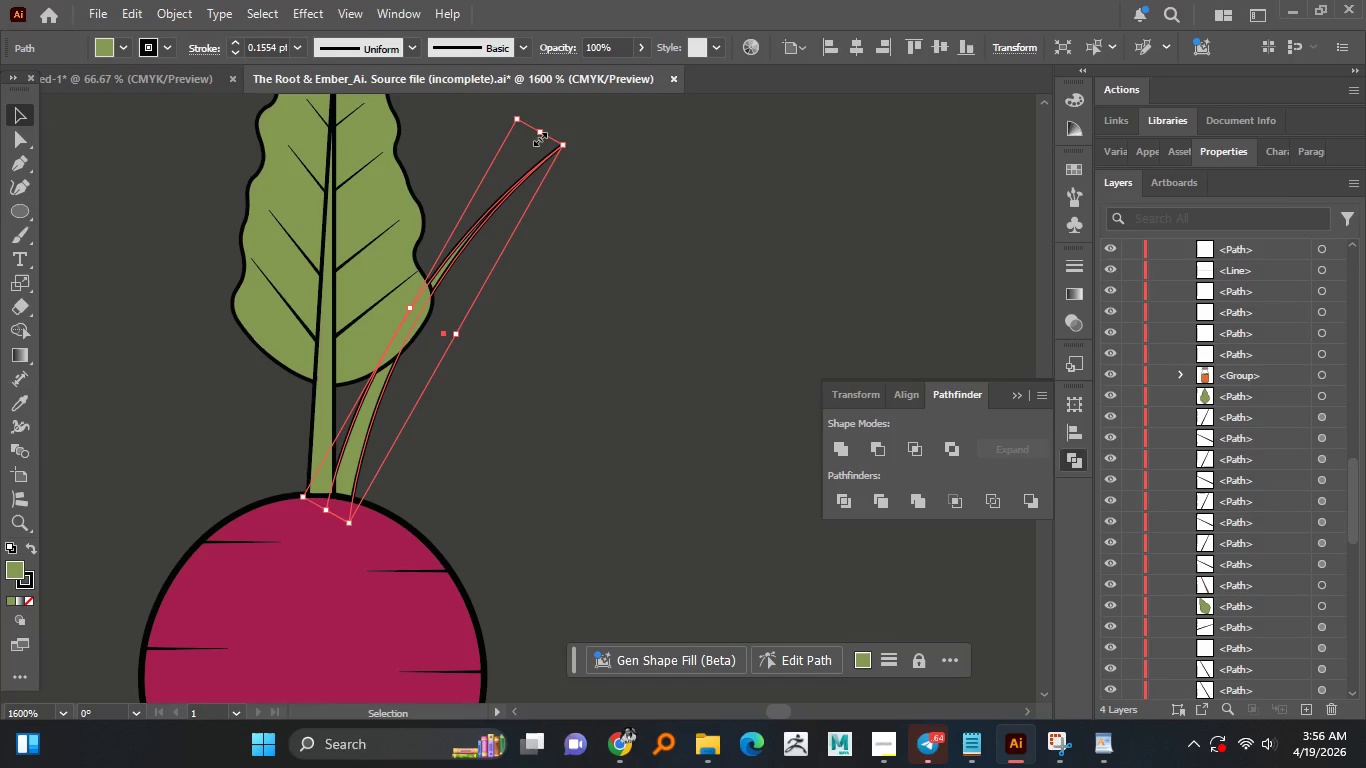 
left_click_drag(start_coordinate=[541, 136], to_coordinate=[469, 213])
 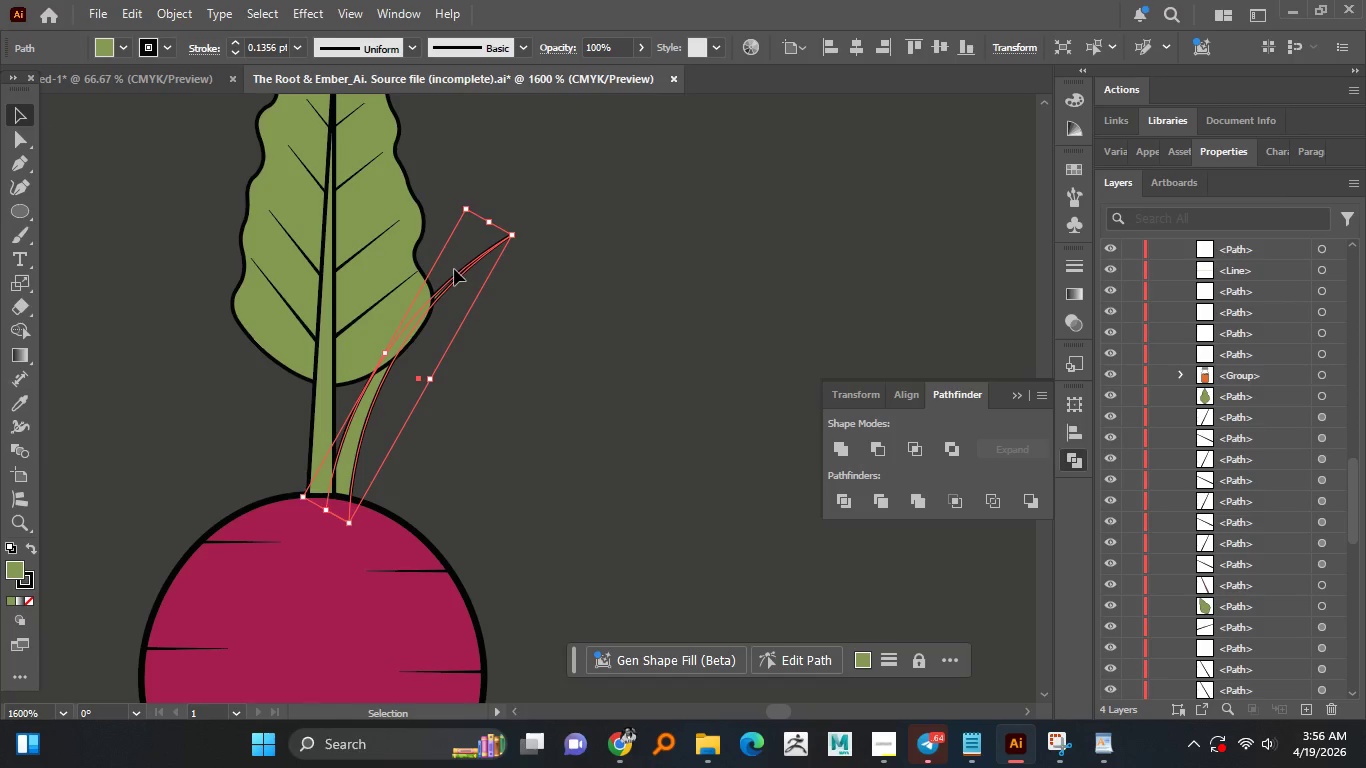 
left_click_drag(start_coordinate=[454, 271], to_coordinate=[490, 273])
 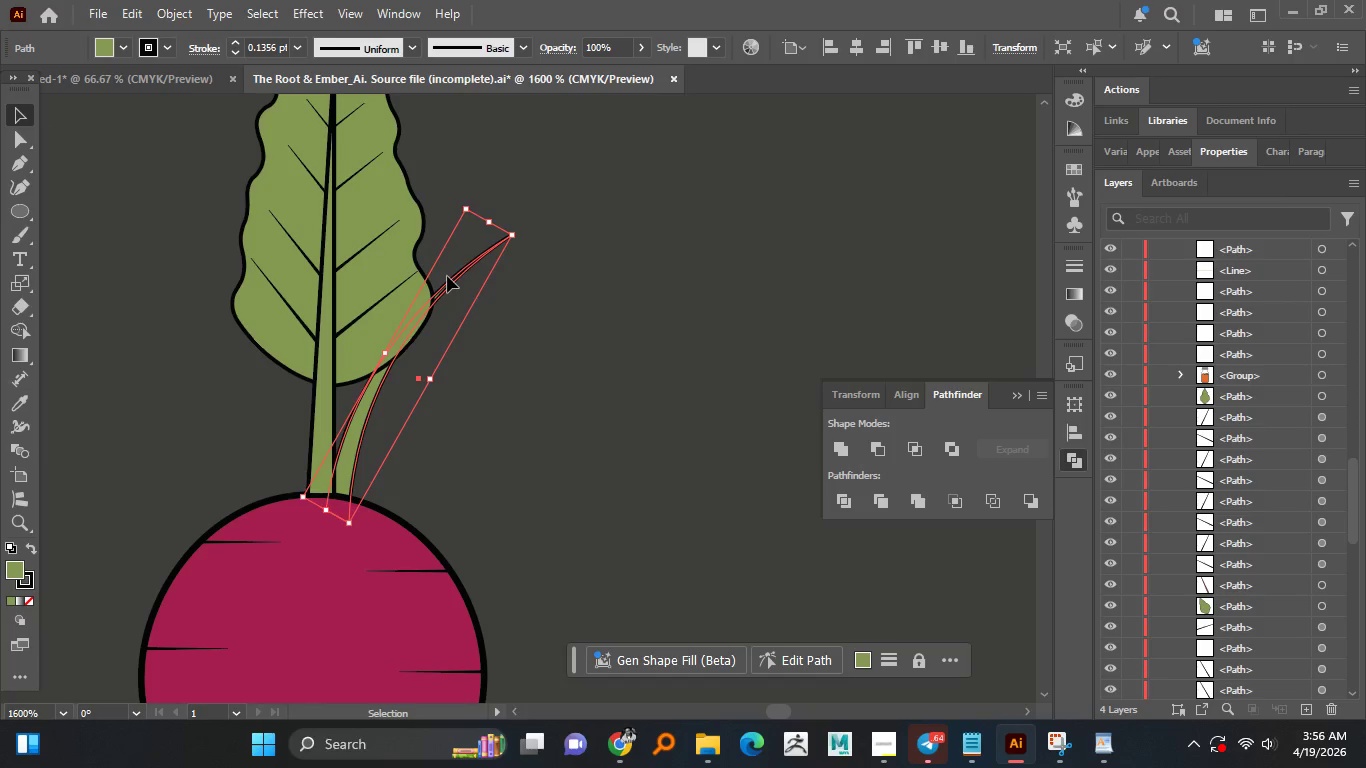 
left_click_drag(start_coordinate=[454, 278], to_coordinate=[511, 295])
 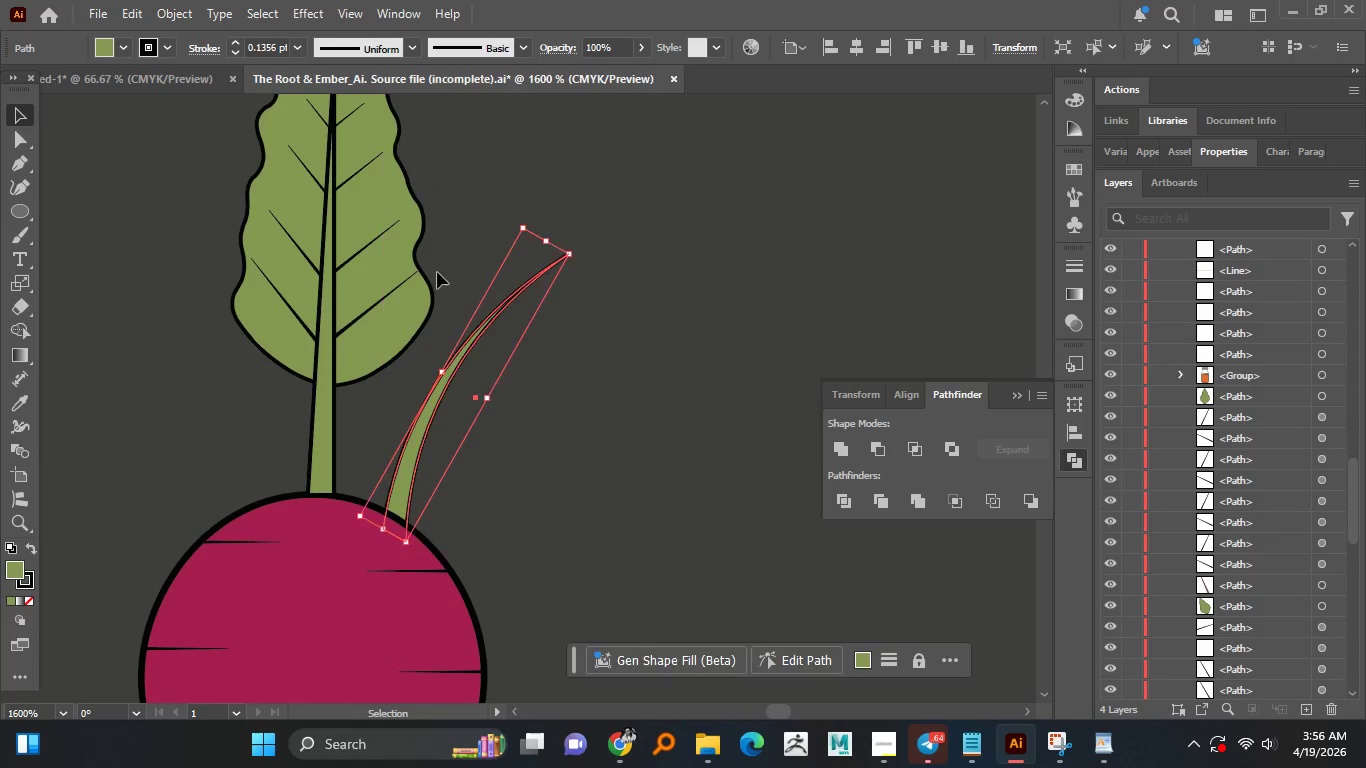 
hold_key(key=AltLeft, duration=0.88)
scroll: coordinate [433, 262], scroll_direction: down, amount: 1.0
 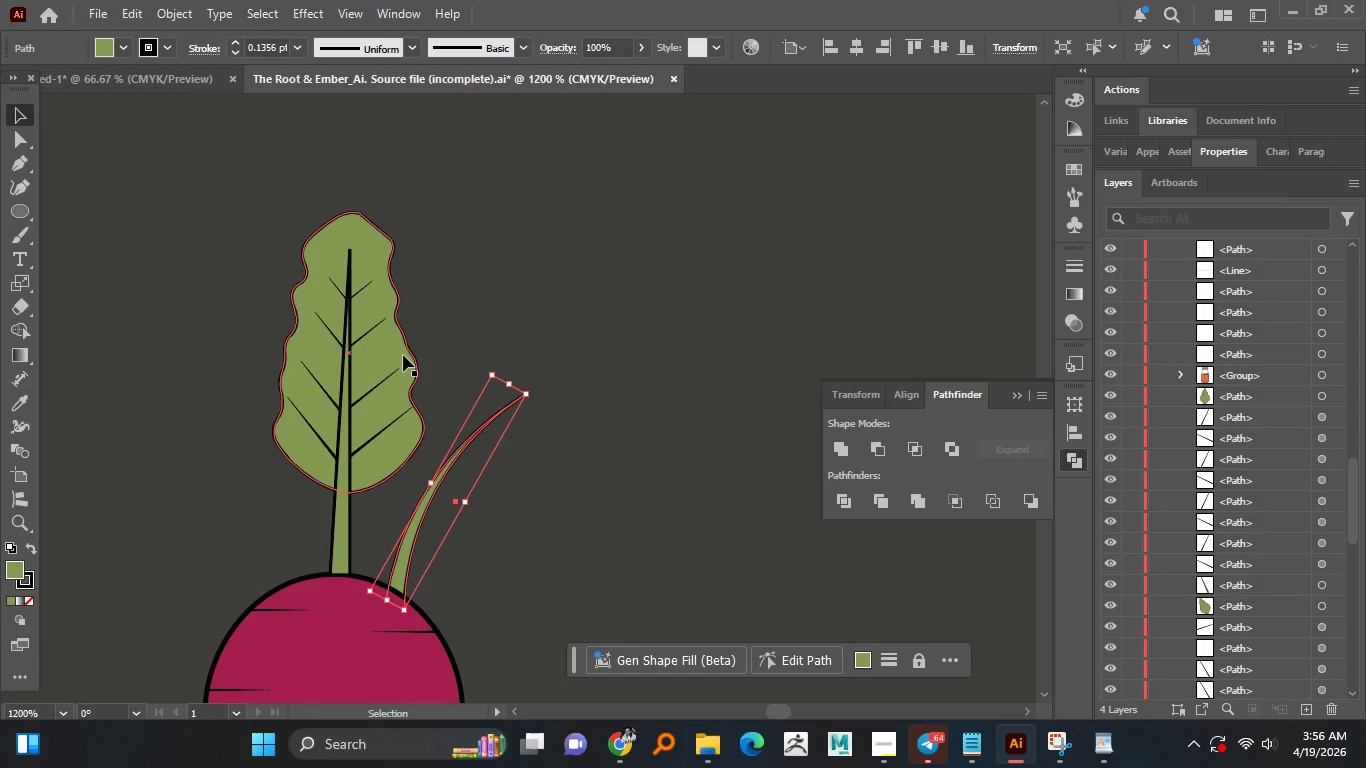 
left_click_drag(start_coordinate=[404, 353], to_coordinate=[540, 375])
 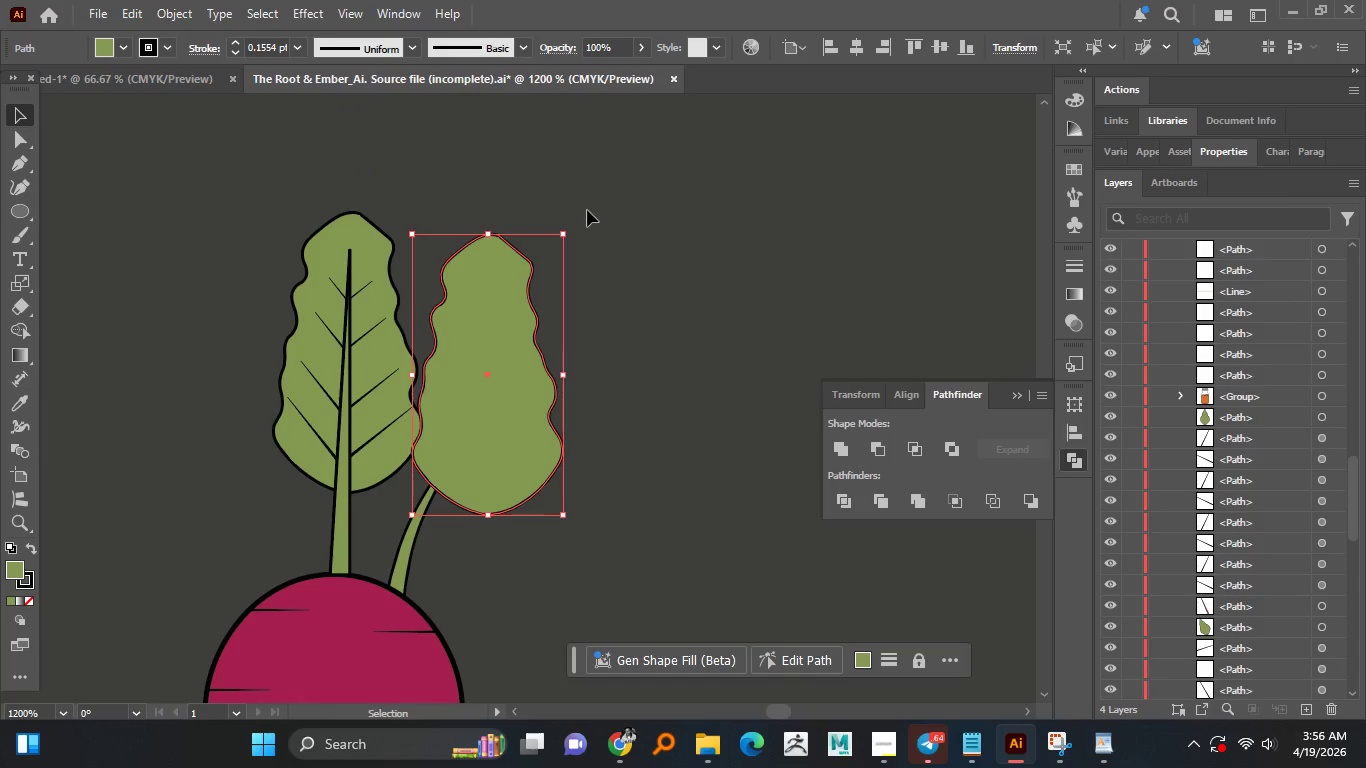 
hold_key(key=AltLeft, duration=0.83)
 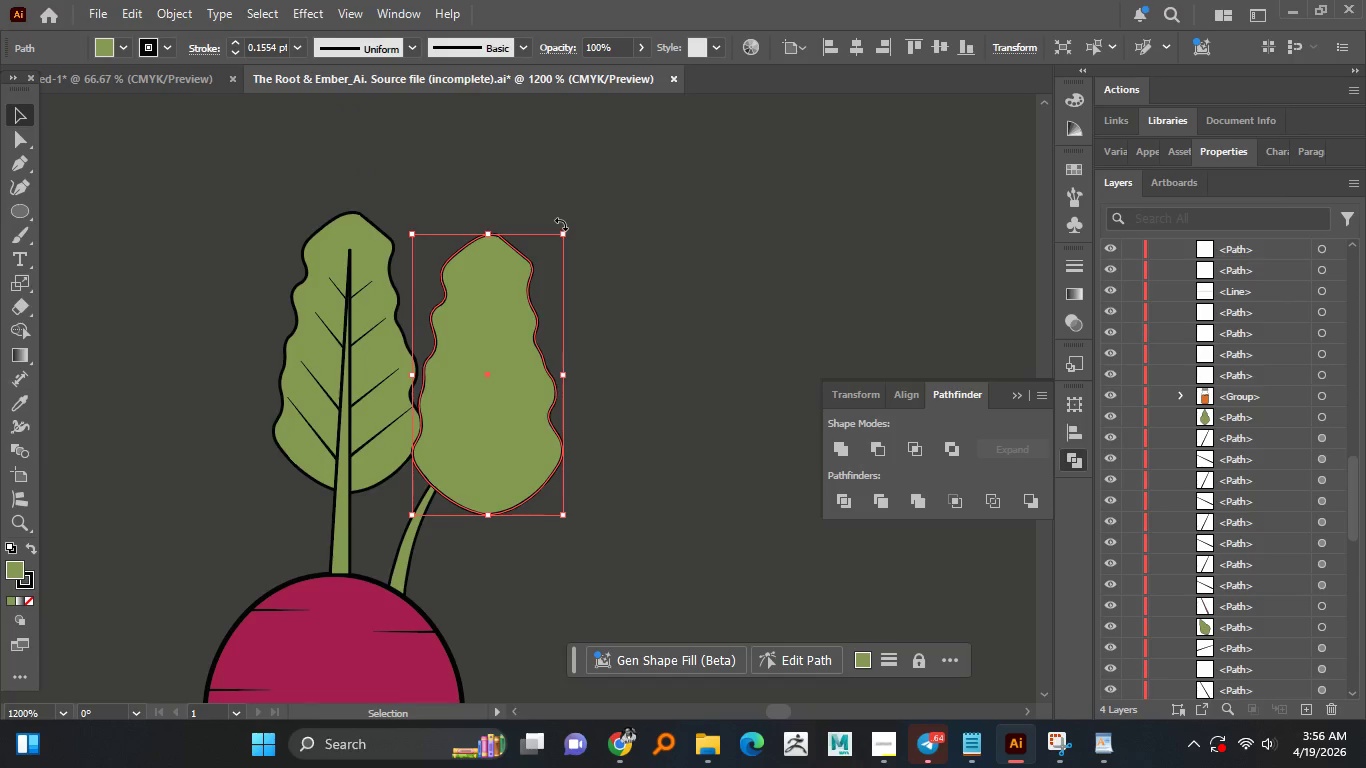 
left_click_drag(start_coordinate=[566, 224], to_coordinate=[585, 317])
 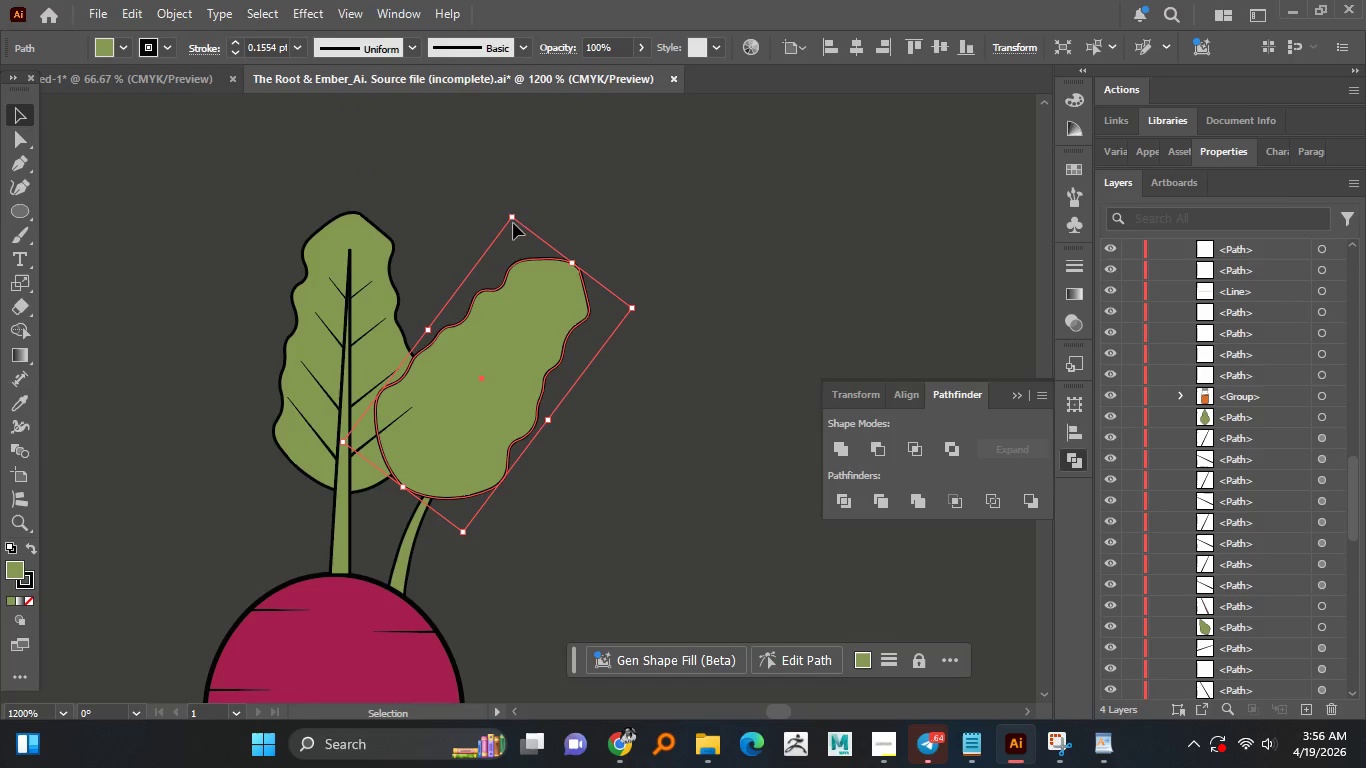 
hold_key(key=AltLeft, duration=1.26)
hold_key(key=ShiftLeft, duration=0.7)
left_click_drag(start_coordinate=[514, 216], to_coordinate=[520, 252])
 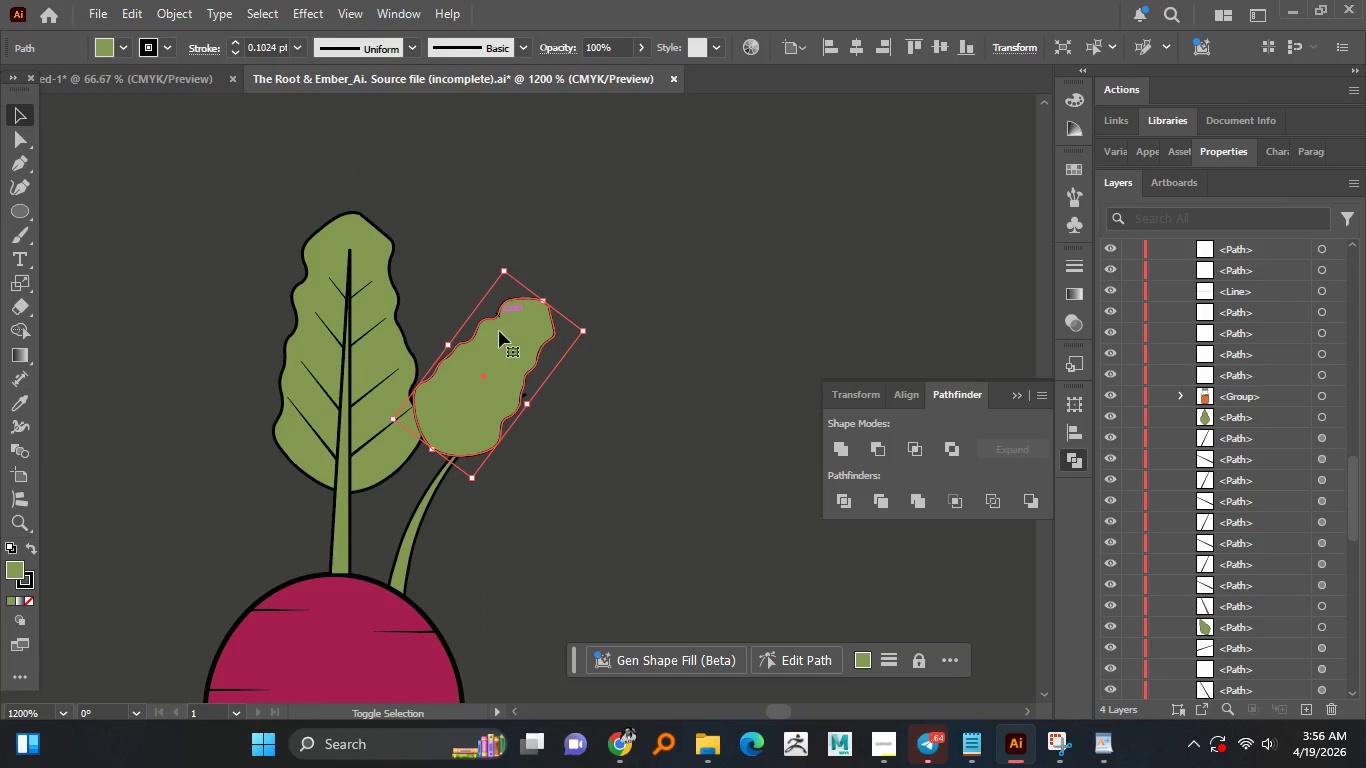 
left_click_drag(start_coordinate=[500, 334], to_coordinate=[513, 373])
 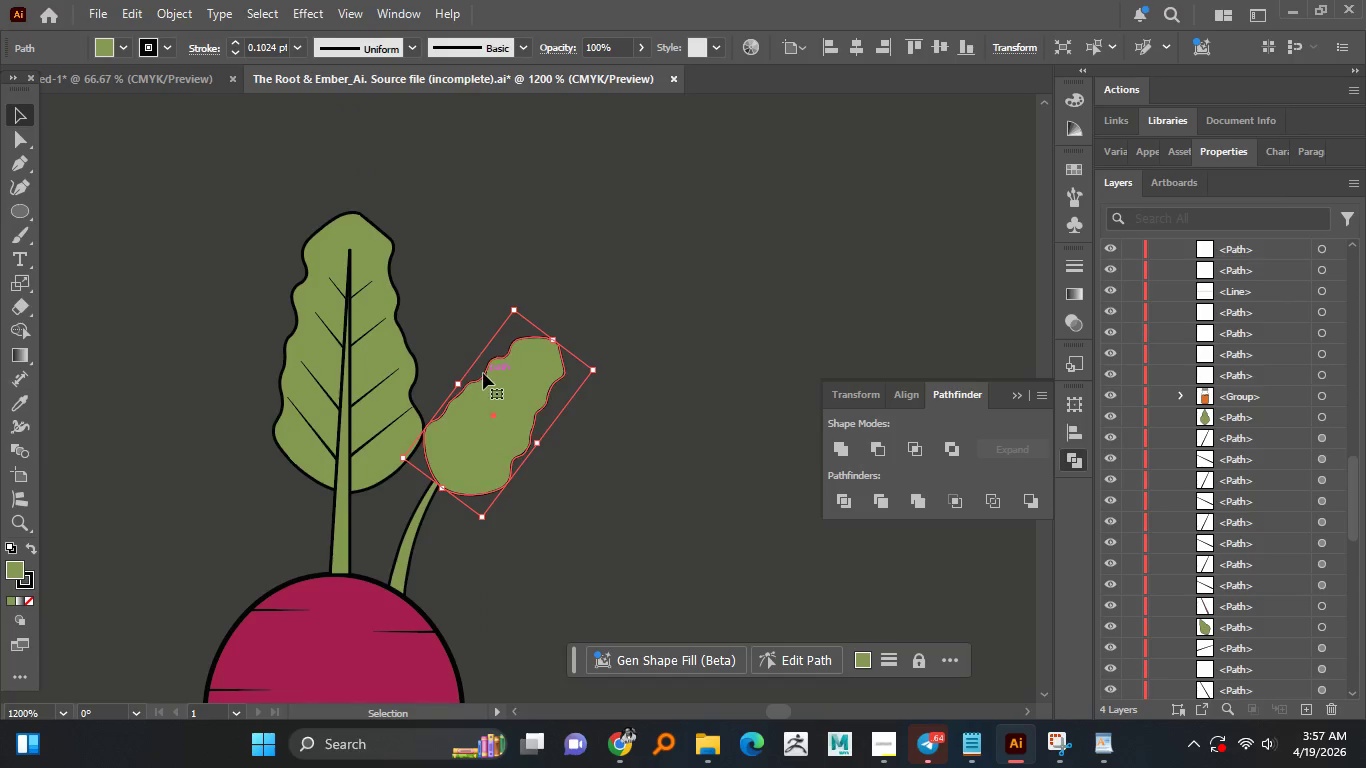 
right_click([484, 374])
 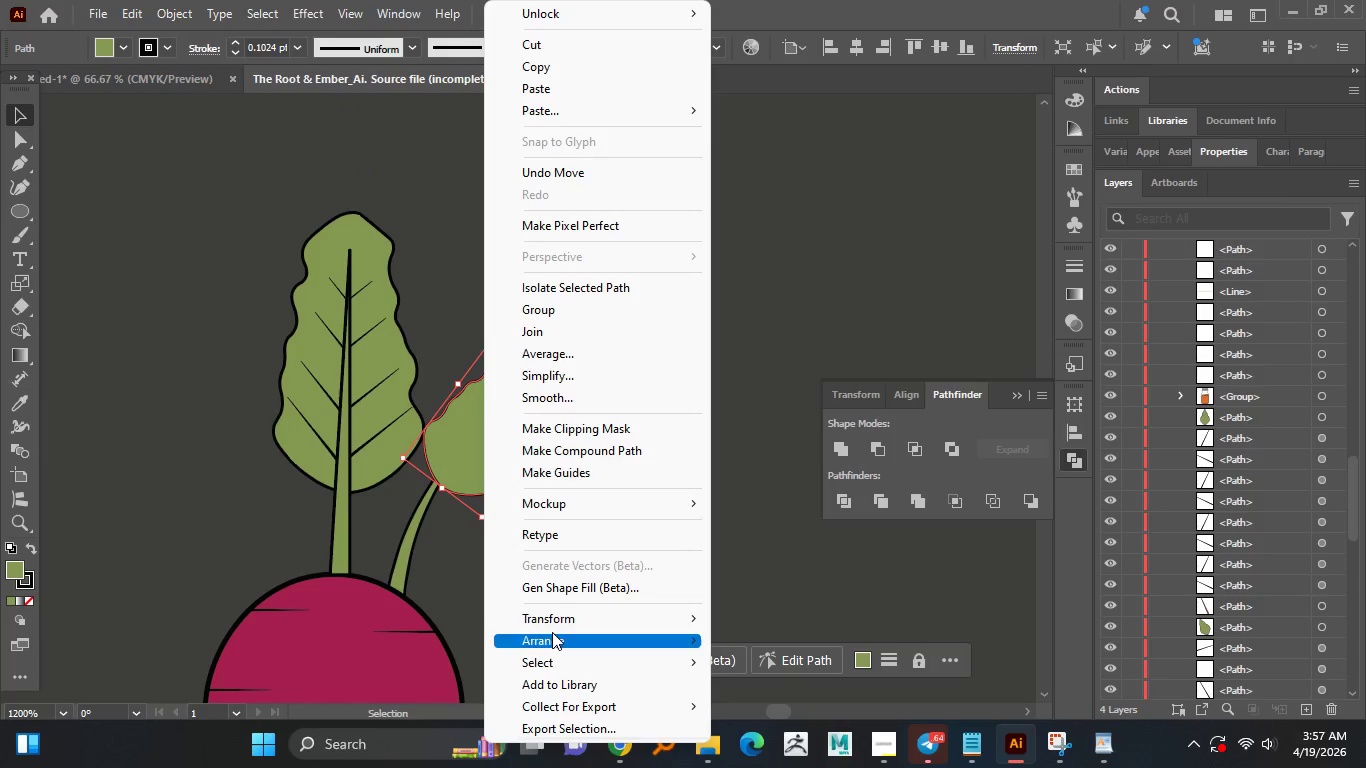 
left_click([552, 633])
 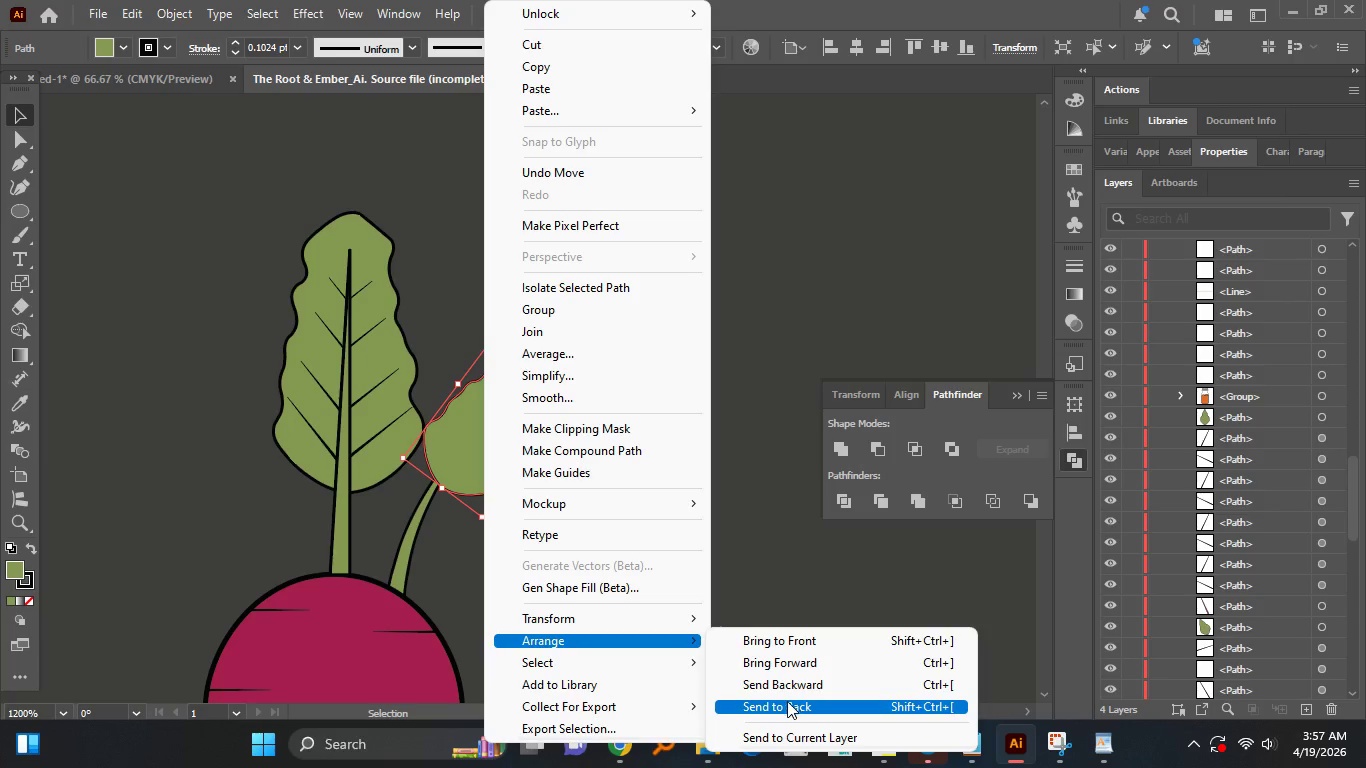 
left_click([786, 702])
 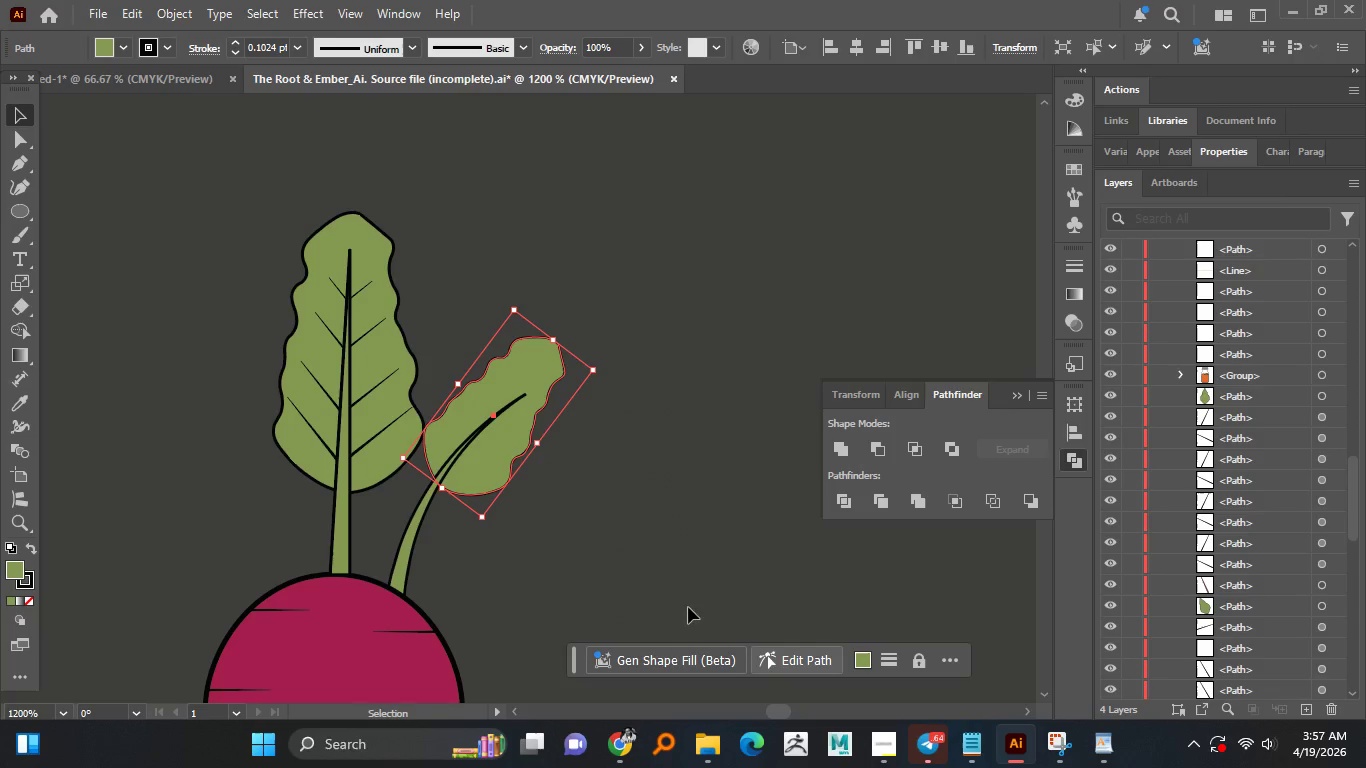 
hold_key(key=AltLeft, duration=1.11)
scroll: coordinate [565, 506], scroll_direction: up, amount: 1.0
 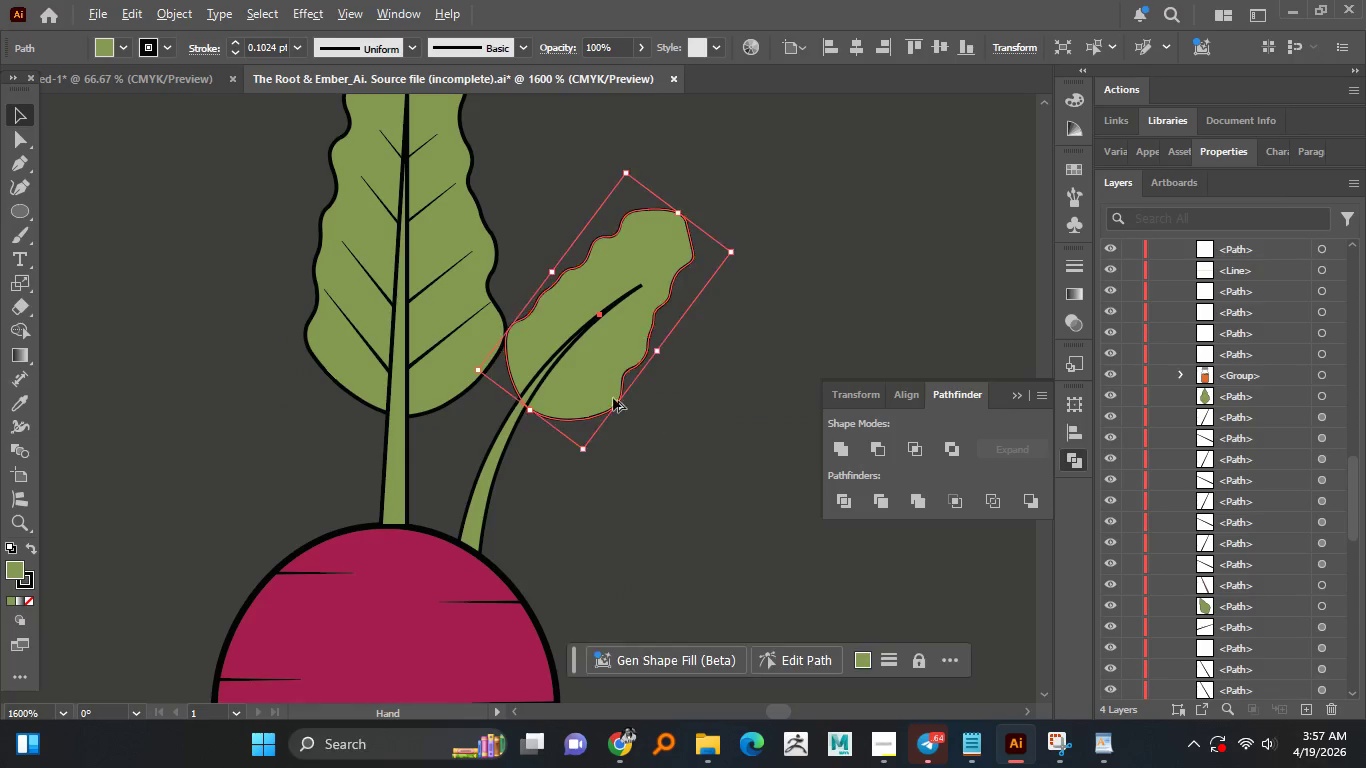 
left_click_drag(start_coordinate=[610, 398], to_coordinate=[594, 421])
 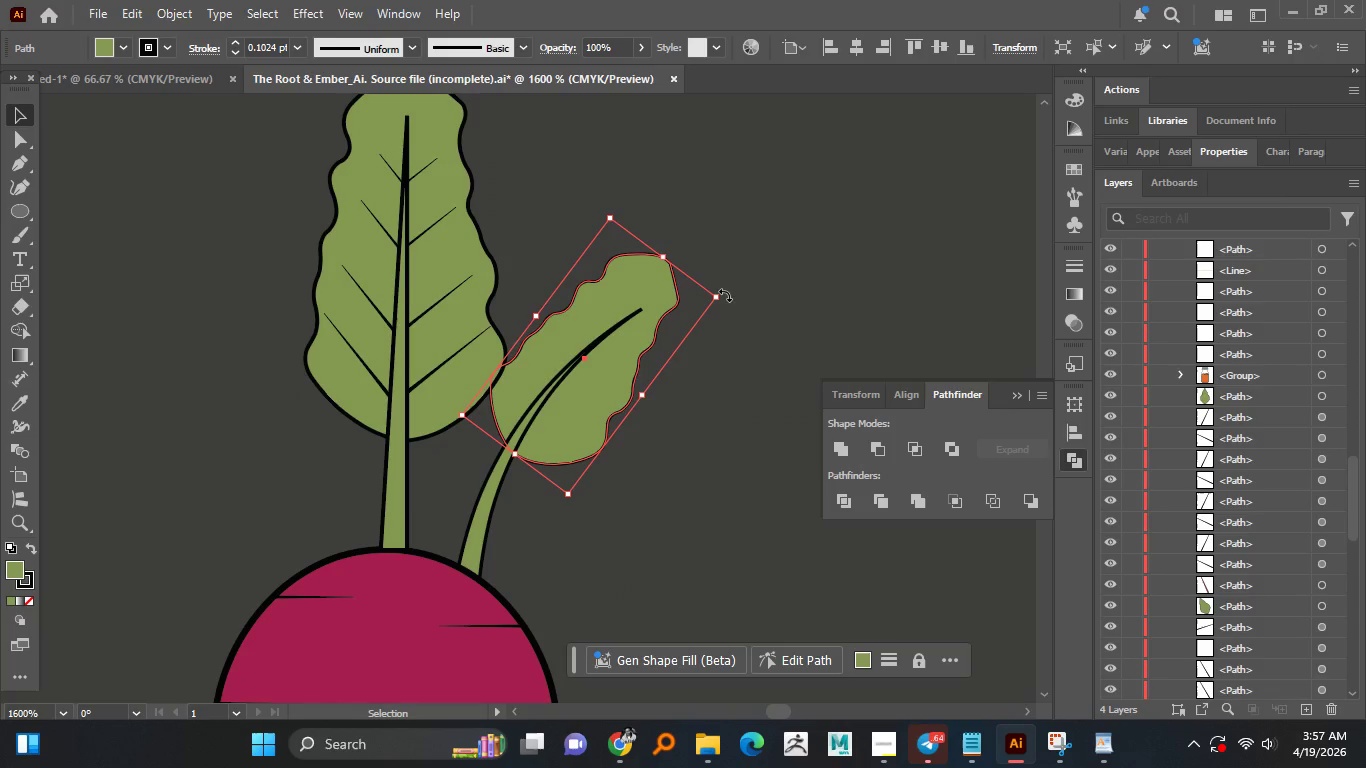 
scroll: coordinate [609, 389], scroll_direction: up, amount: 1.0
 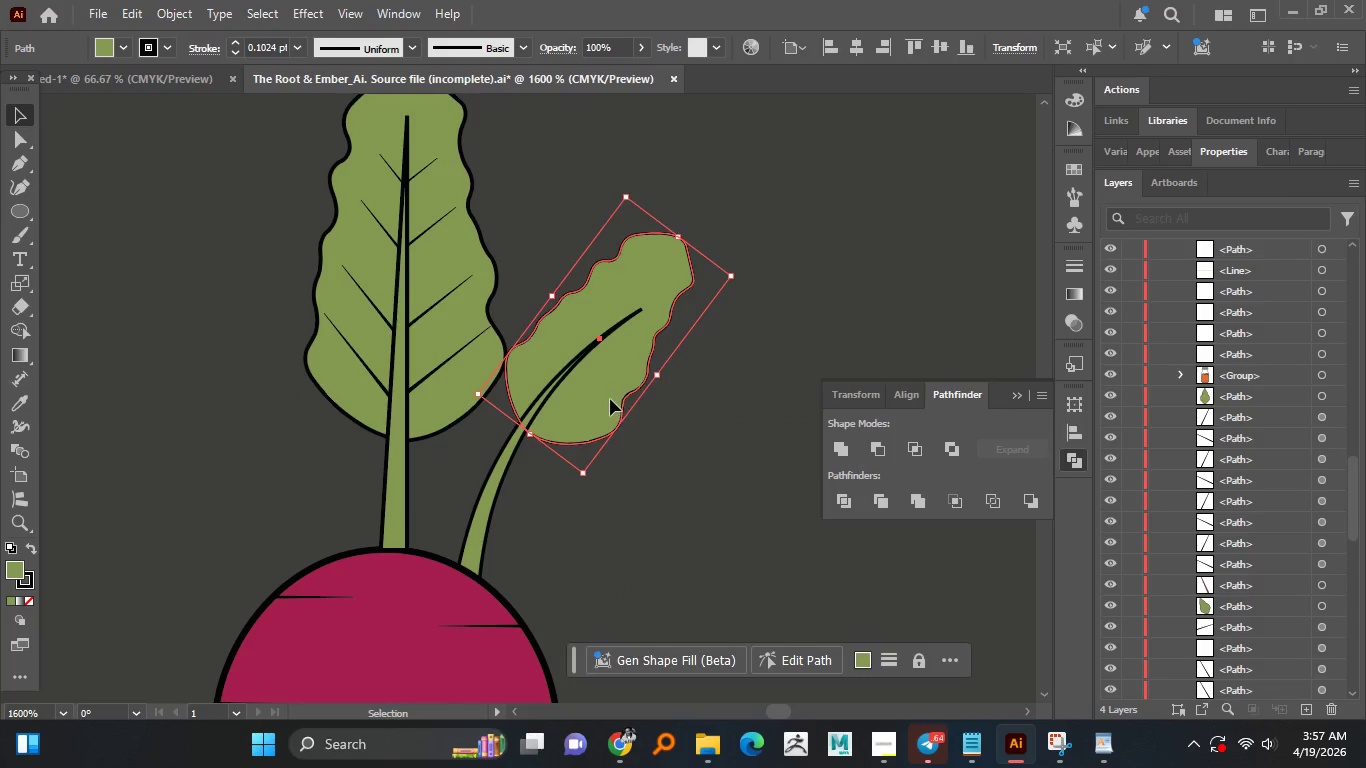 
left_click_drag(start_coordinate=[725, 295], to_coordinate=[731, 326])
 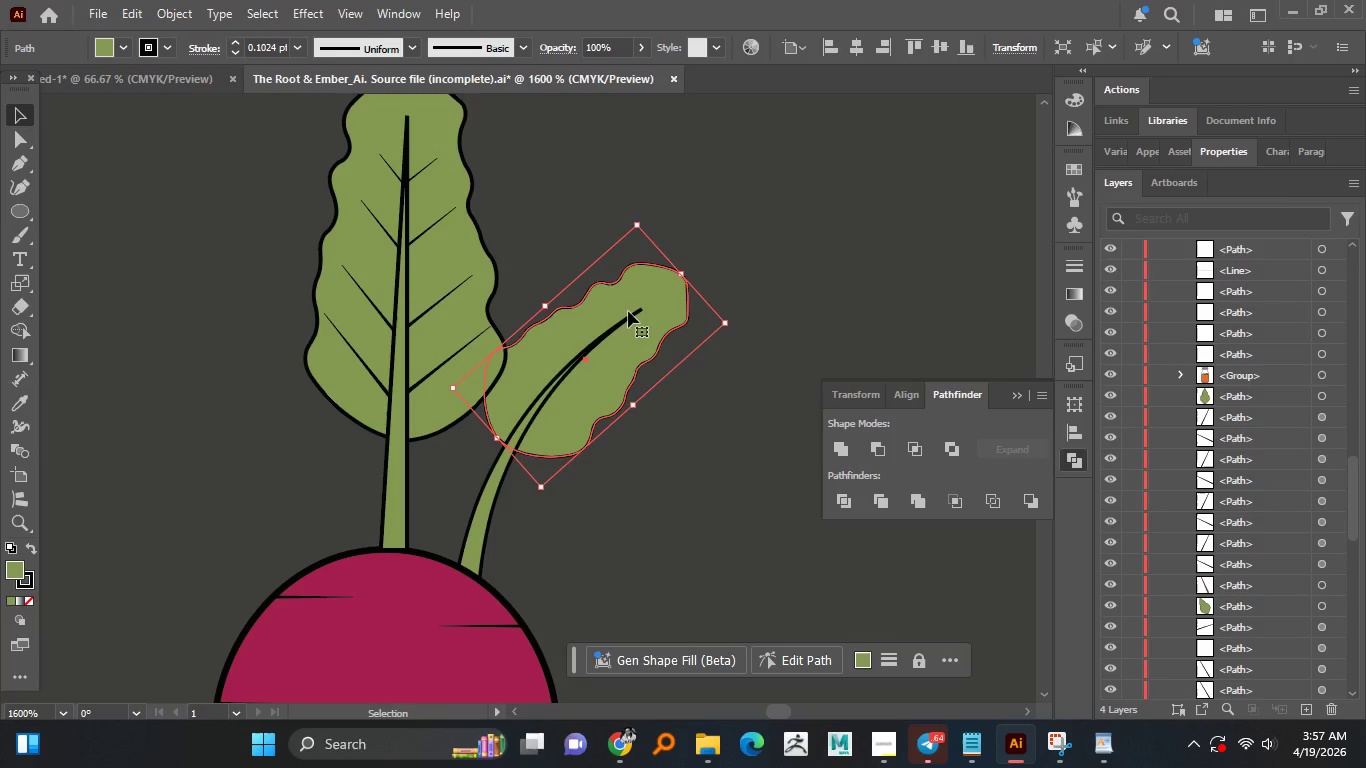 
left_click([666, 453])
 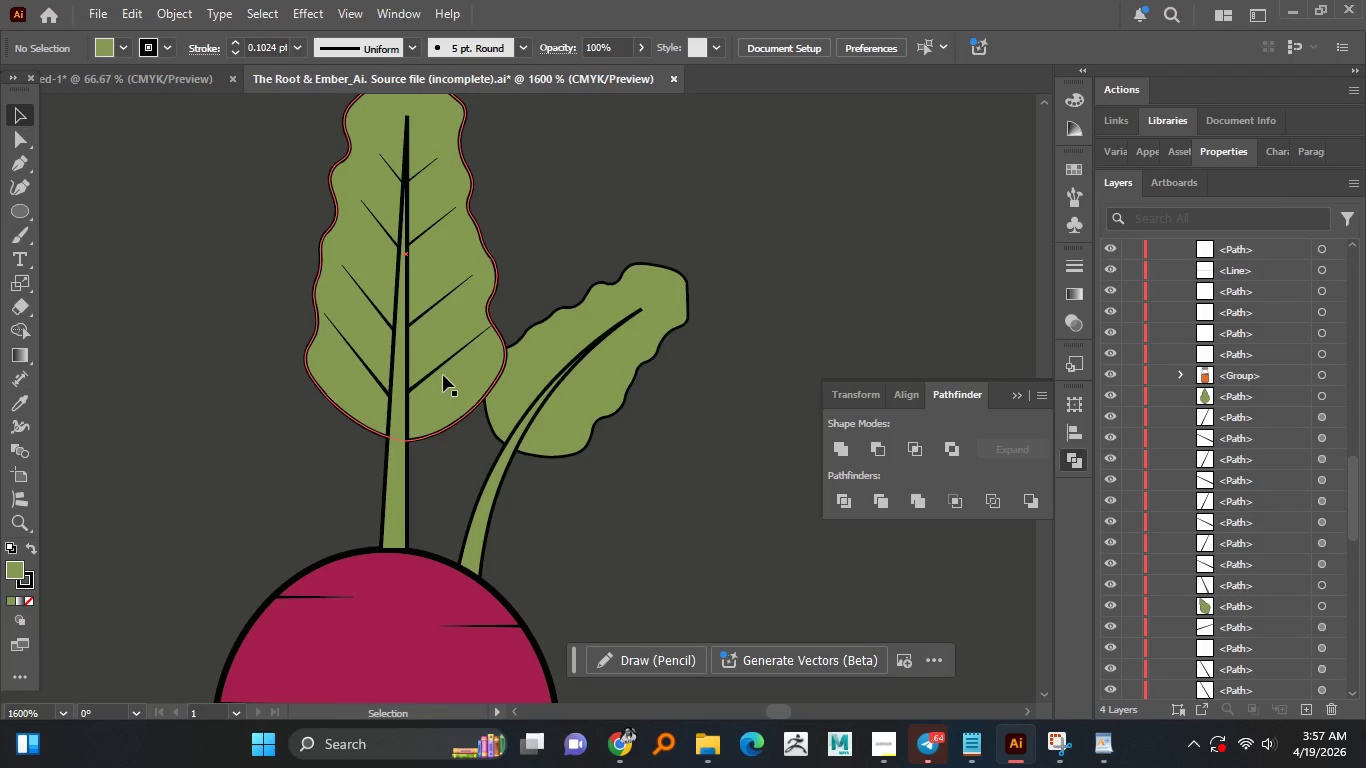 
hold_key(key=AltLeft, duration=1.5)
left_click_drag(start_coordinate=[437, 370], to_coordinate=[555, 412])
 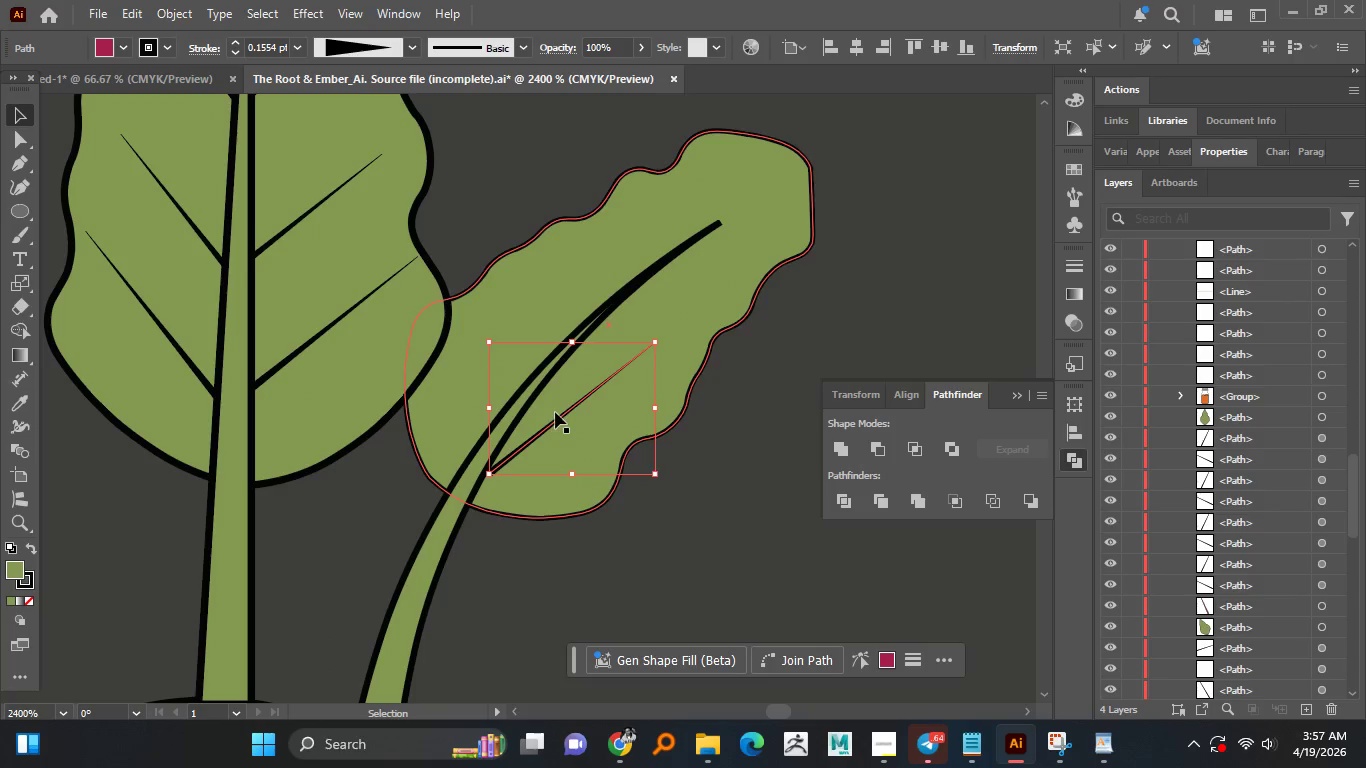 
hold_key(key=AltLeft, duration=1.19)
 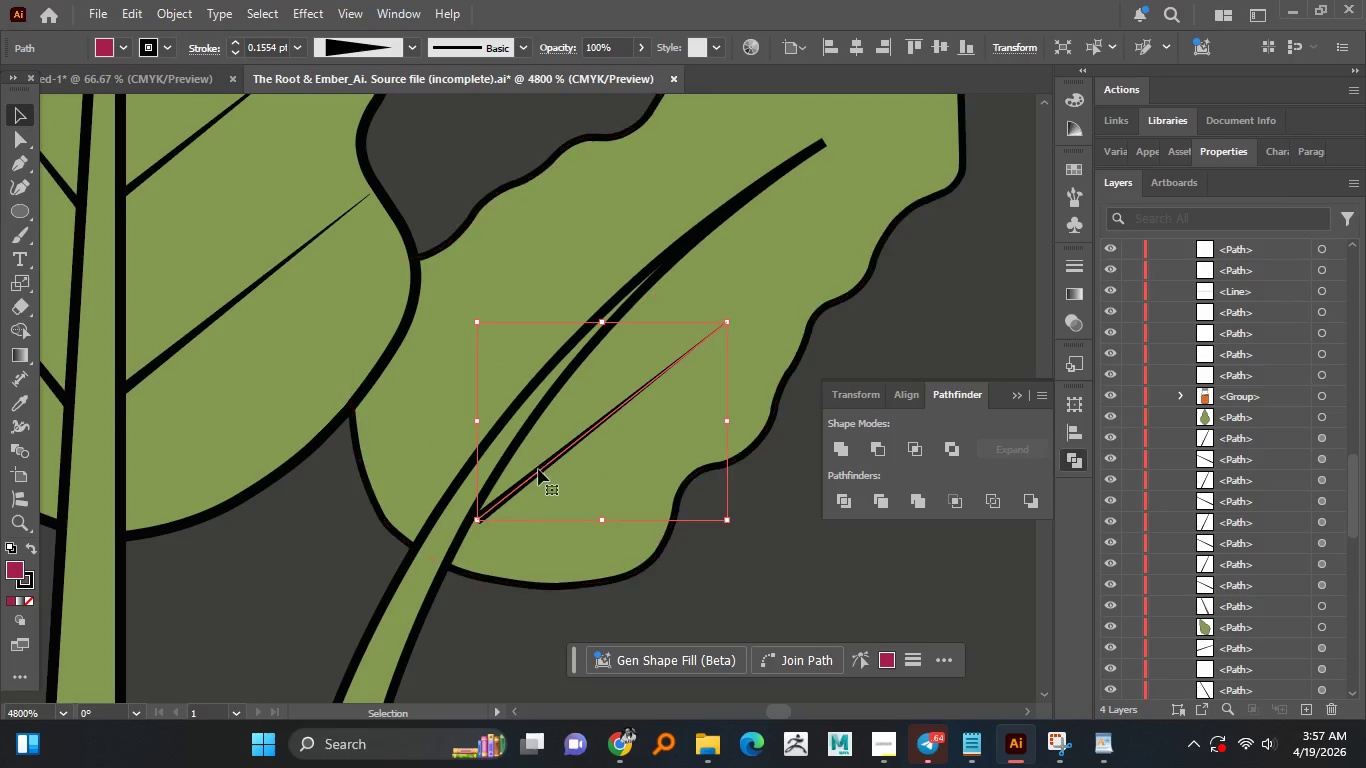 
hold_key(key=AltLeft, duration=14.41)
 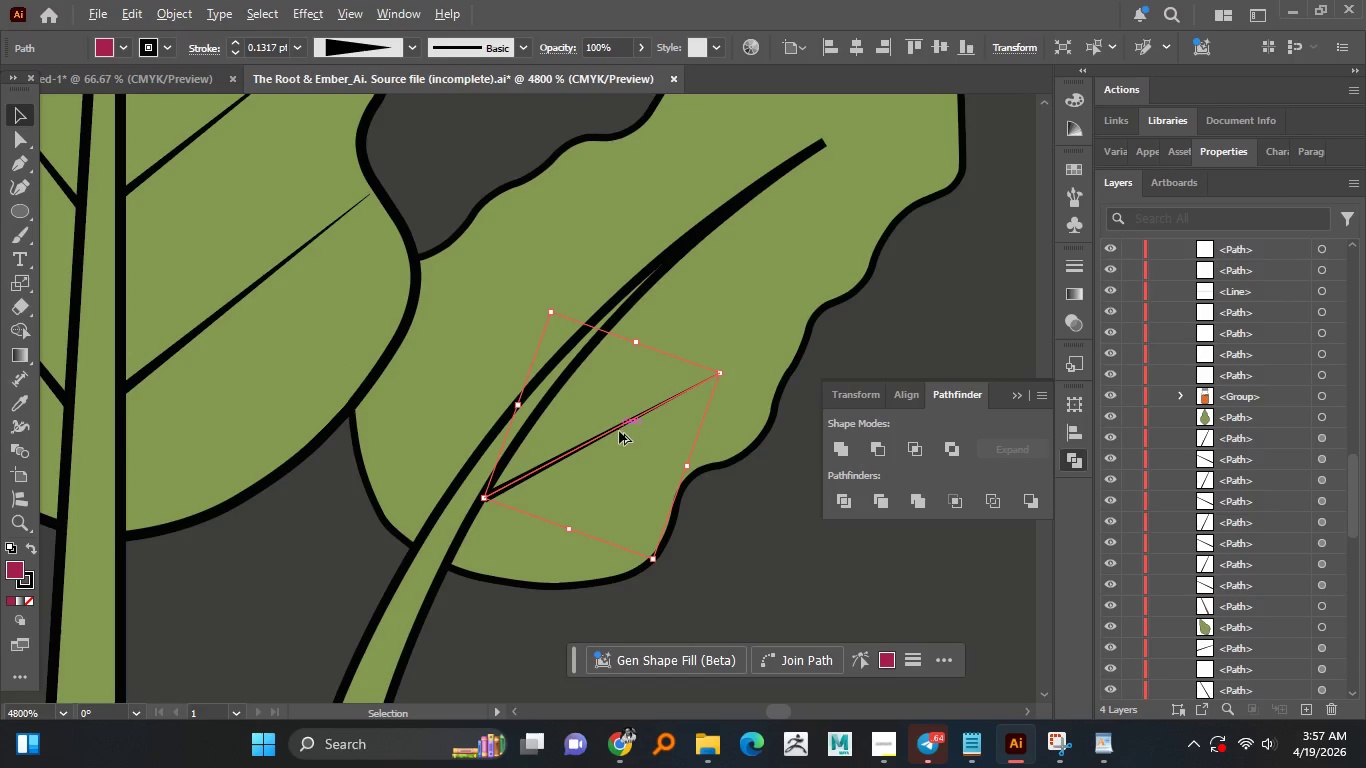 
scroll: coordinate [555, 412], scroll_direction: up, amount: 3.0
 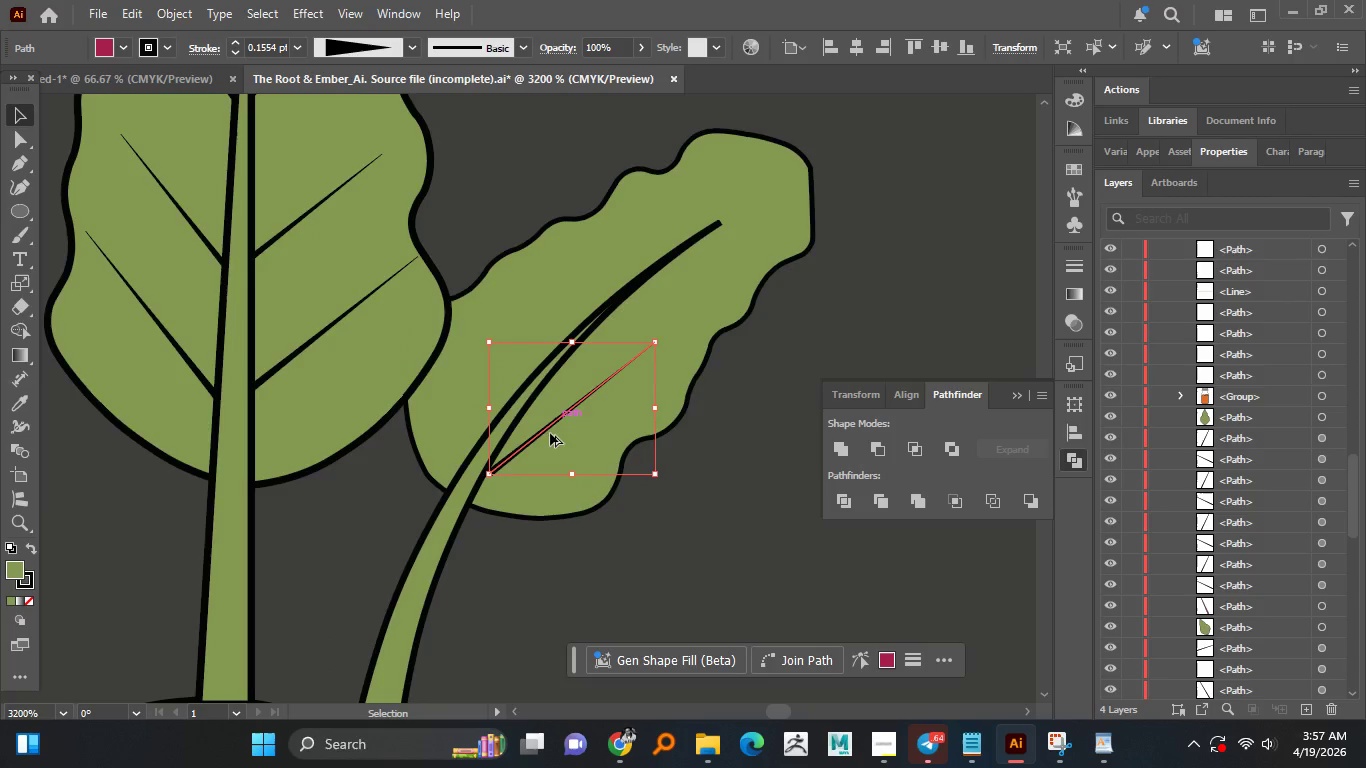 
left_click_drag(start_coordinate=[538, 471], to_coordinate=[538, 461])
 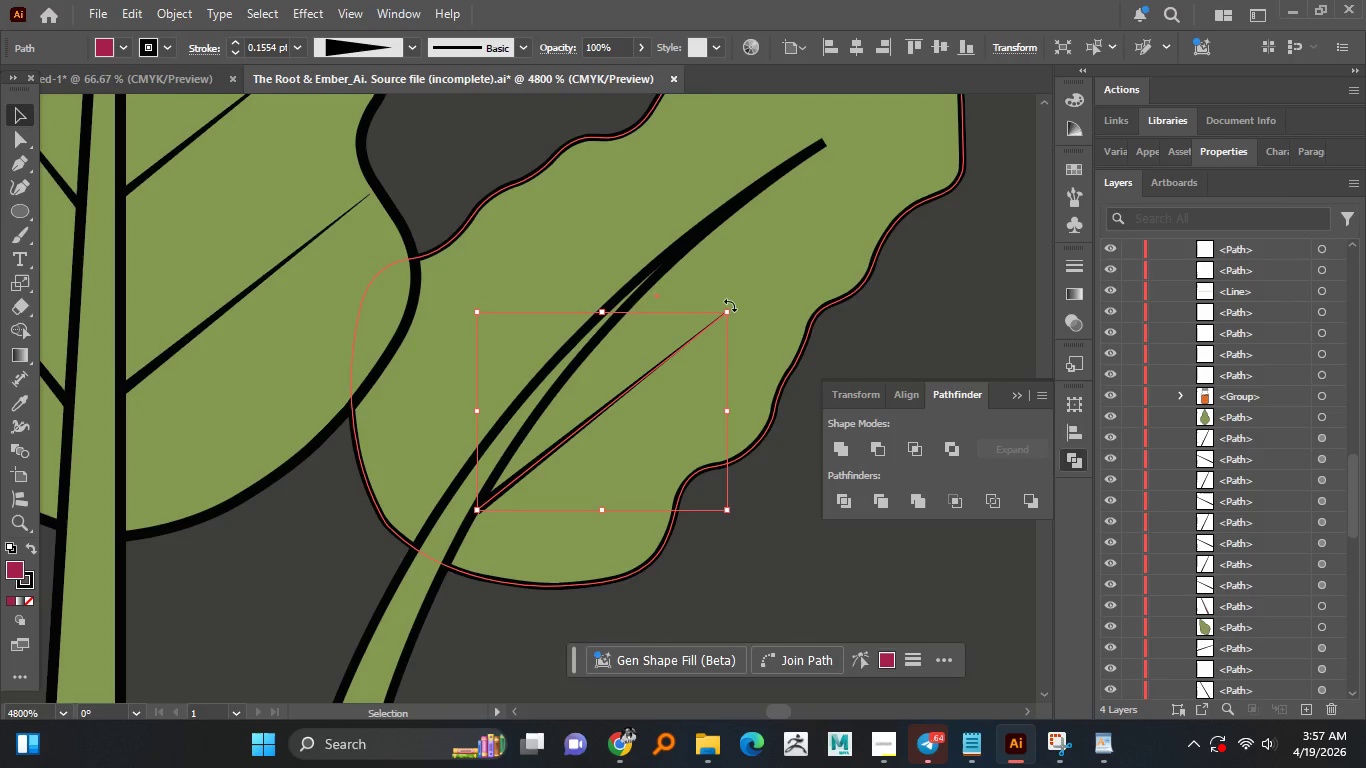 
left_click_drag(start_coordinate=[730, 305], to_coordinate=[735, 362])
 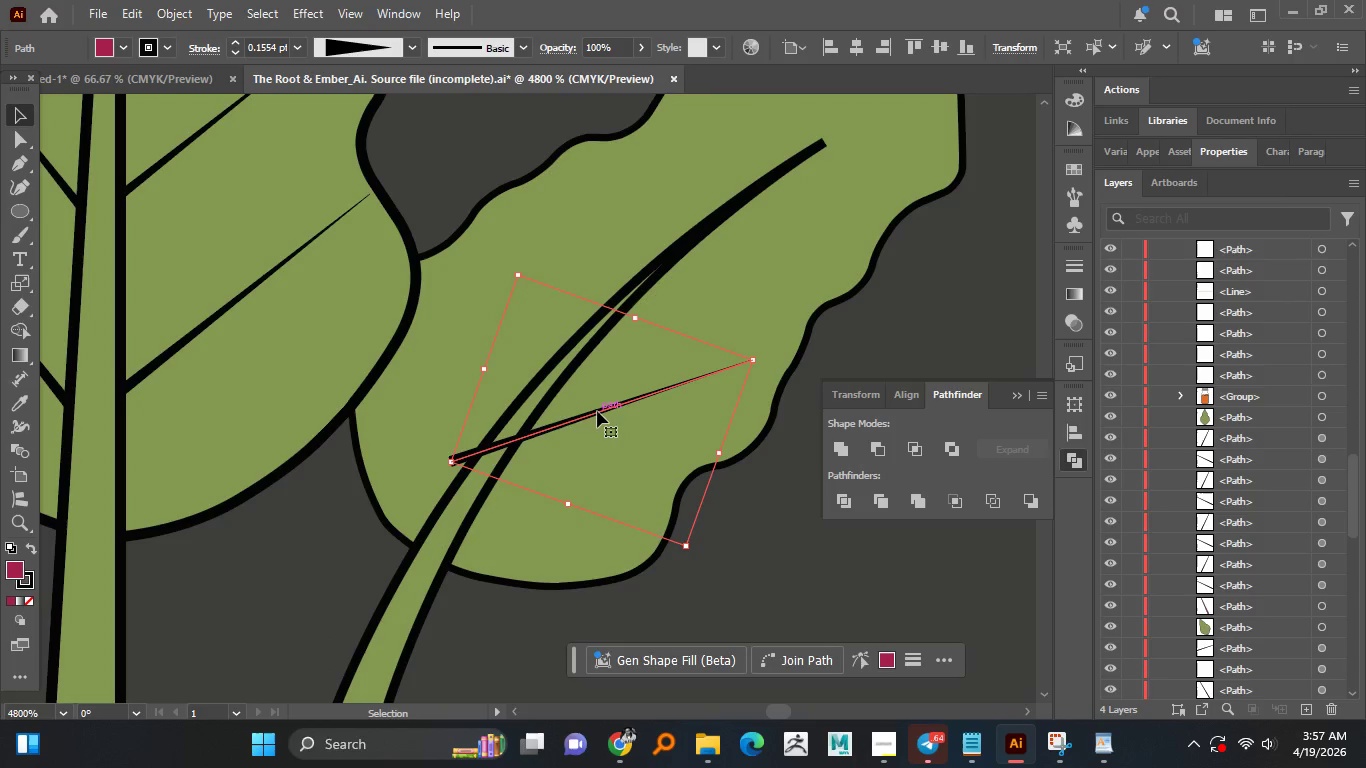 
left_click_drag(start_coordinate=[597, 411], to_coordinate=[632, 450])
 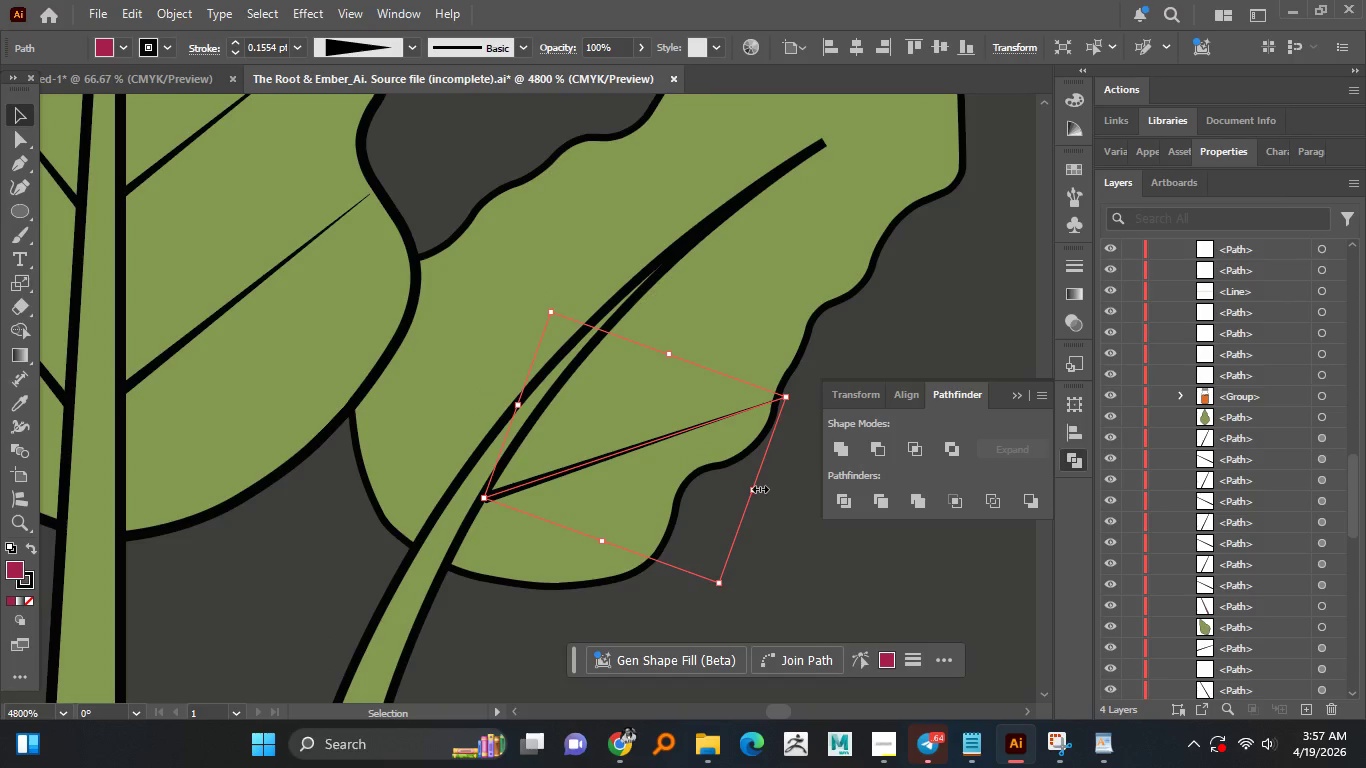 
left_click_drag(start_coordinate=[758, 487], to_coordinate=[674, 496])
 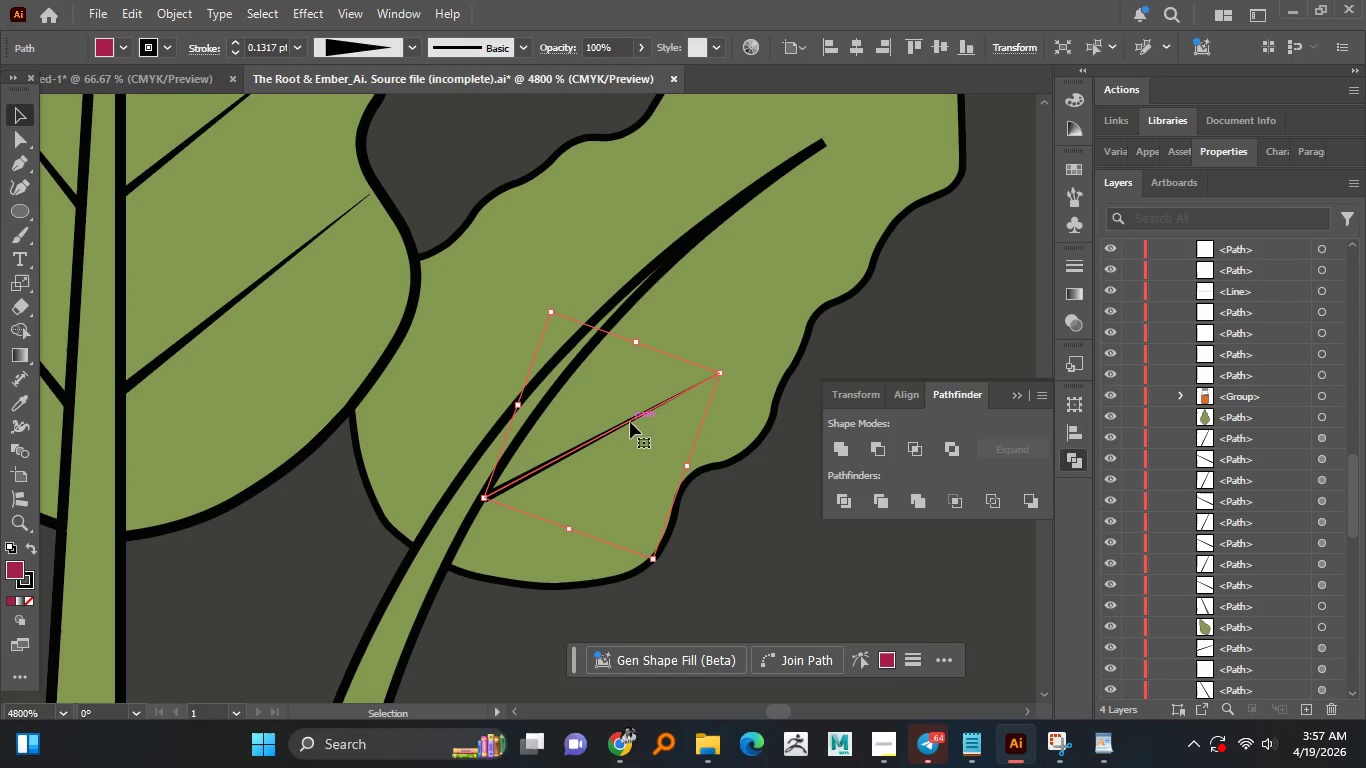 
hold_key(key=AltLeft, duration=1.51)
left_click_drag(start_coordinate=[618, 426], to_coordinate=[740, 259])
 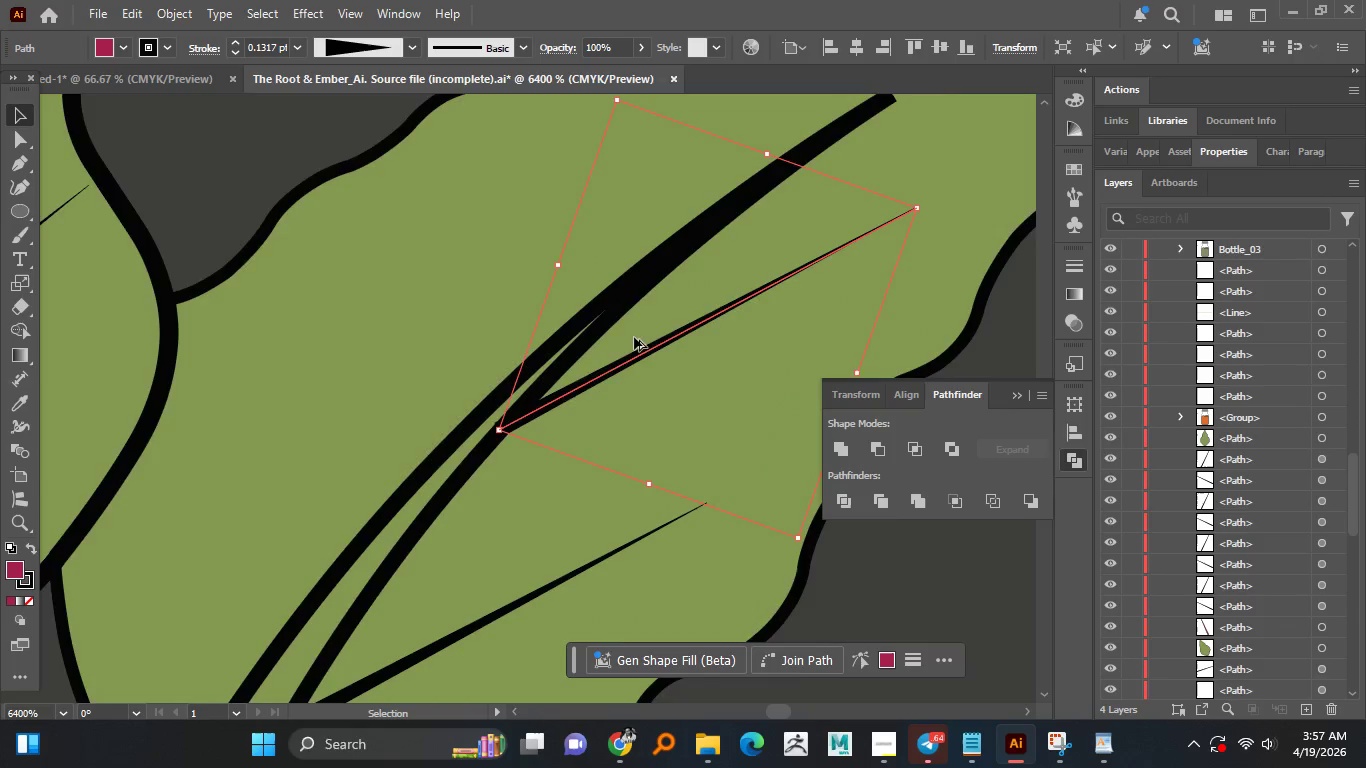 
hold_key(key=AltLeft, duration=1.5)
 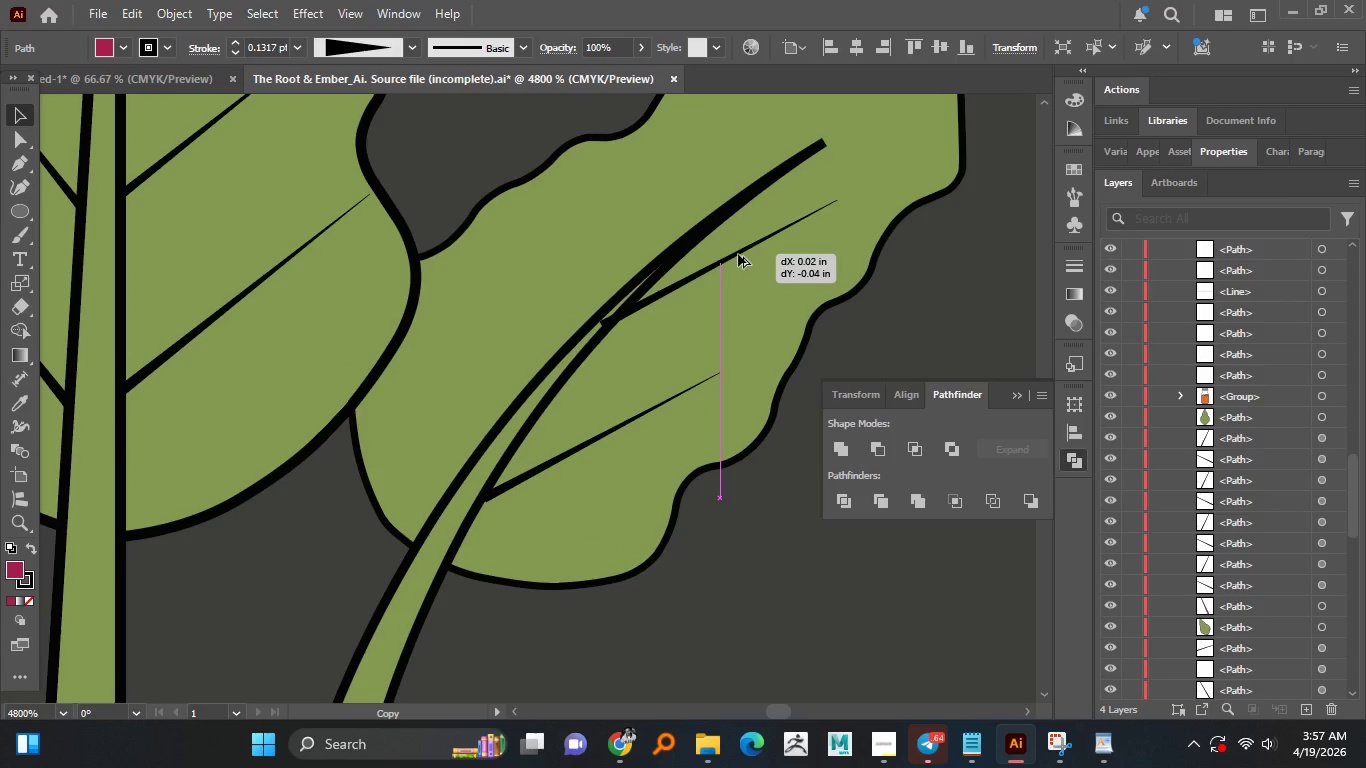 
hold_key(key=AltLeft, duration=1.52)
 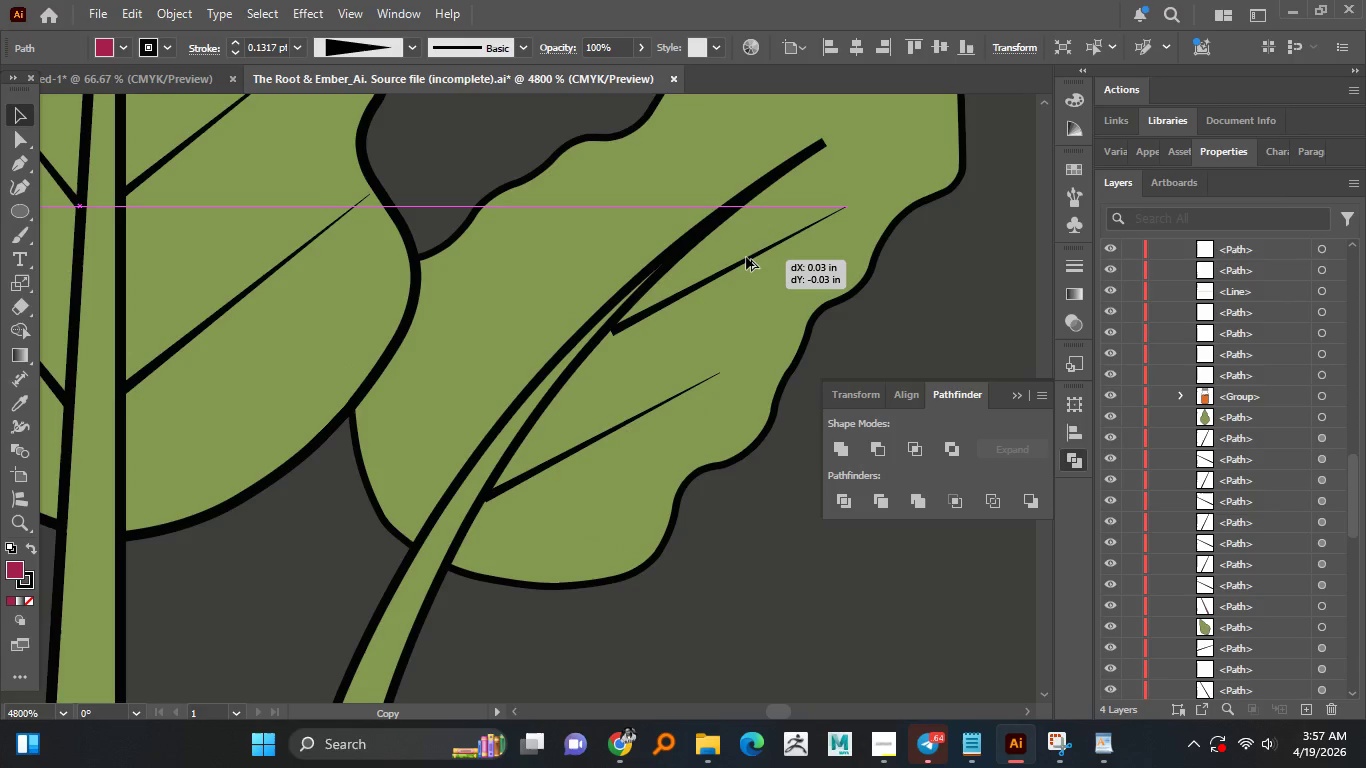 
hold_key(key=AltLeft, duration=1.5)
 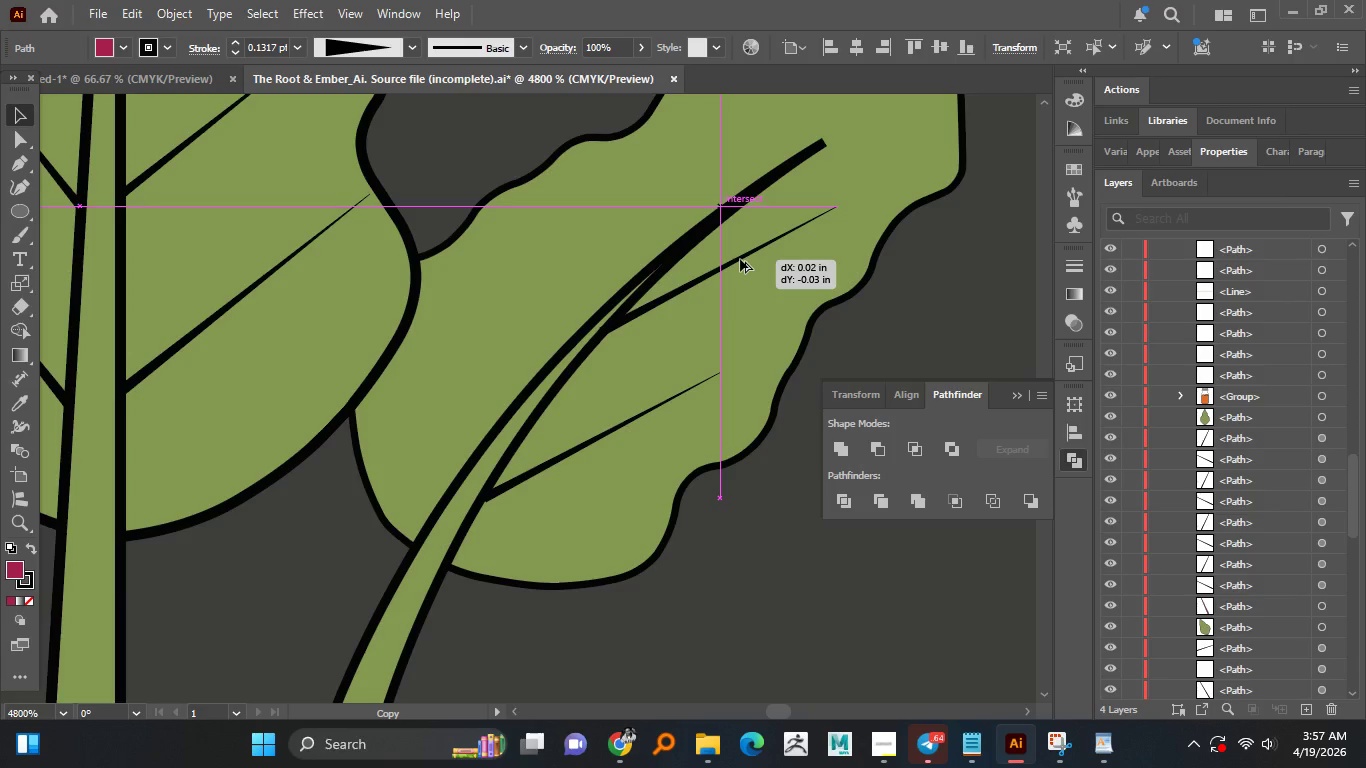 
hold_key(key=AltLeft, duration=1.5)
hold_key(key=AltLeft, duration=0.36)
scroll: coordinate [694, 273], scroll_direction: up, amount: 3.0
 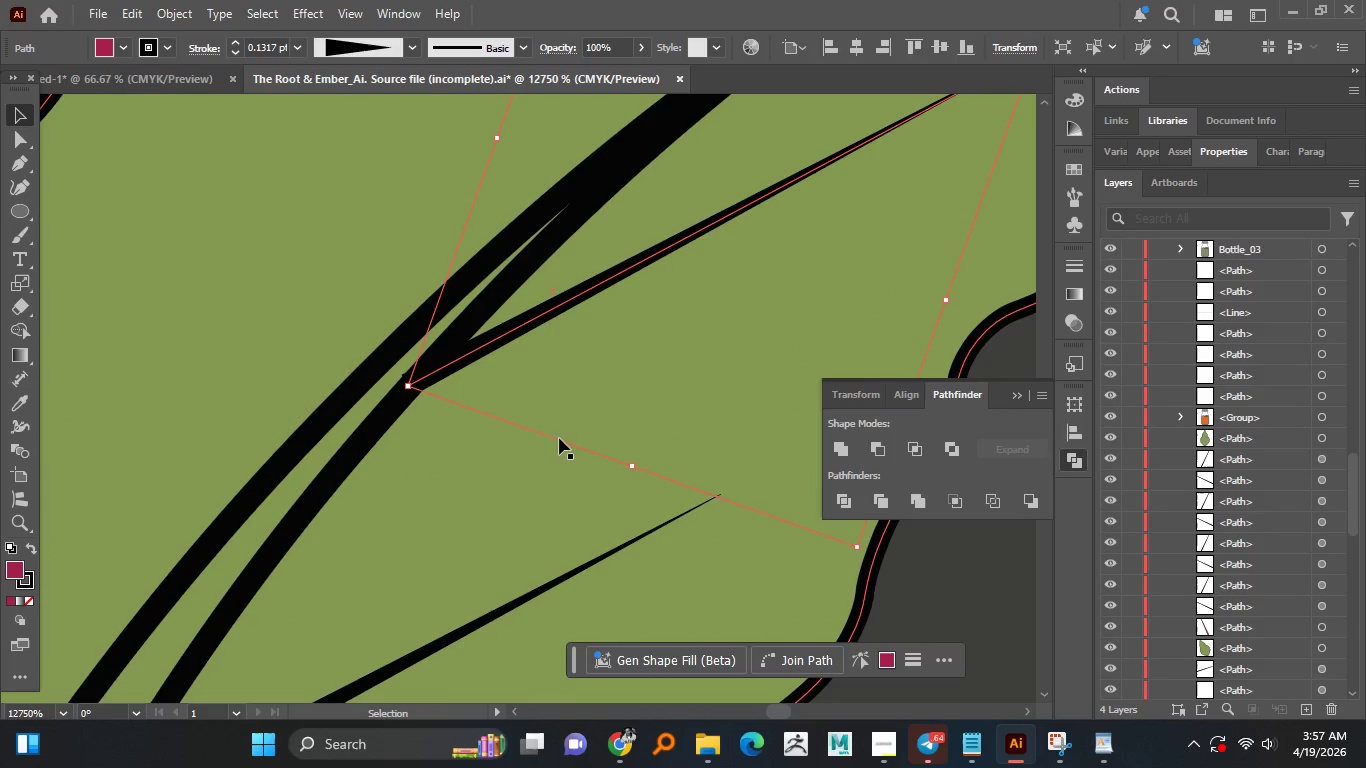 
left_click_drag(start_coordinate=[493, 337], to_coordinate=[507, 337])
 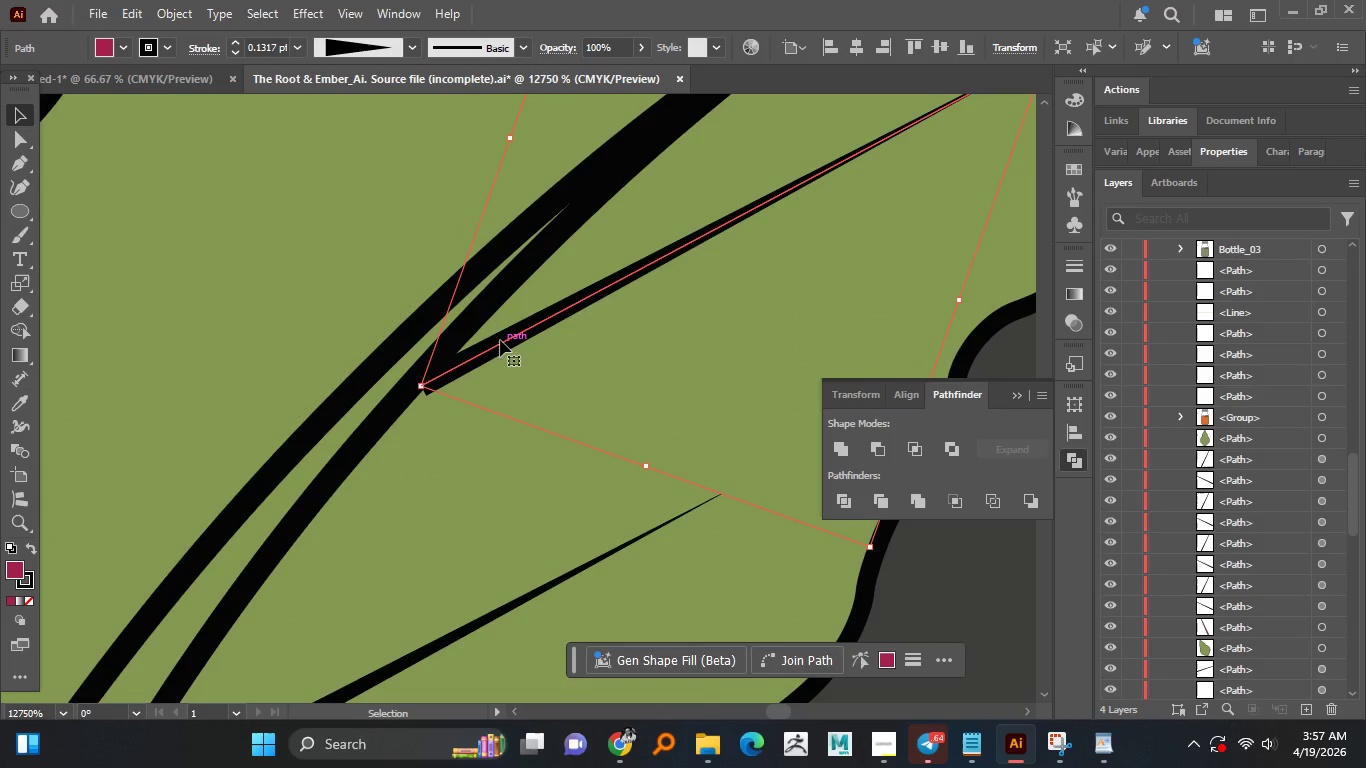 
left_click_drag(start_coordinate=[500, 341], to_coordinate=[481, 360])
 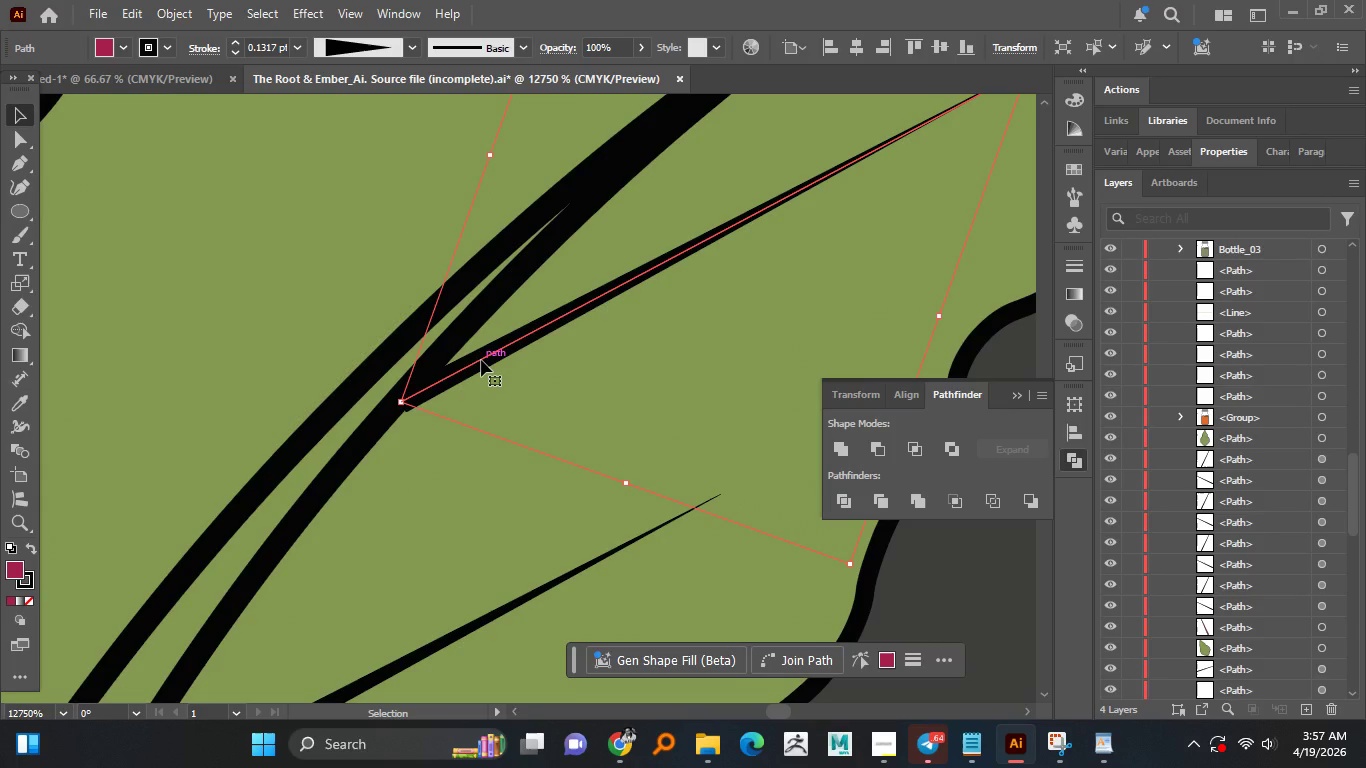 
hold_key(key=ArrowUp, duration=0.34)
 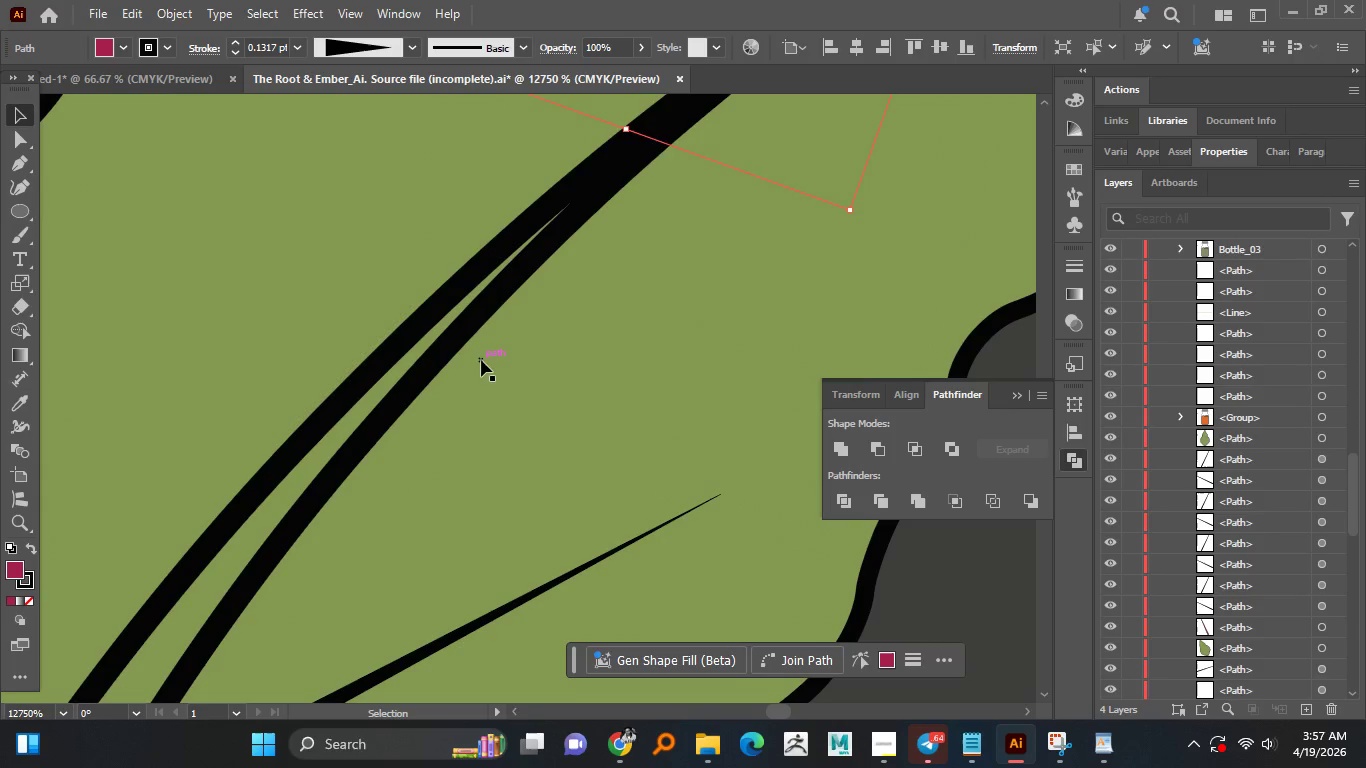 
key(ArrowDown)
 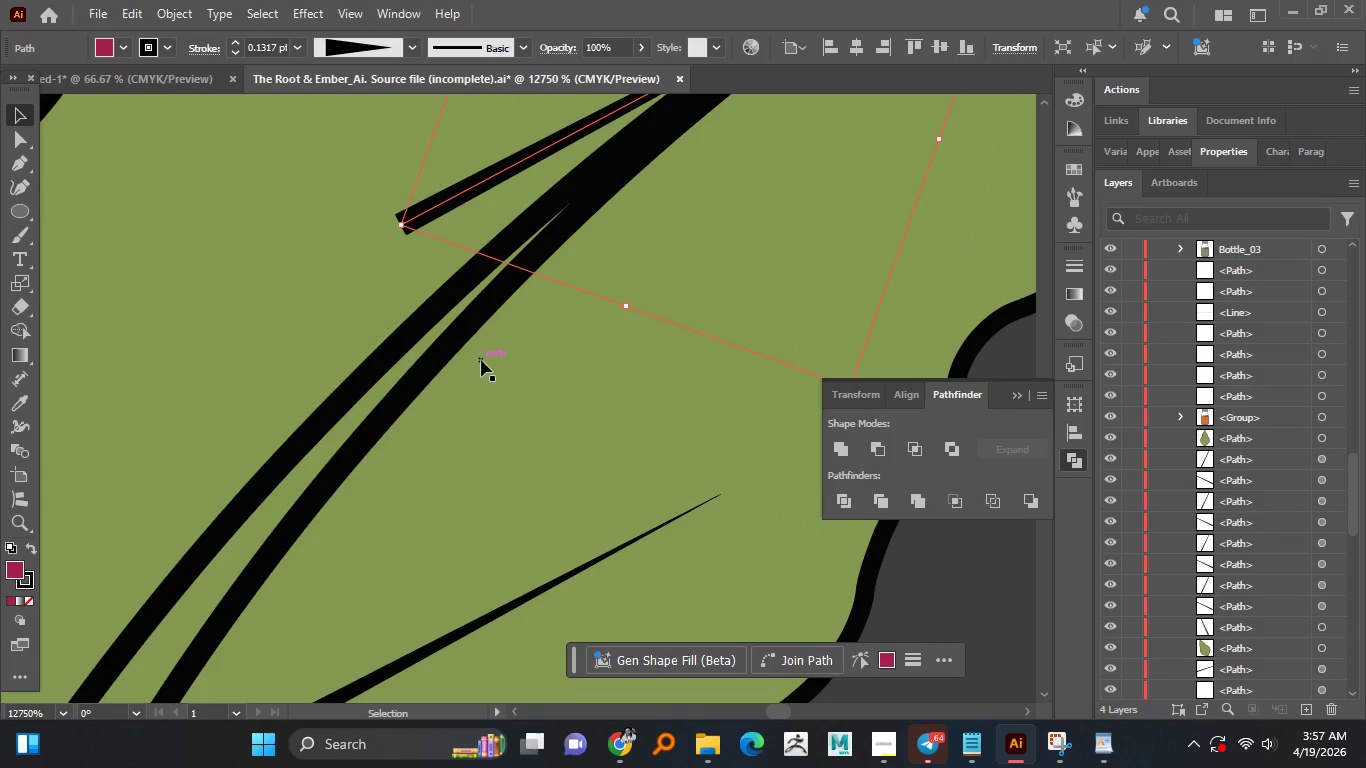 
key(ArrowDown)
 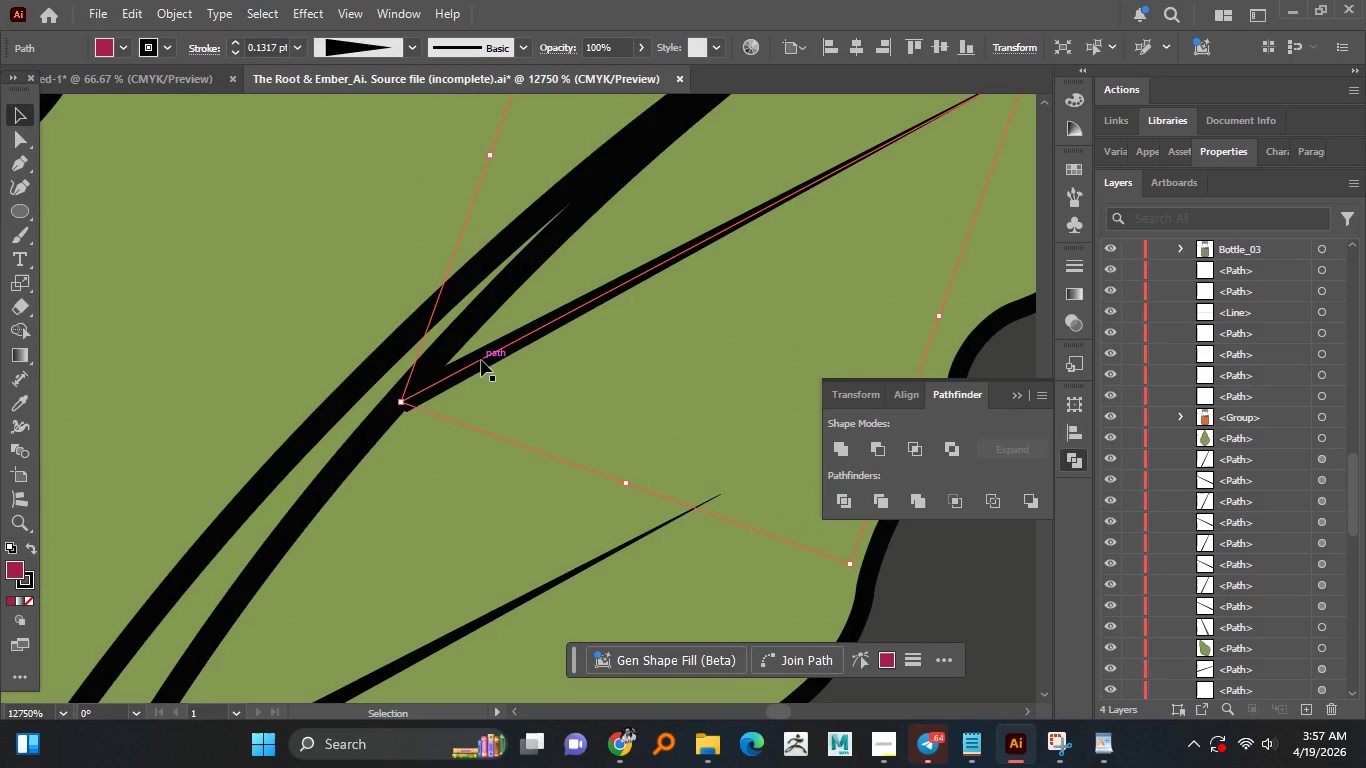 
hold_key(key=AltLeft, duration=1.51)
scroll: coordinate [481, 360], scroll_direction: down, amount: 2.0
 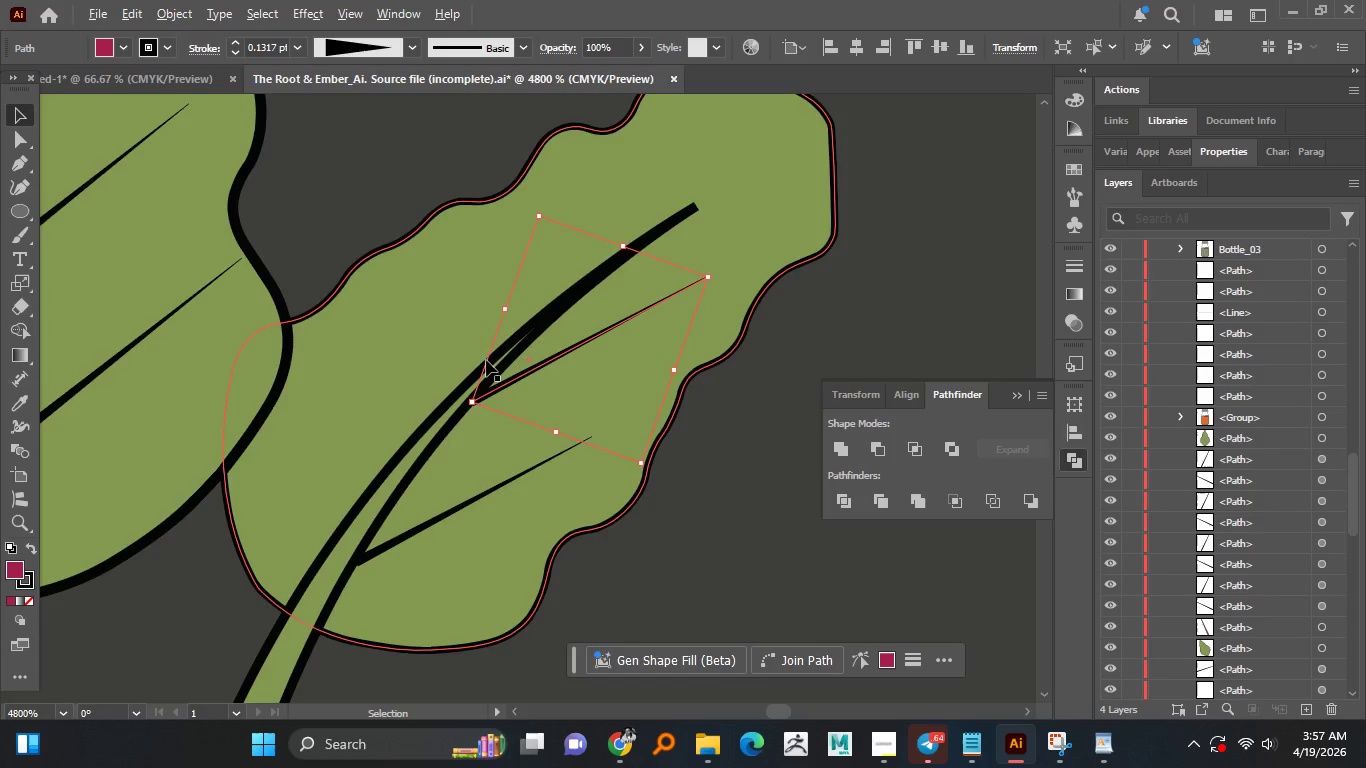 
hold_key(key=AltLeft, duration=0.45)
 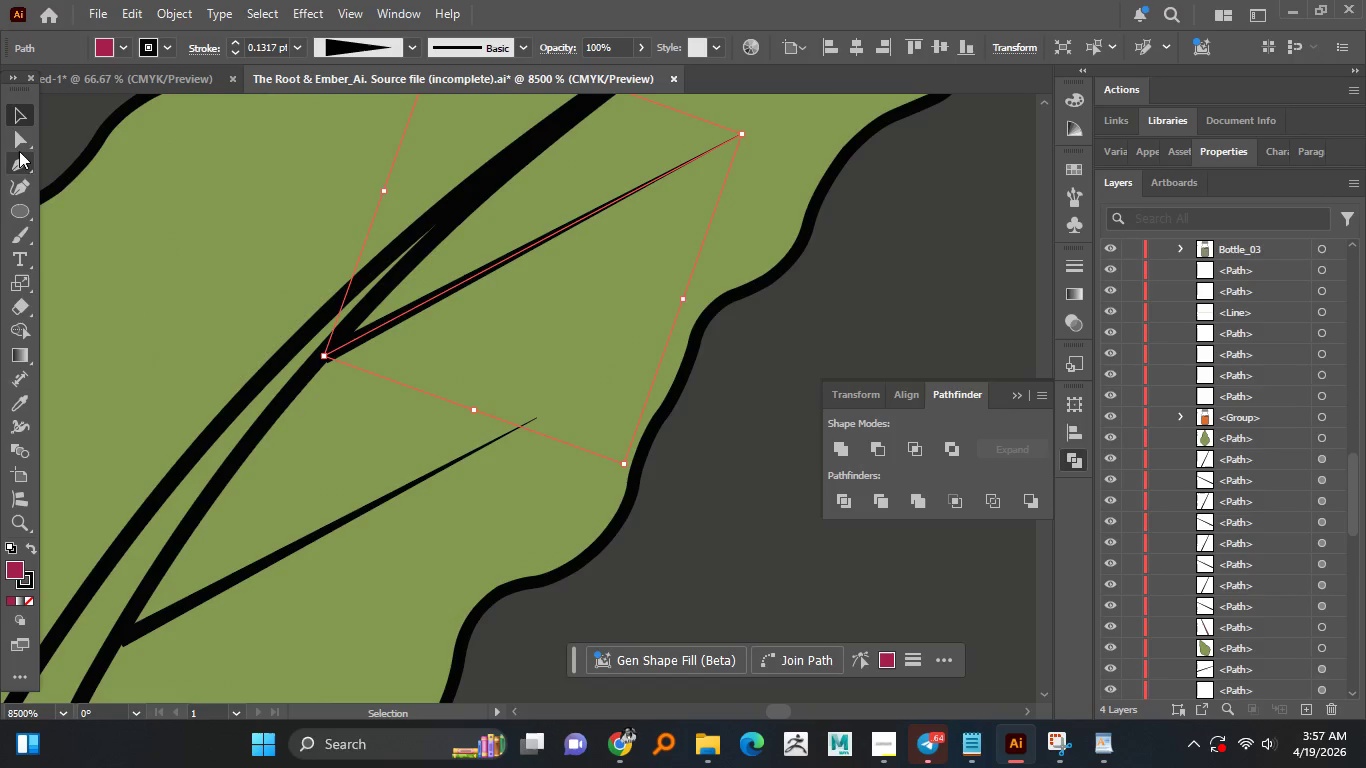 
scroll: coordinate [486, 360], scroll_direction: up, amount: 2.0
 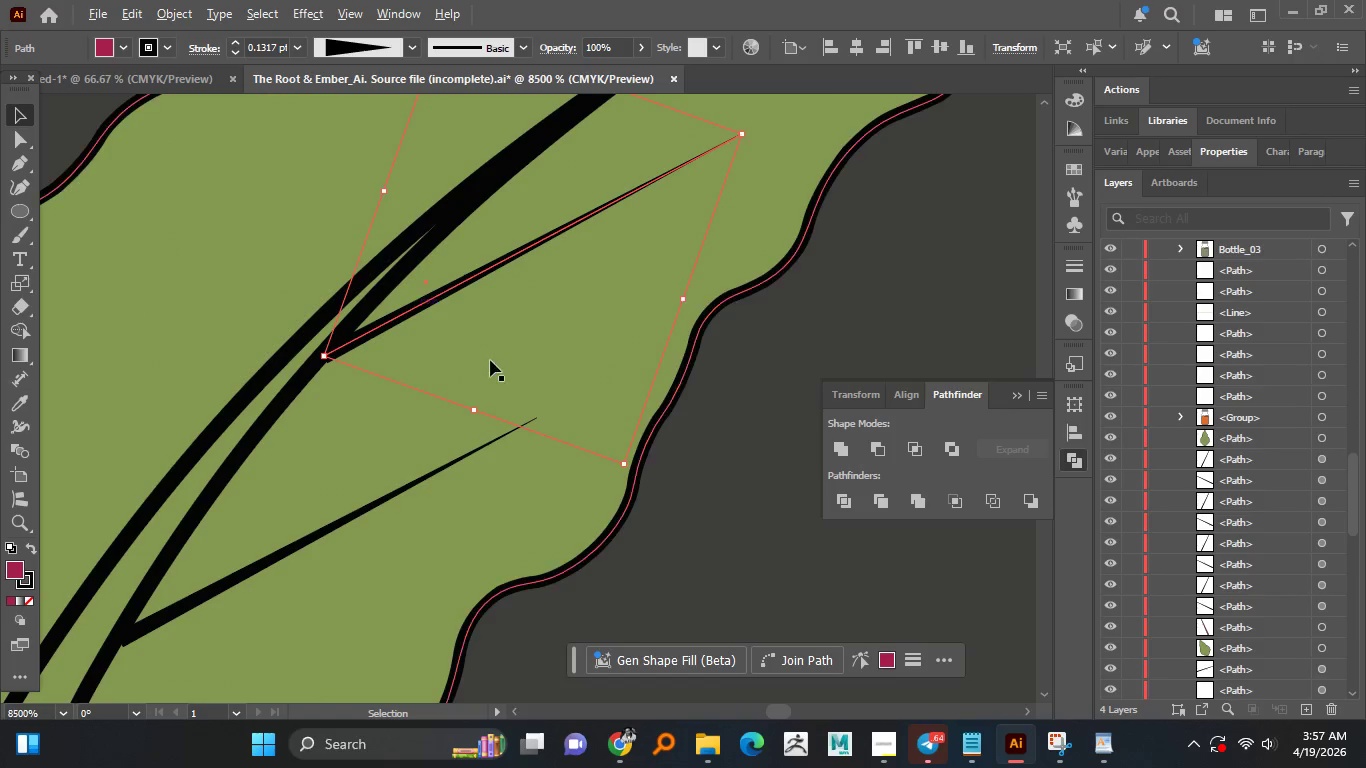 
left_click([19, 147])
 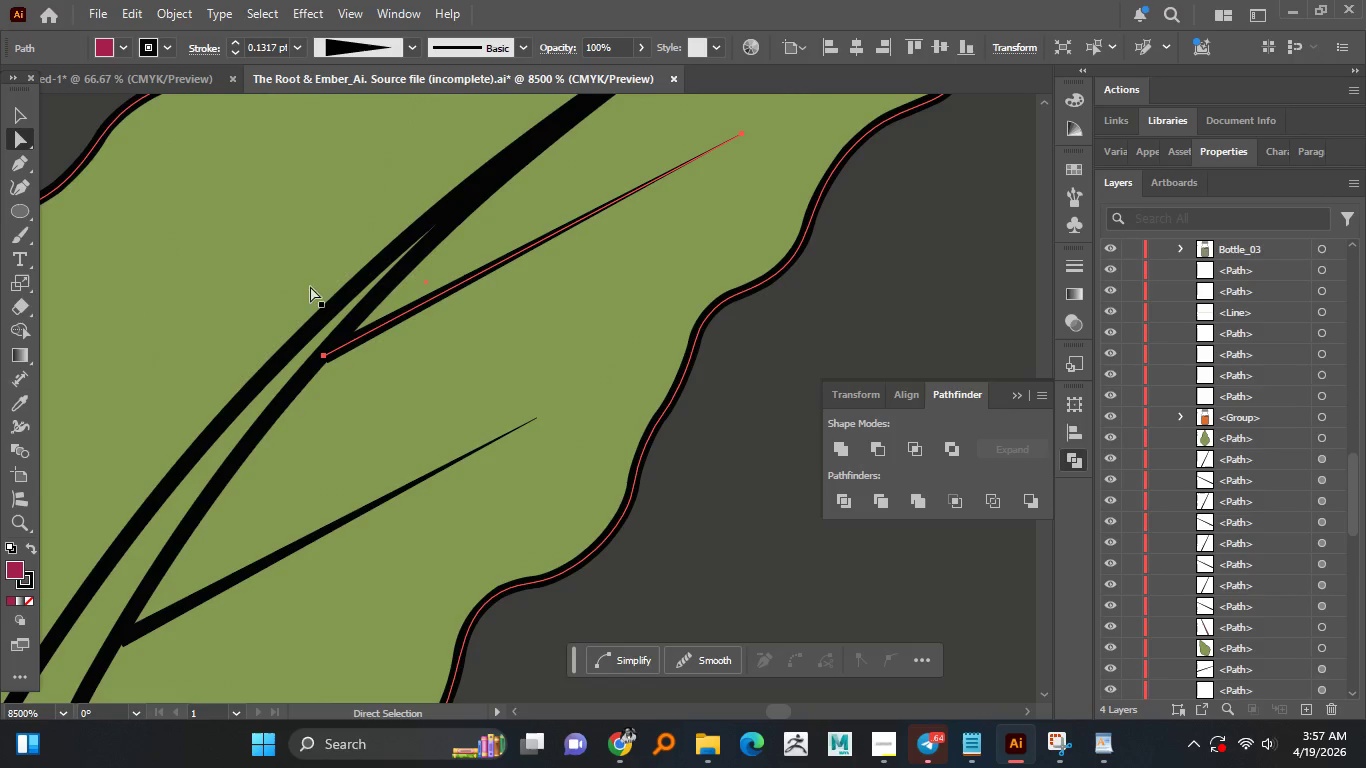 
hold_key(key=AltLeft, duration=0.55)
 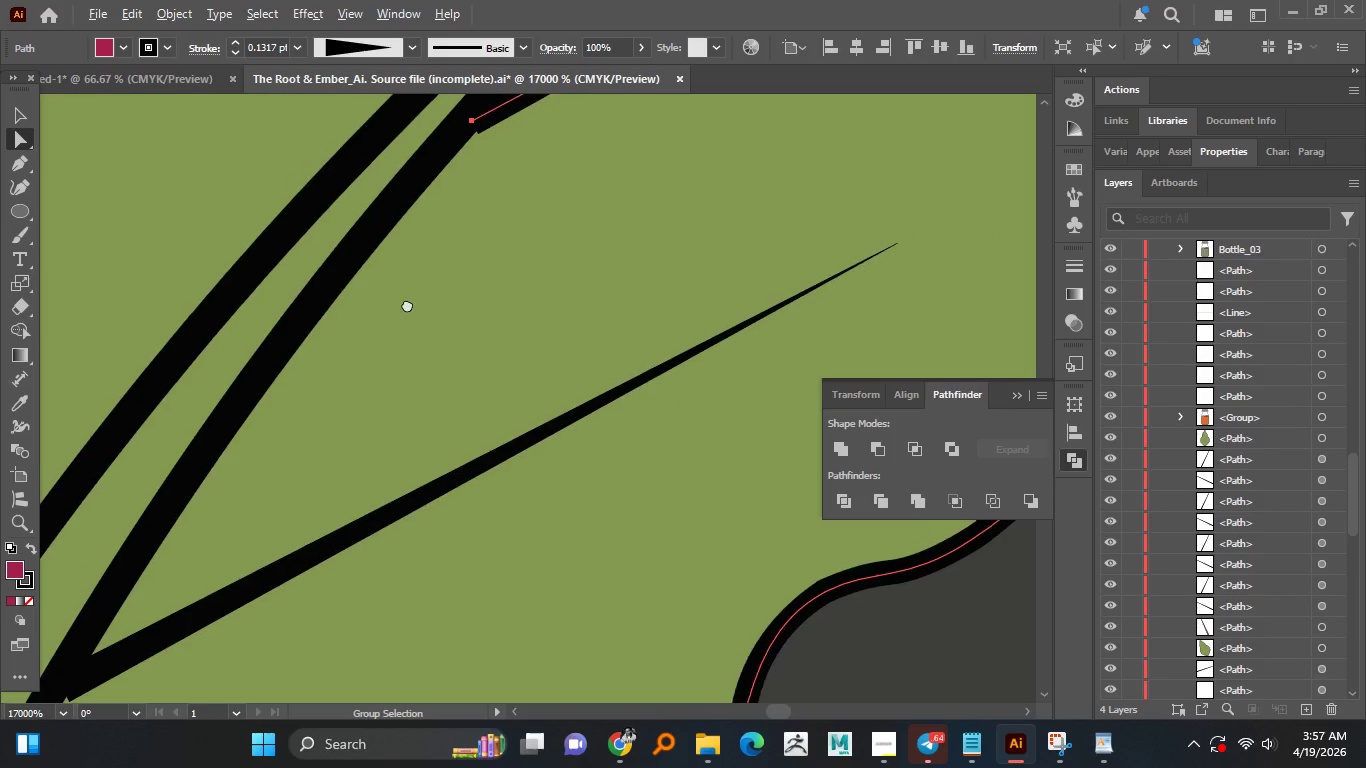 
hold_key(key=AltLeft, duration=0.64)
 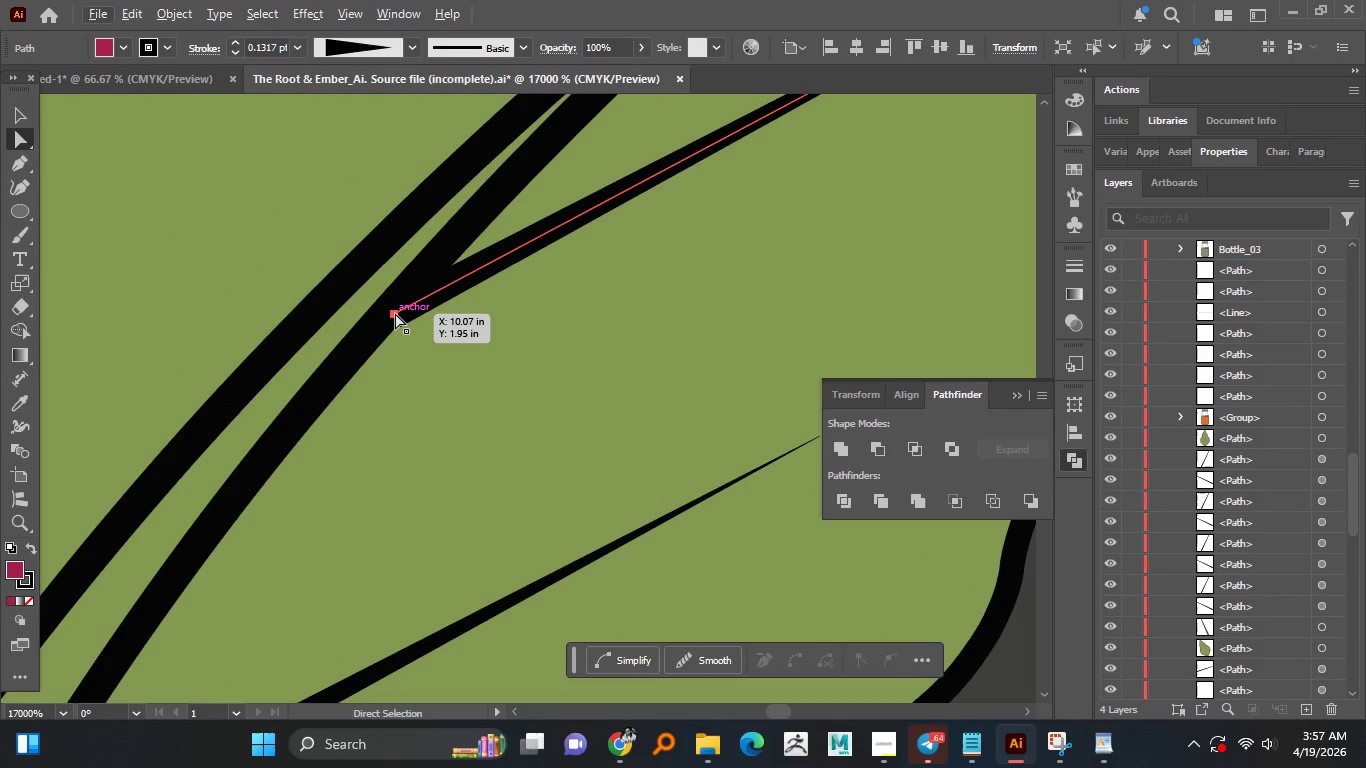 
scroll: coordinate [328, 302], scroll_direction: up, amount: 2.0
 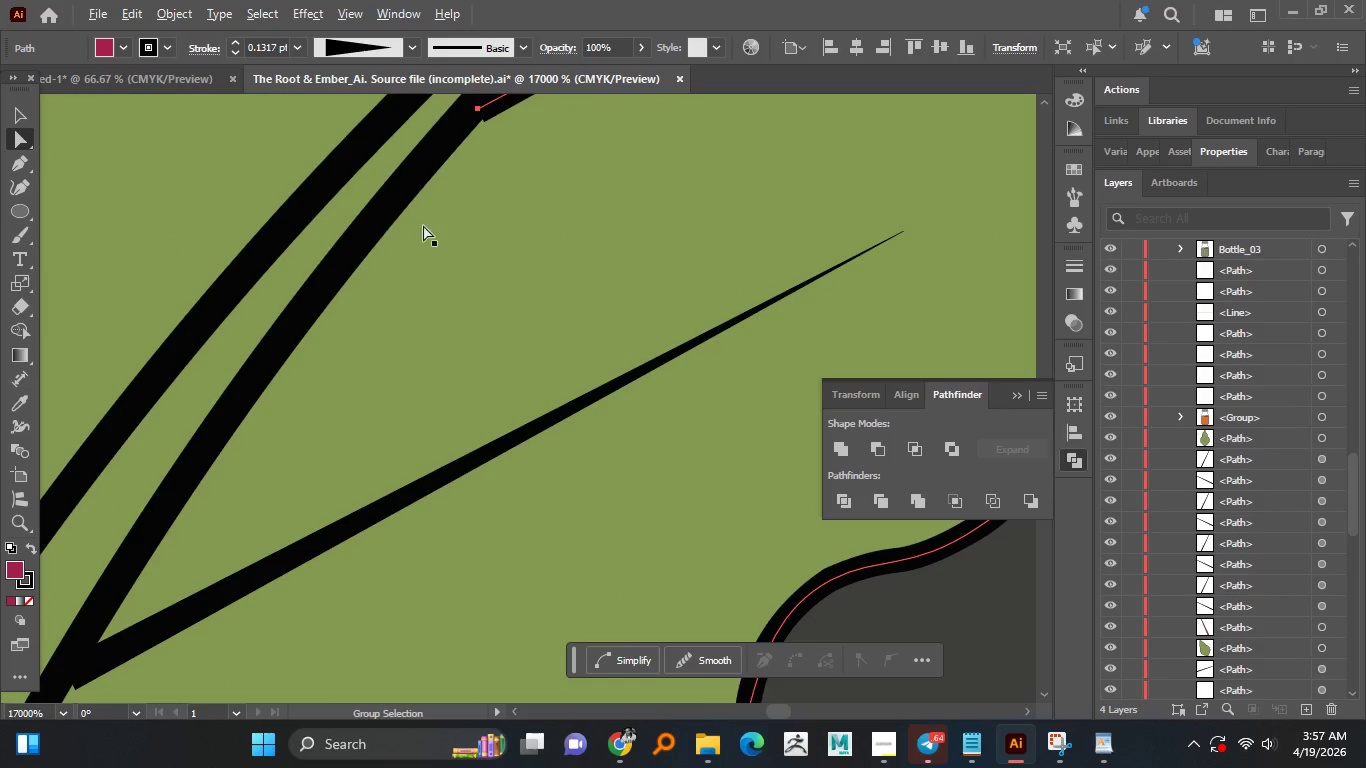 
left_click_drag(start_coordinate=[395, 314], to_coordinate=[391, 307])
 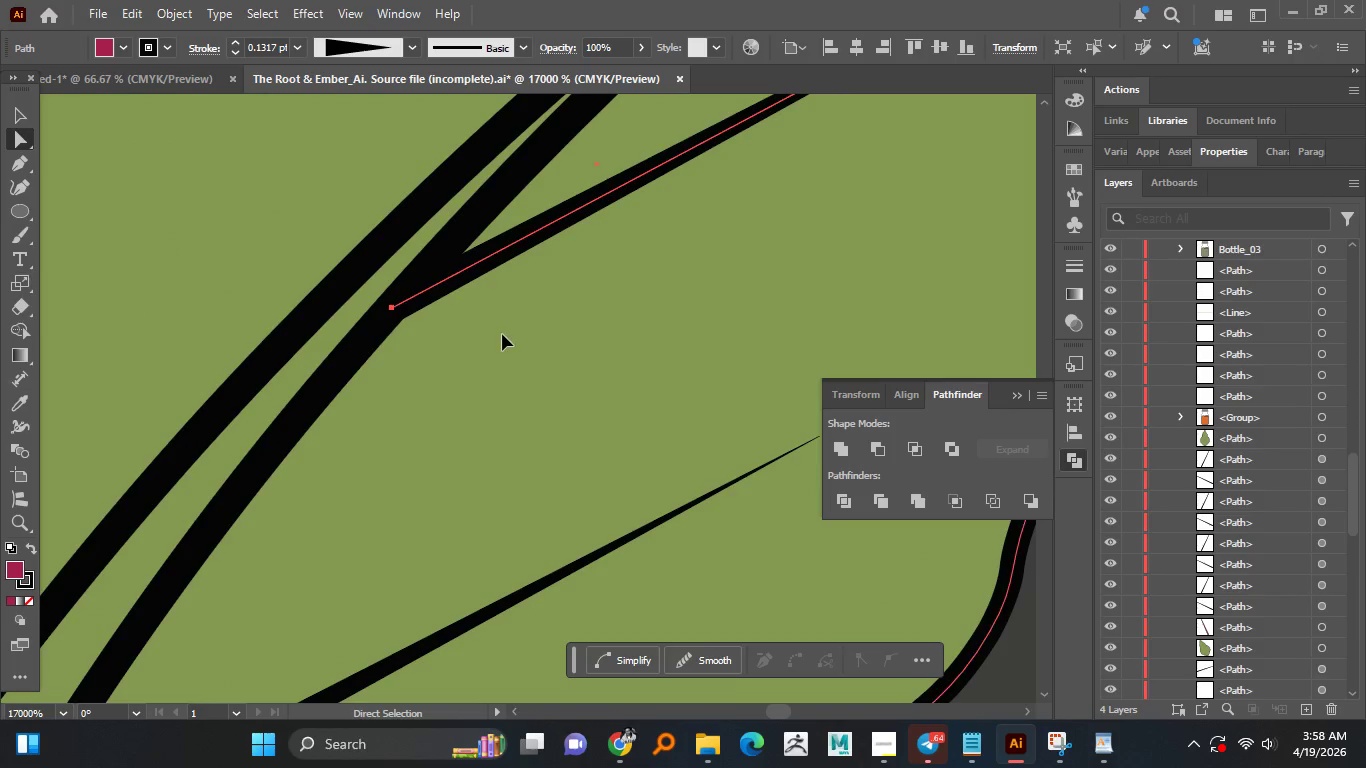 
left_click([502, 334])
 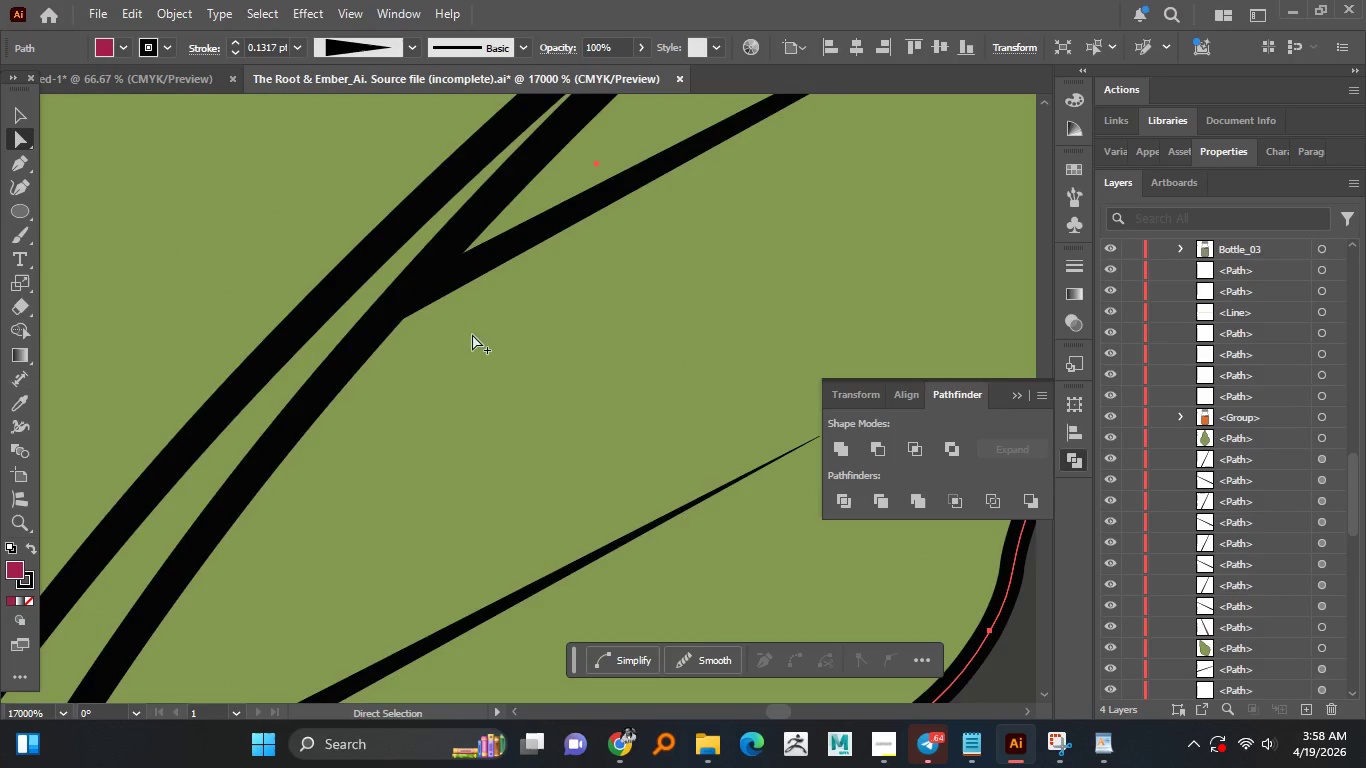 
hold_key(key=AltLeft, duration=1.39)
scroll: coordinate [454, 332], scroll_direction: down, amount: 5.0
 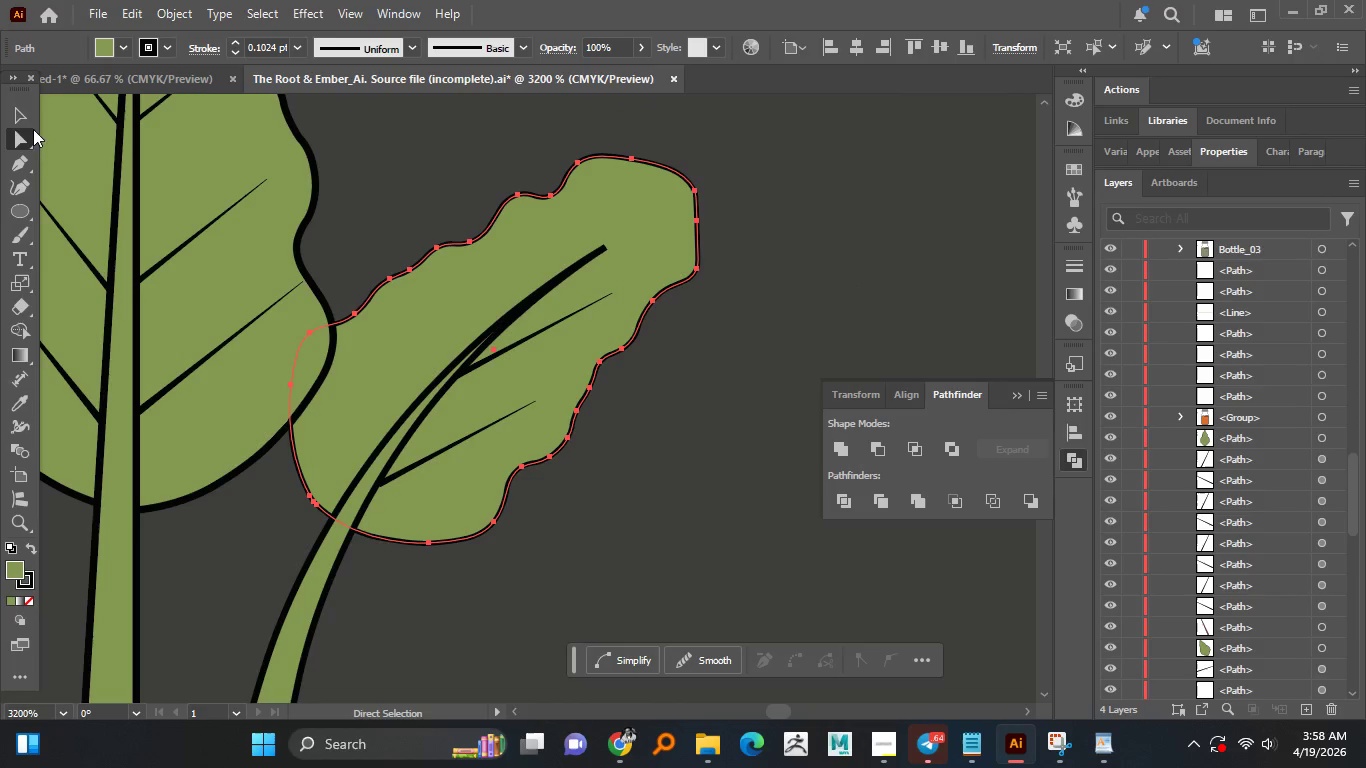 
left_click([28, 113])
 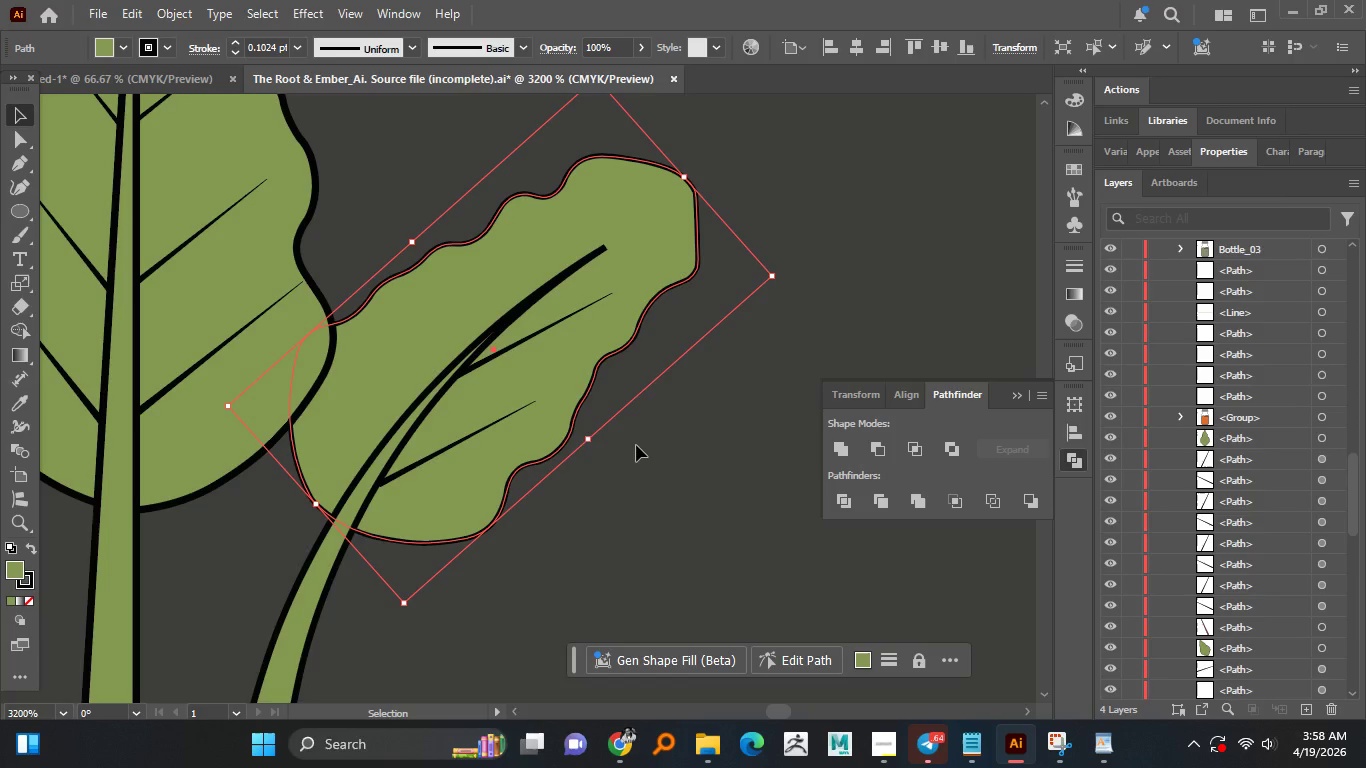 
left_click([480, 425])
 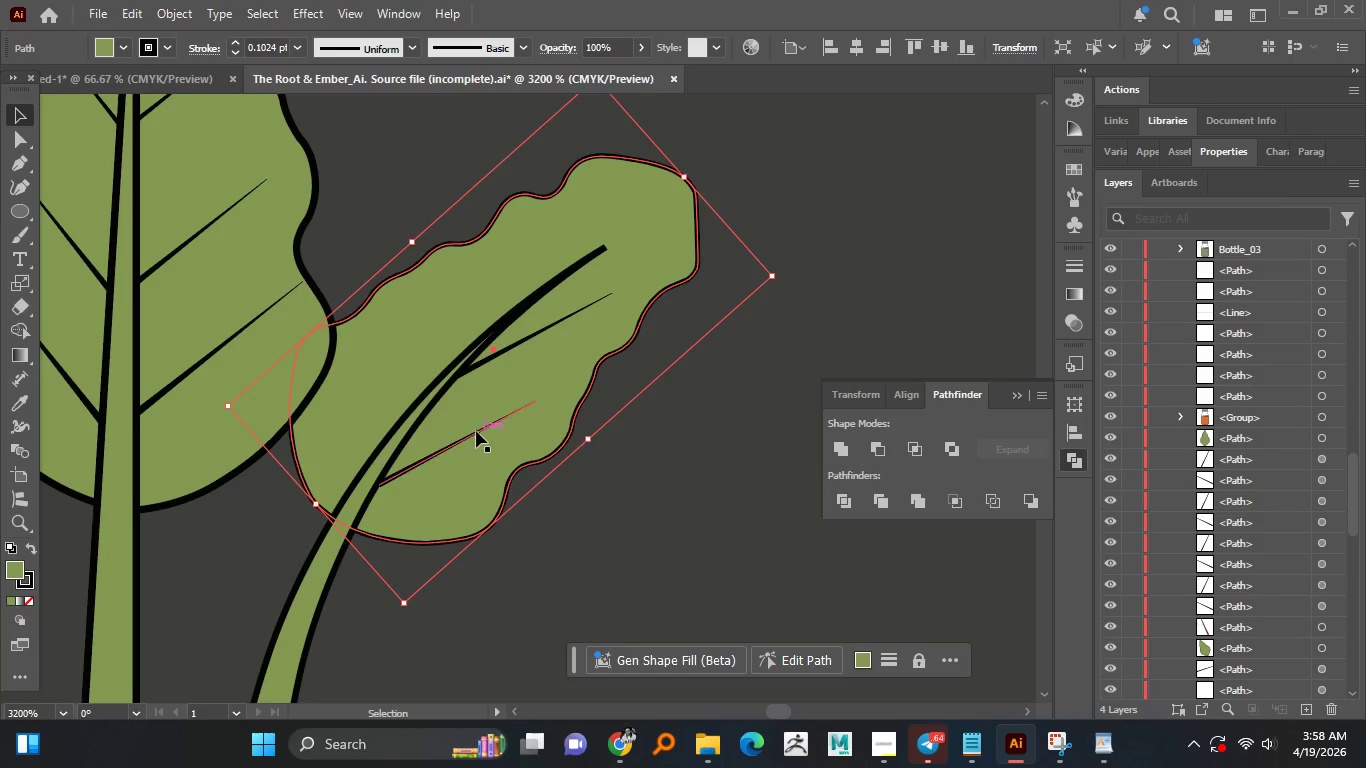 
left_click([476, 431])
 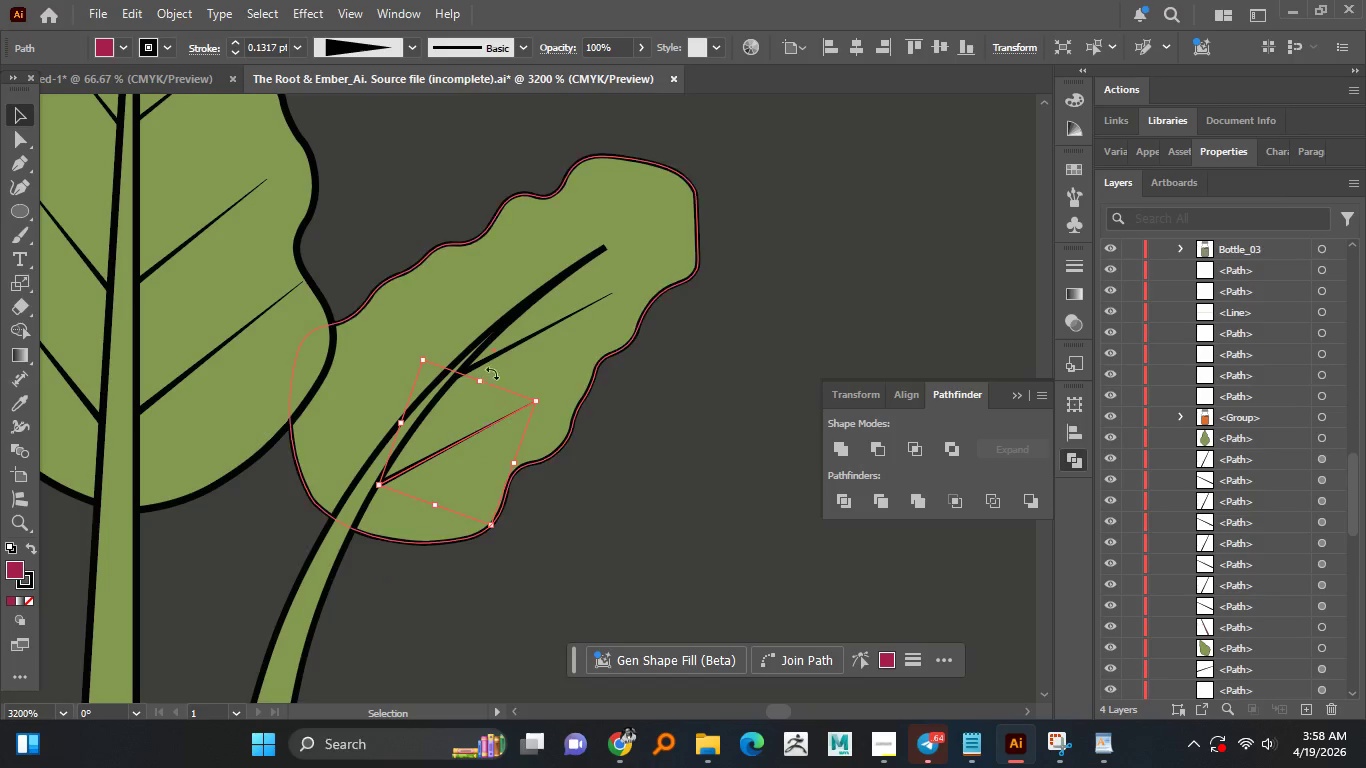 
hold_key(key=ShiftLeft, duration=0.72)
left_click([507, 349])
 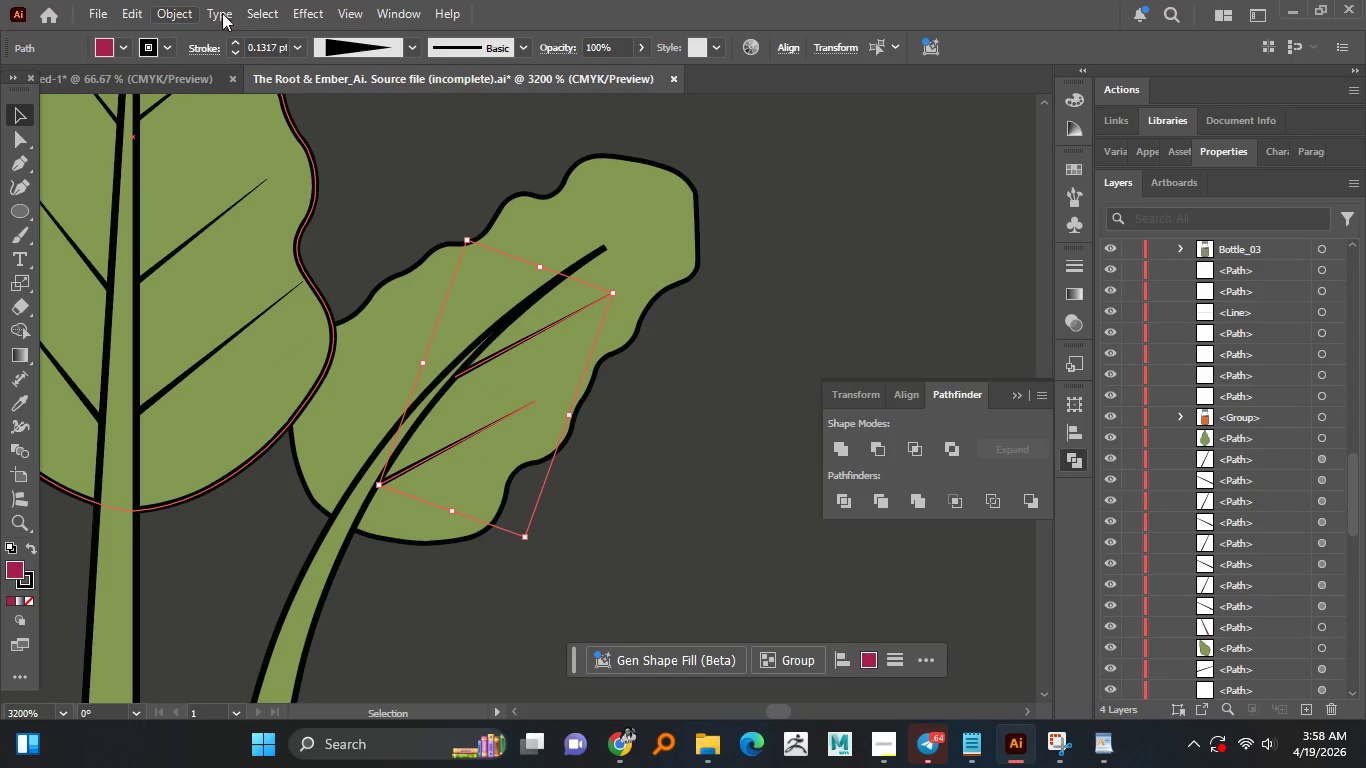 
left_click([184, 10])
 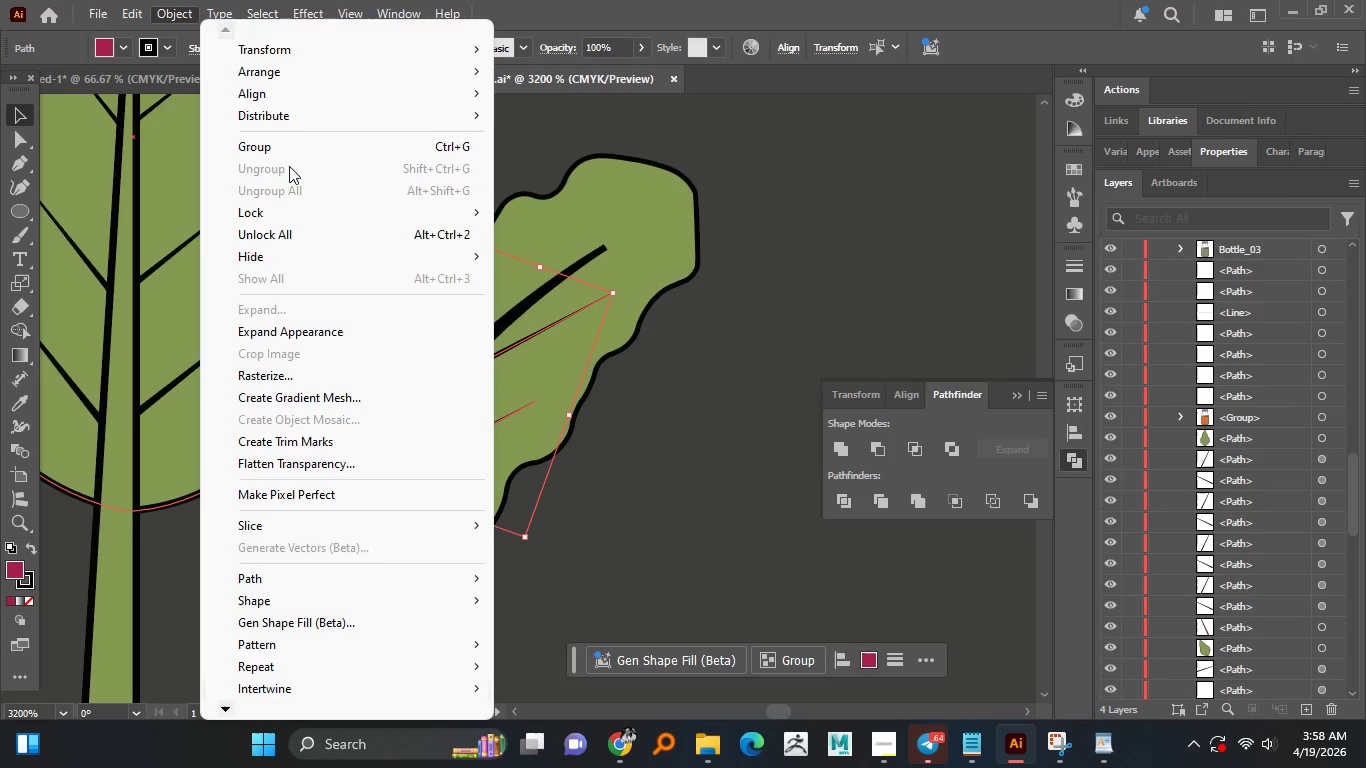 
left_click([302, 56])
 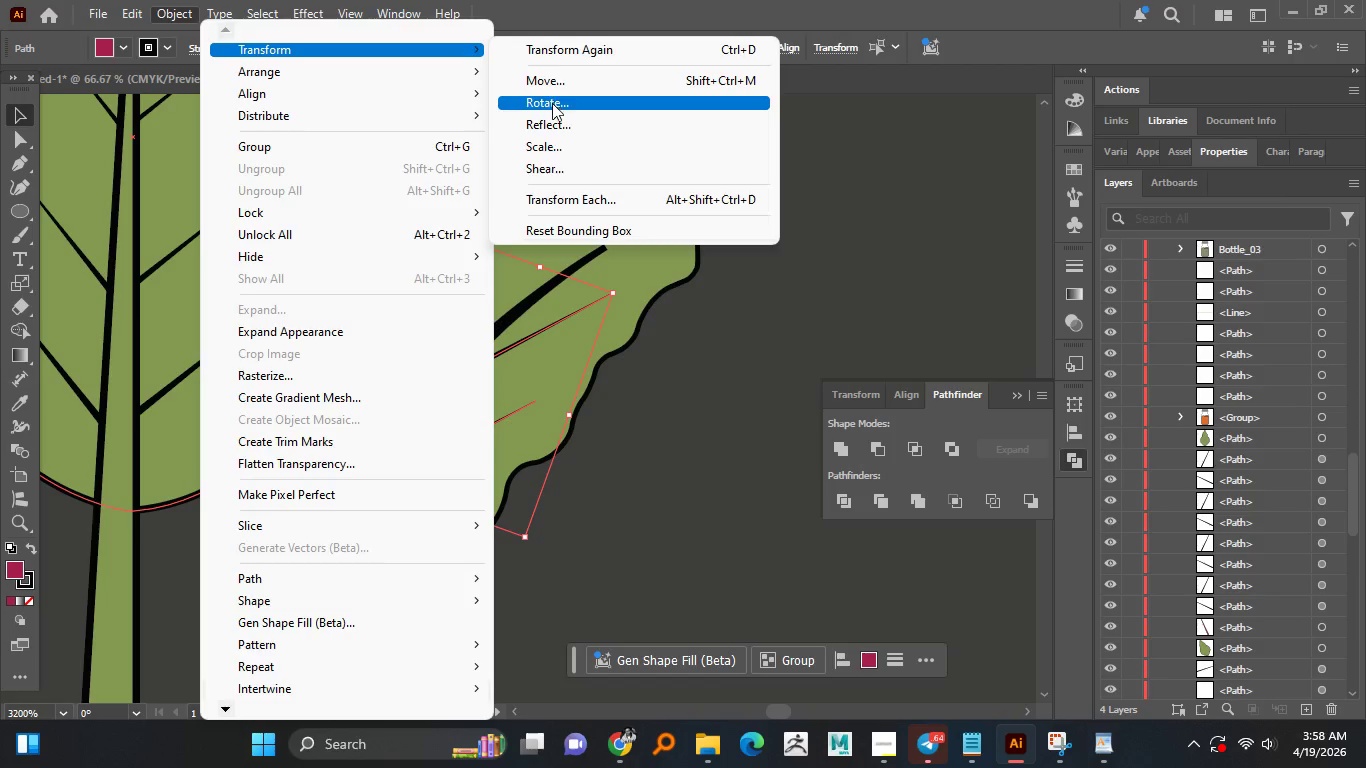 
left_click([549, 119])
 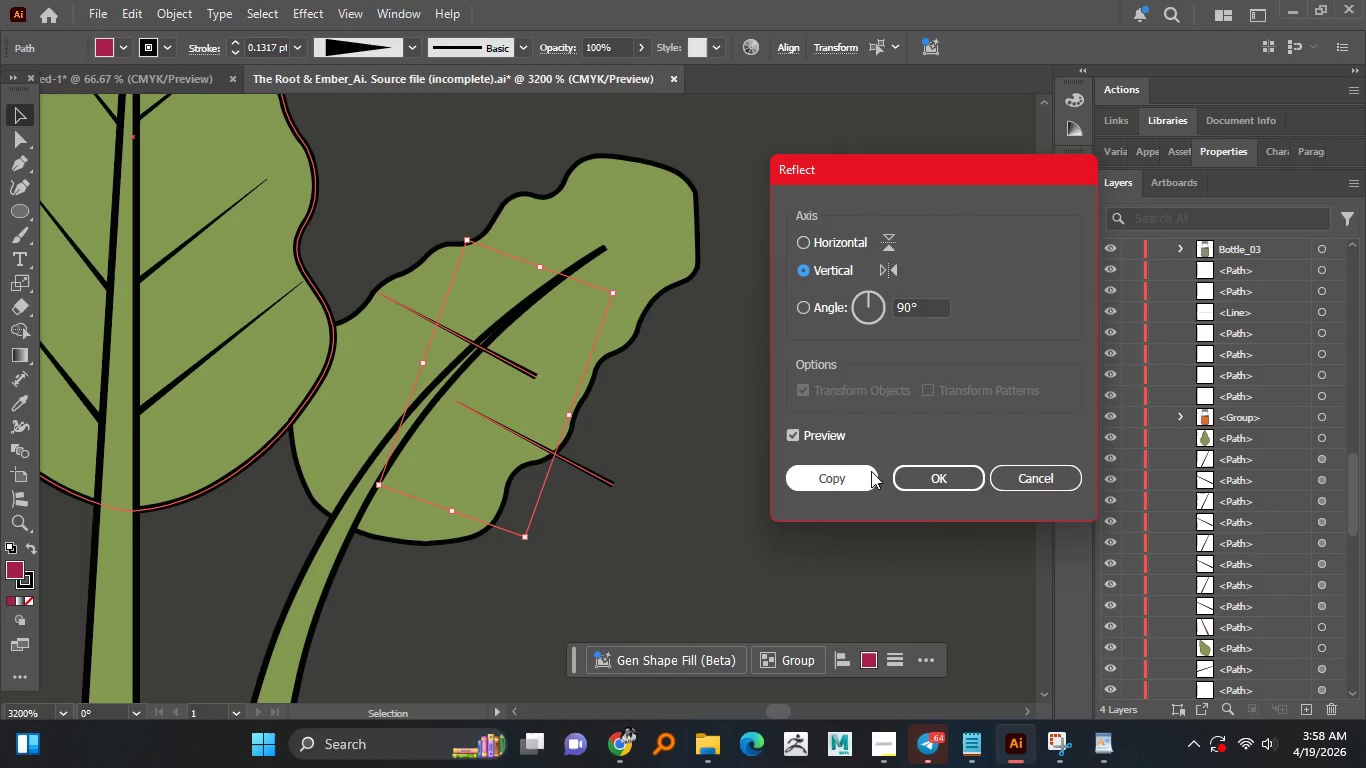 
left_click([832, 475])
 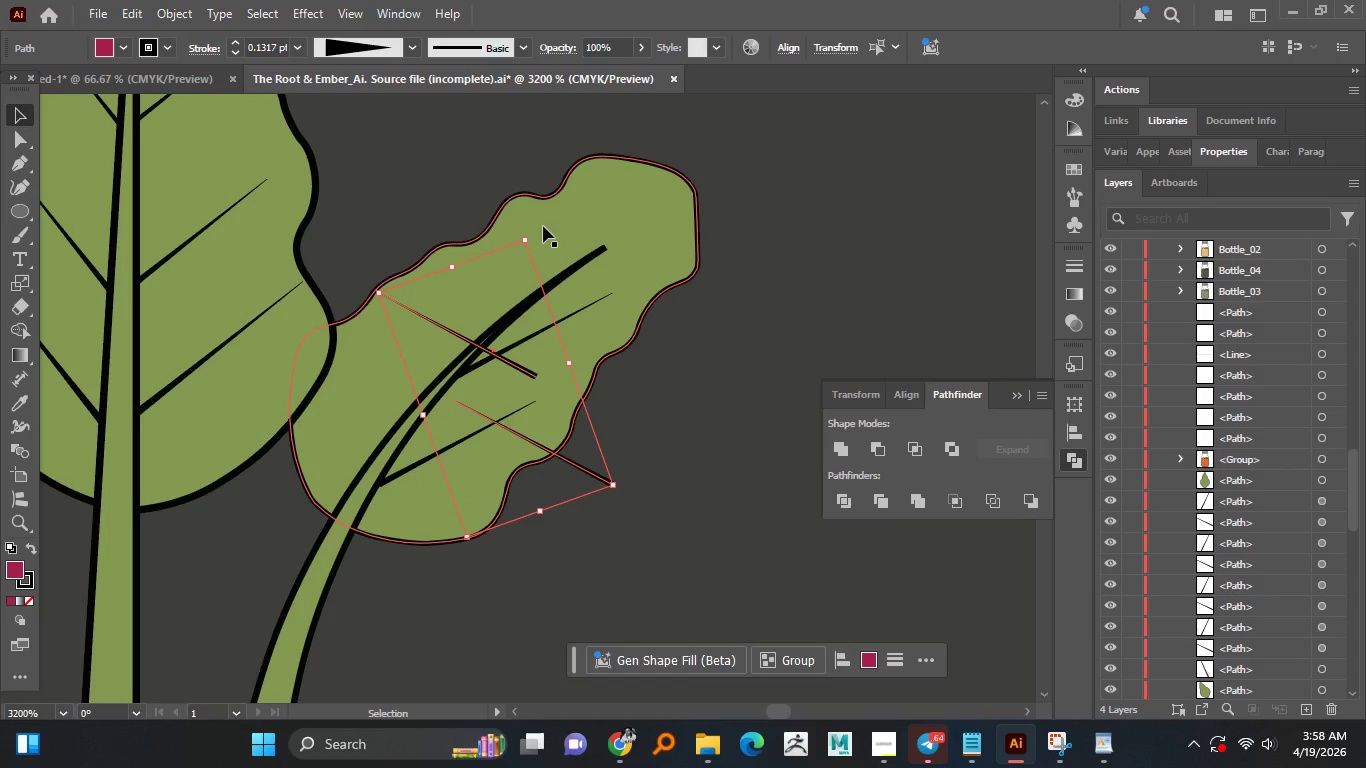 
left_click_drag(start_coordinate=[529, 229], to_coordinate=[630, 385])
 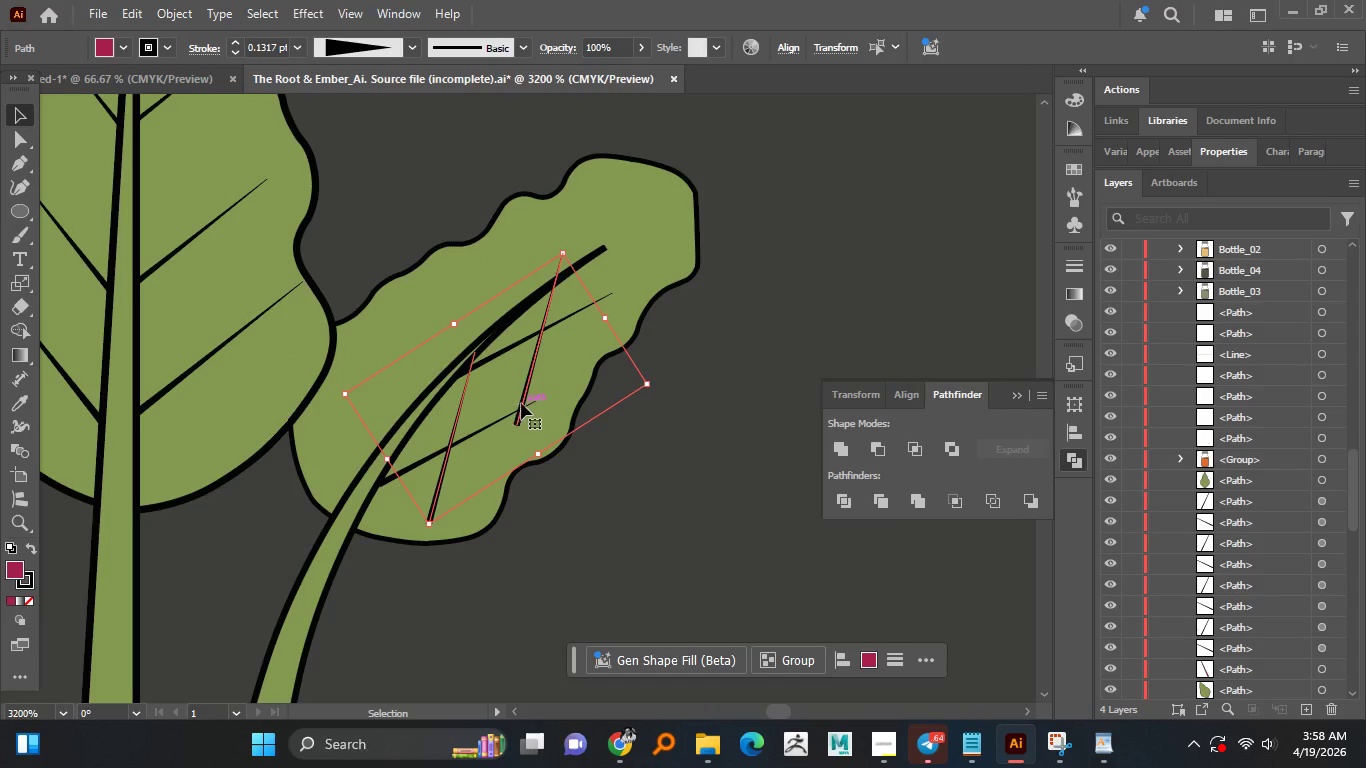 
left_click_drag(start_coordinate=[526, 399], to_coordinate=[460, 346])
 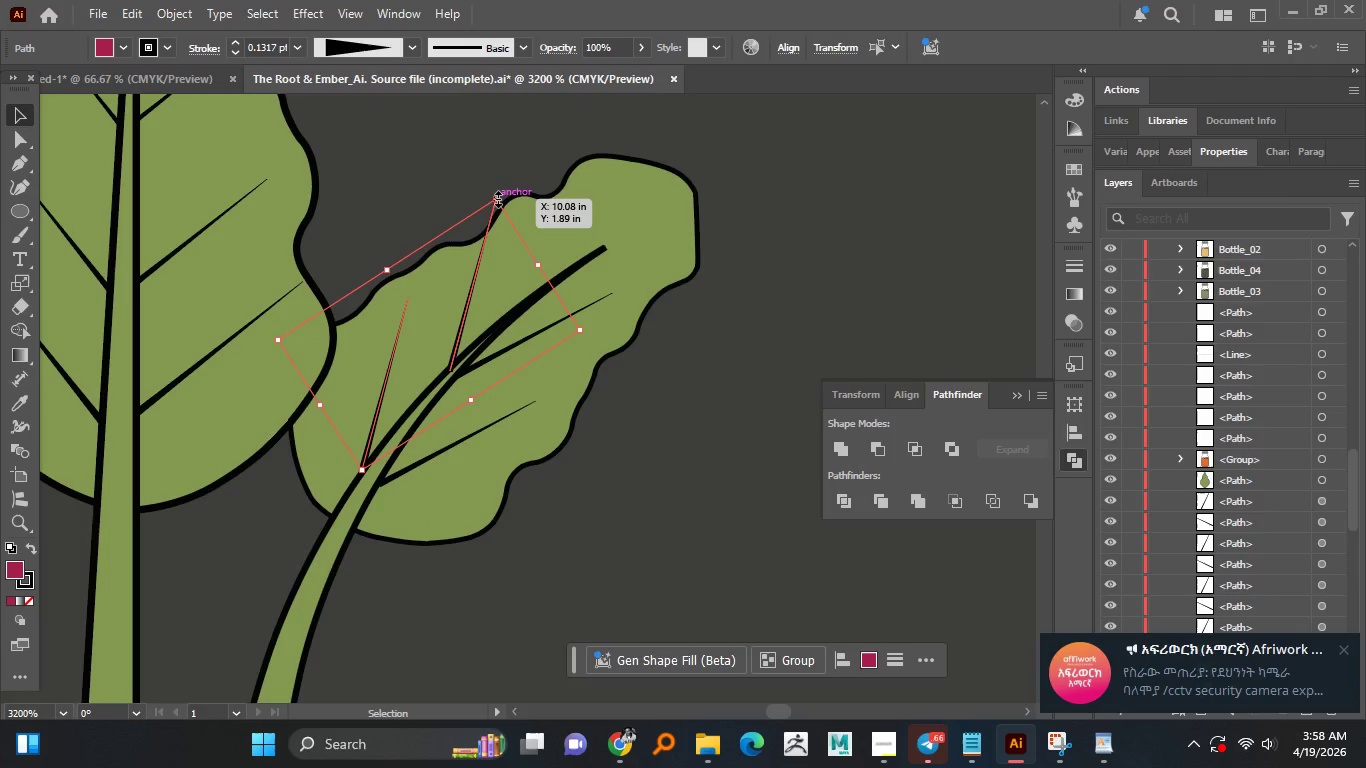 
left_click_drag(start_coordinate=[496, 197], to_coordinate=[488, 245])
 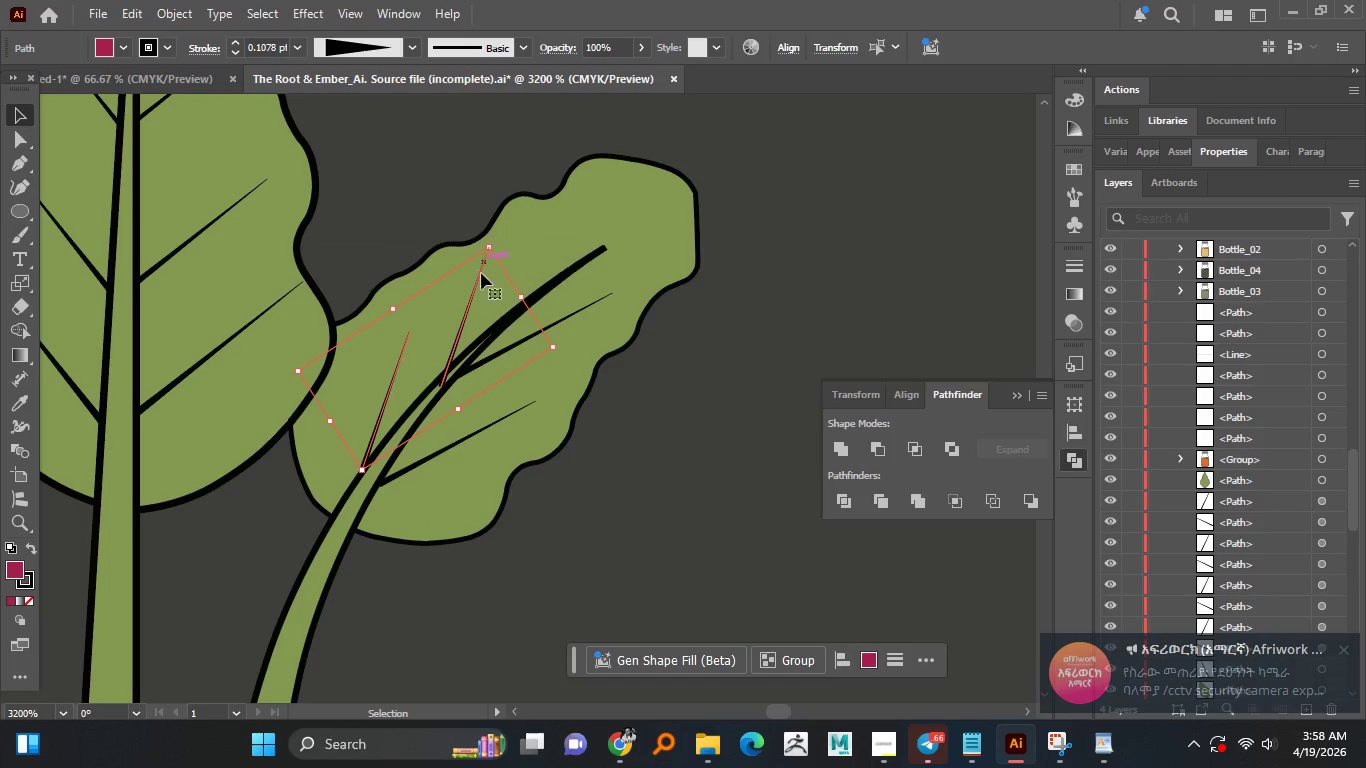 
hold_key(key=AltLeft, duration=0.52)
 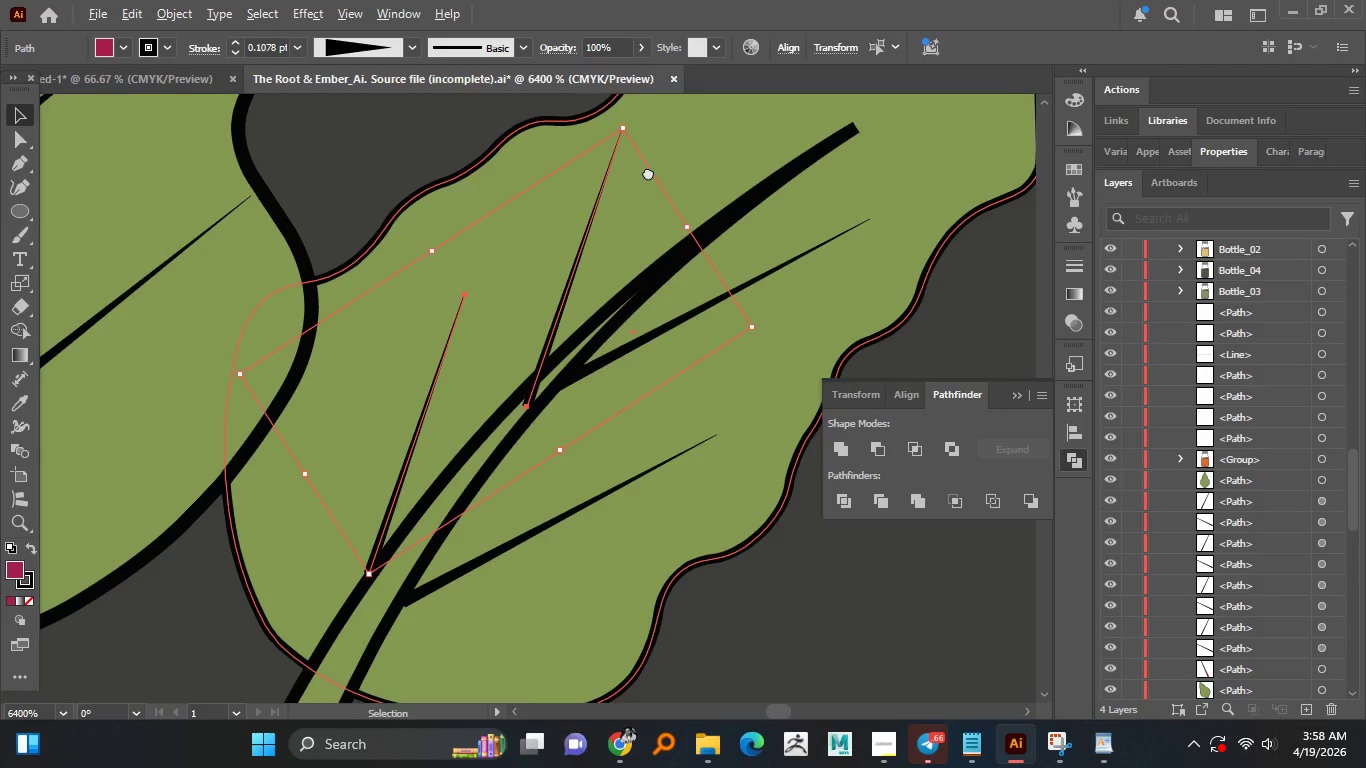 
hold_key(key=AltLeft, duration=0.64)
 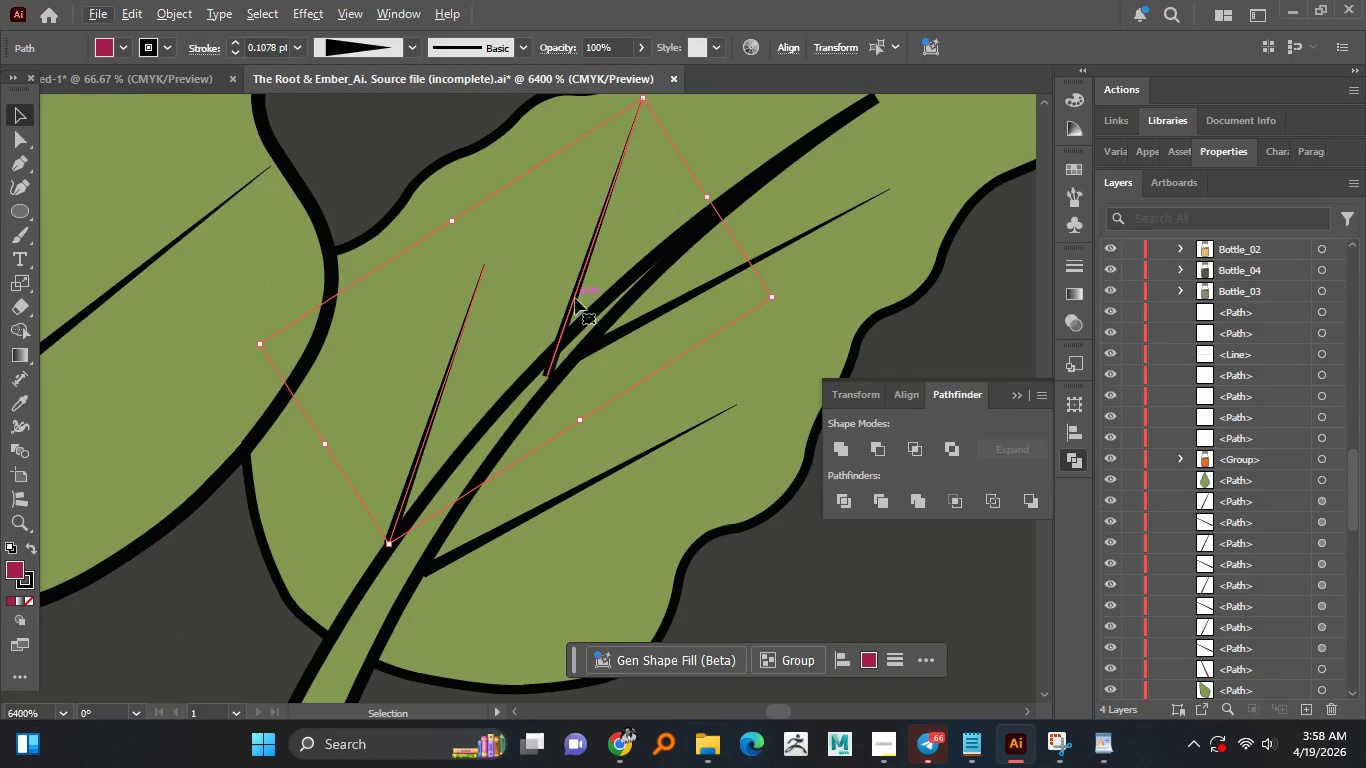 
scroll: coordinate [466, 321], scroll_direction: up, amount: 2.0
 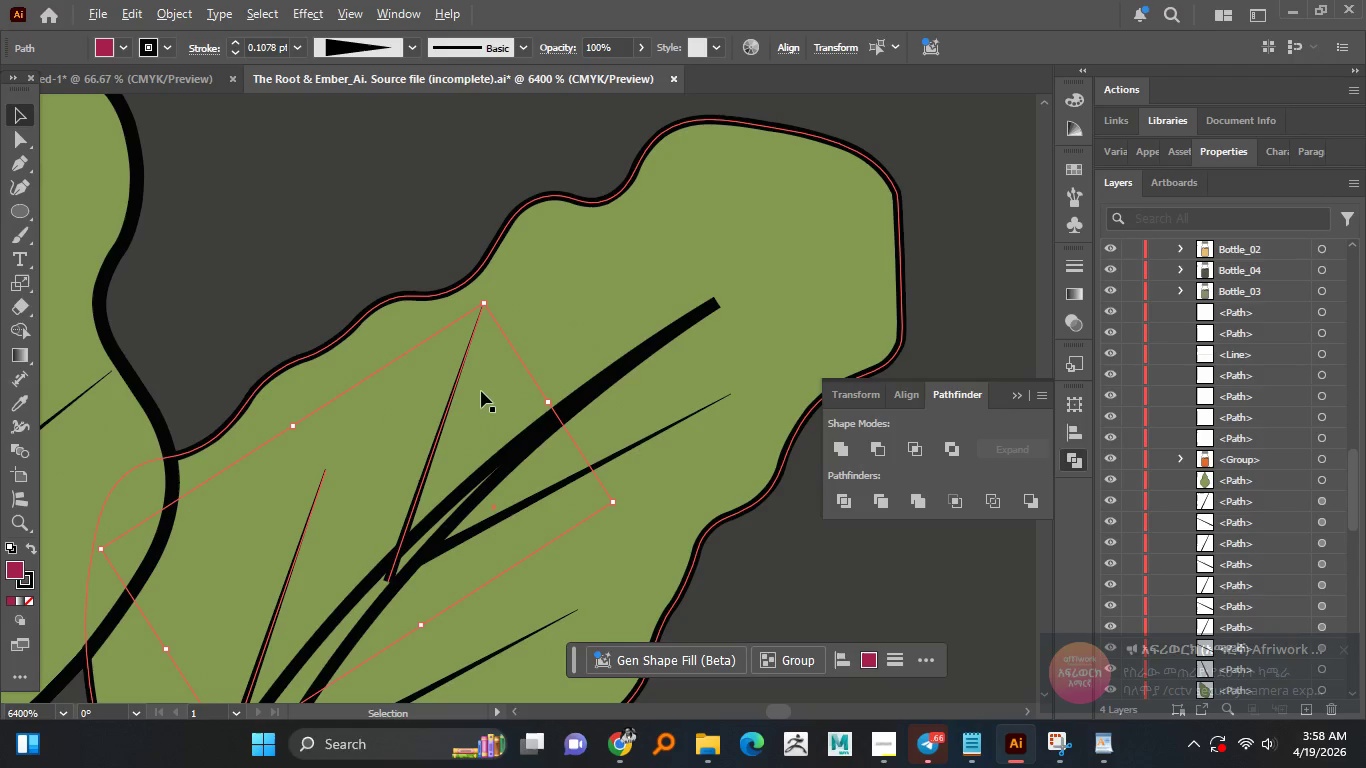 
left_click_drag(start_coordinate=[575, 299], to_coordinate=[571, 279])
 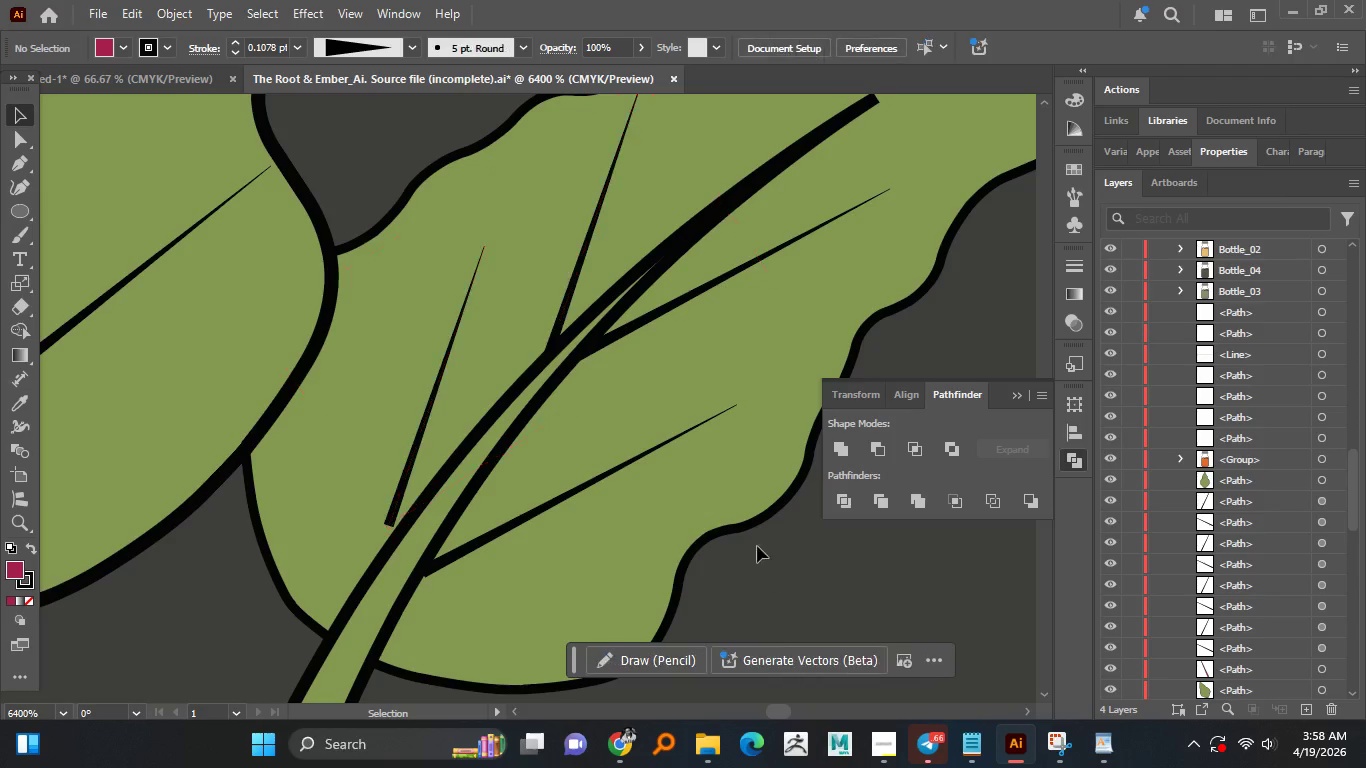 
hold_key(key=AltLeft, duration=0.61)
 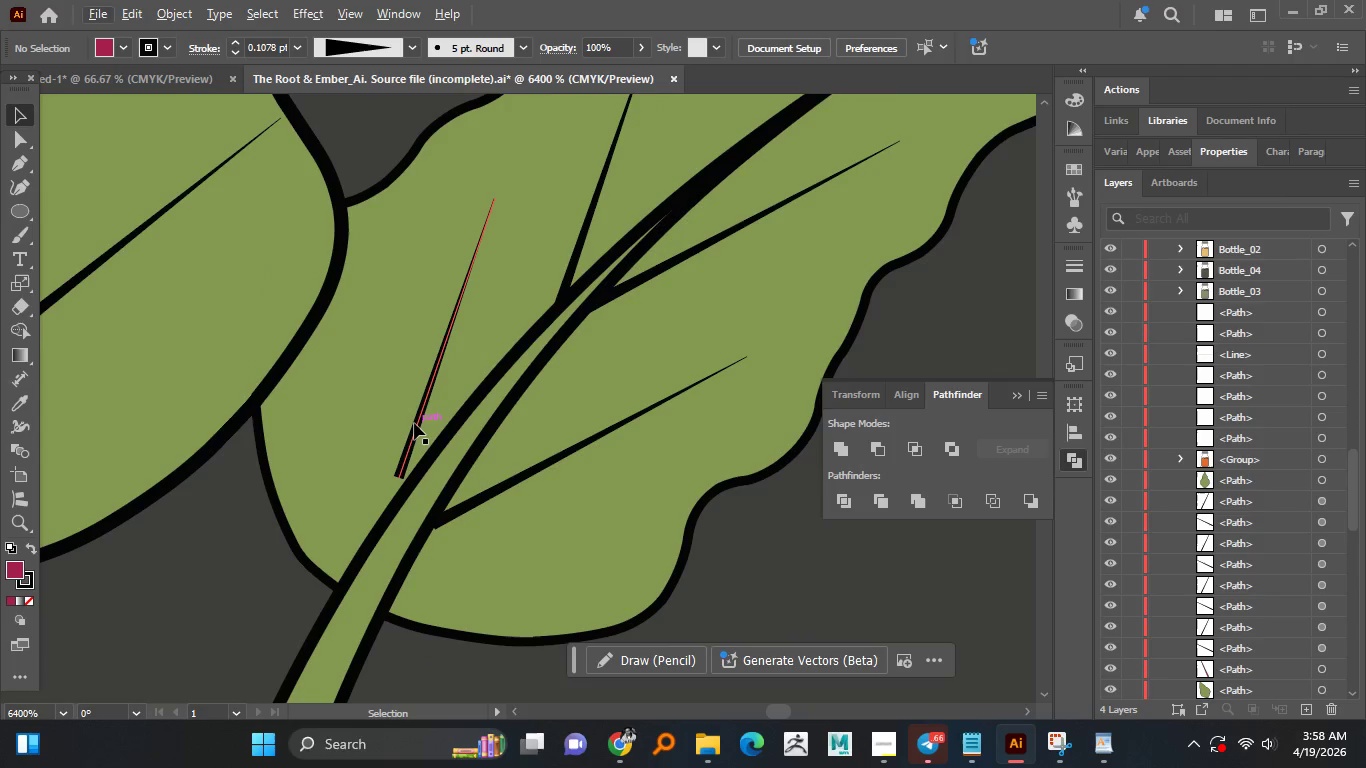 
left_click_drag(start_coordinate=[414, 423], to_coordinate=[428, 433])
 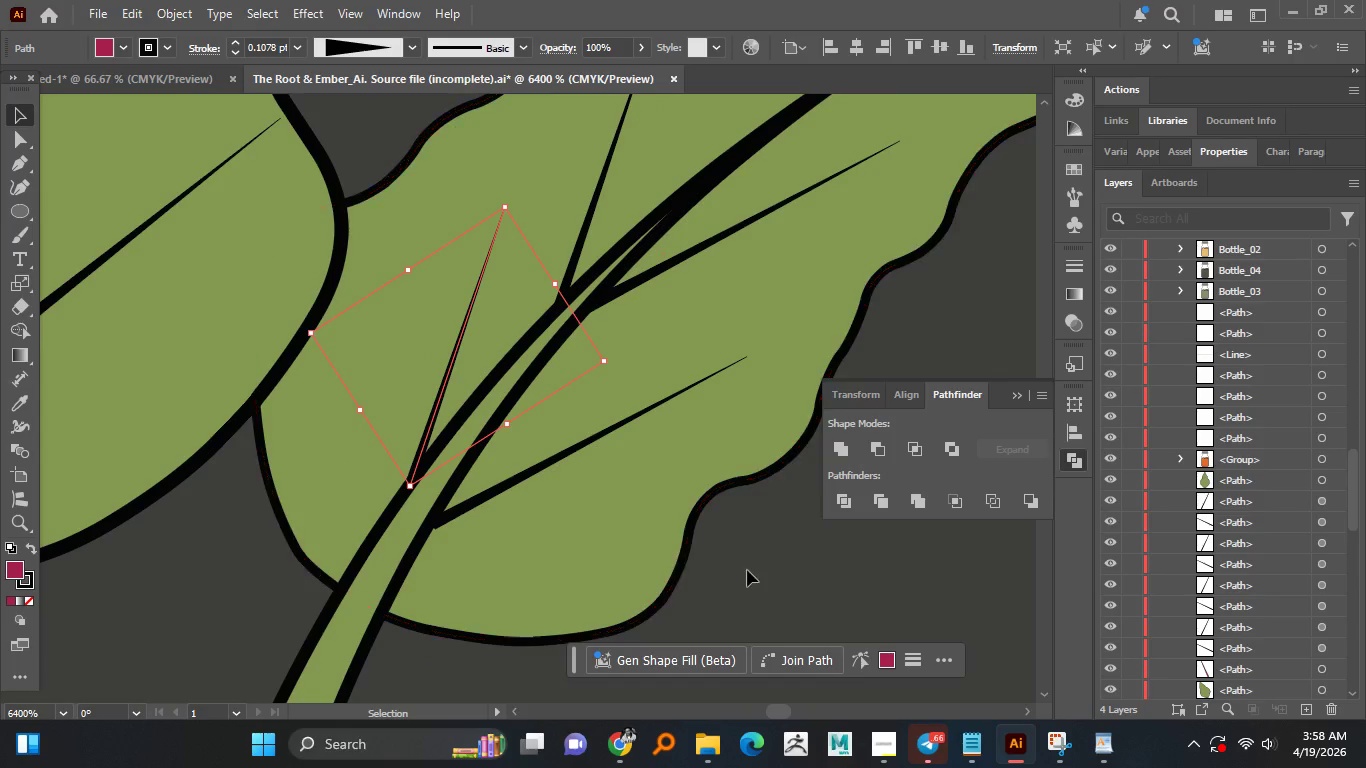 
left_click([756, 570])
 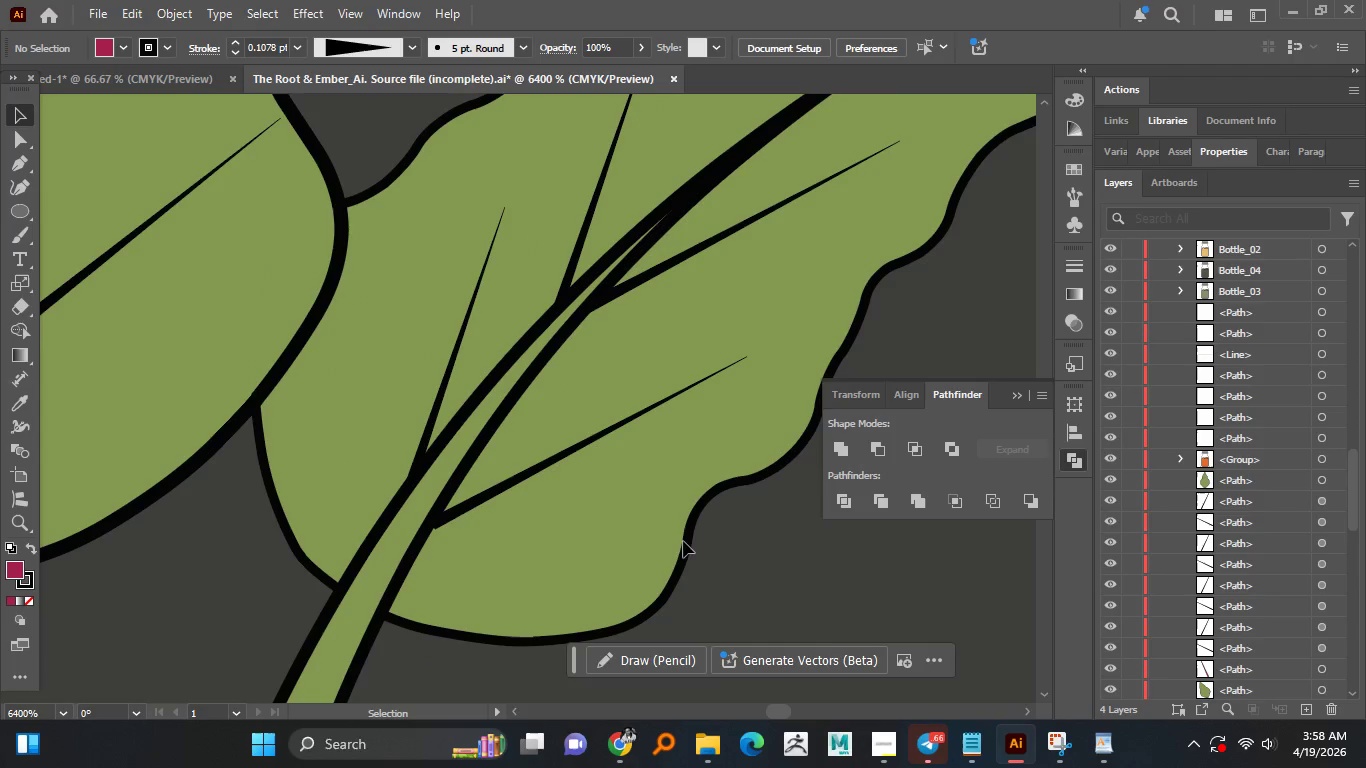 
hold_key(key=AltLeft, duration=1.52)
scroll: coordinate [669, 534], scroll_direction: down, amount: 2.0
 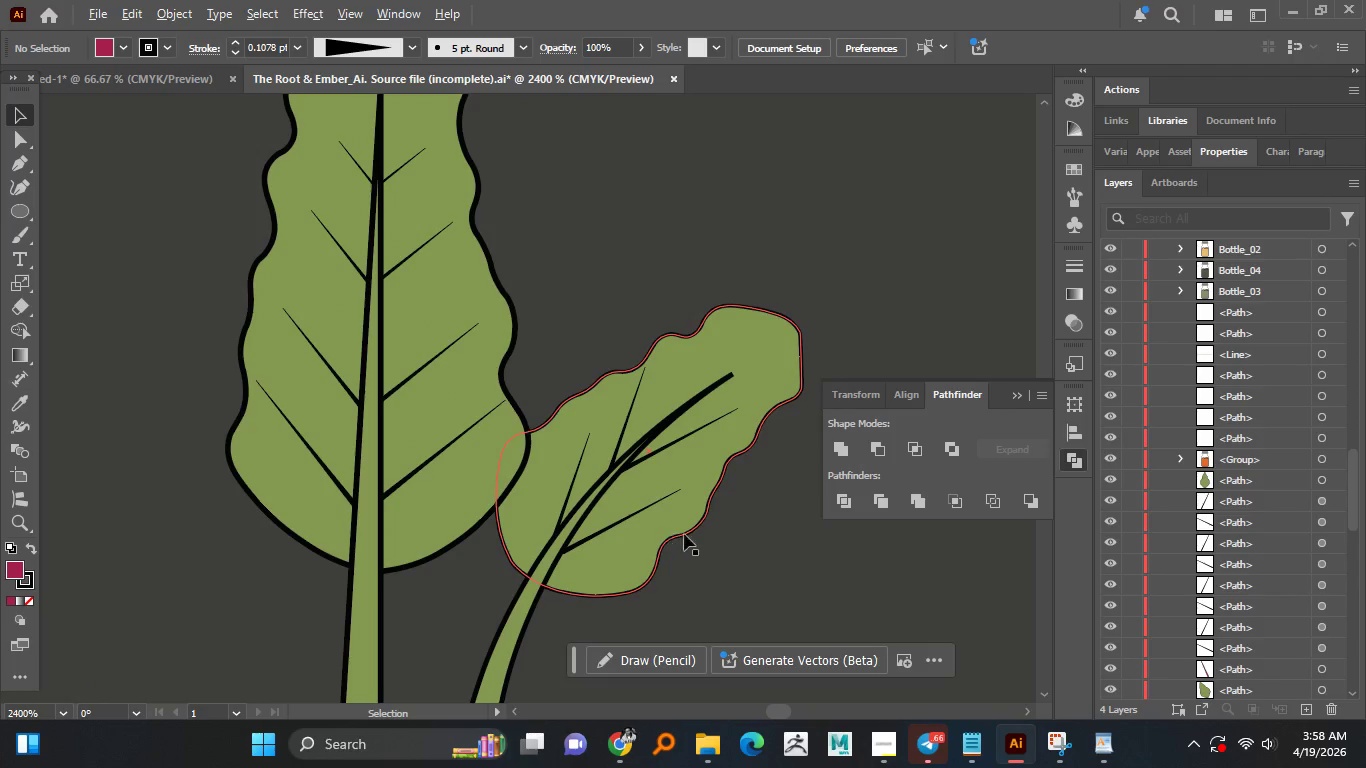 
hold_key(key=AltLeft, duration=1.51)
 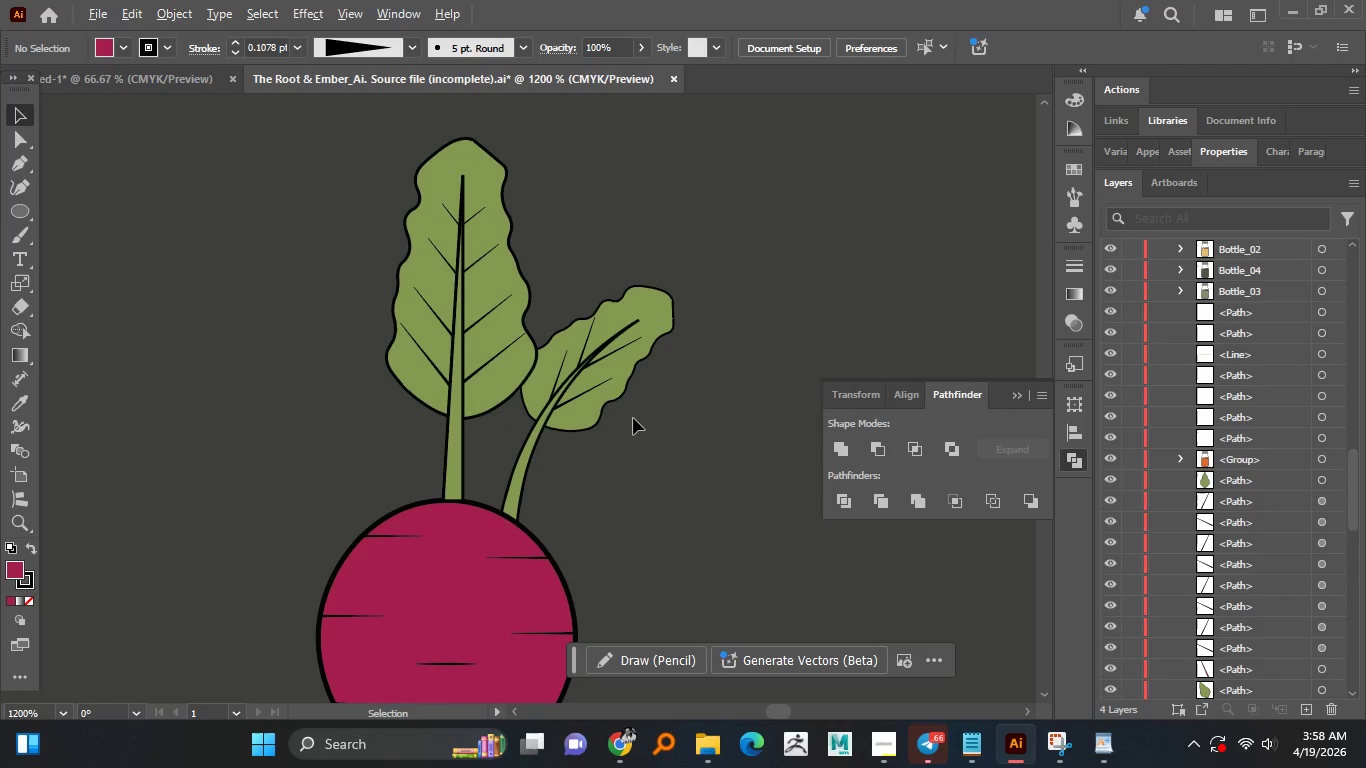 
scroll: coordinate [699, 539], scroll_direction: down, amount: 1.0
 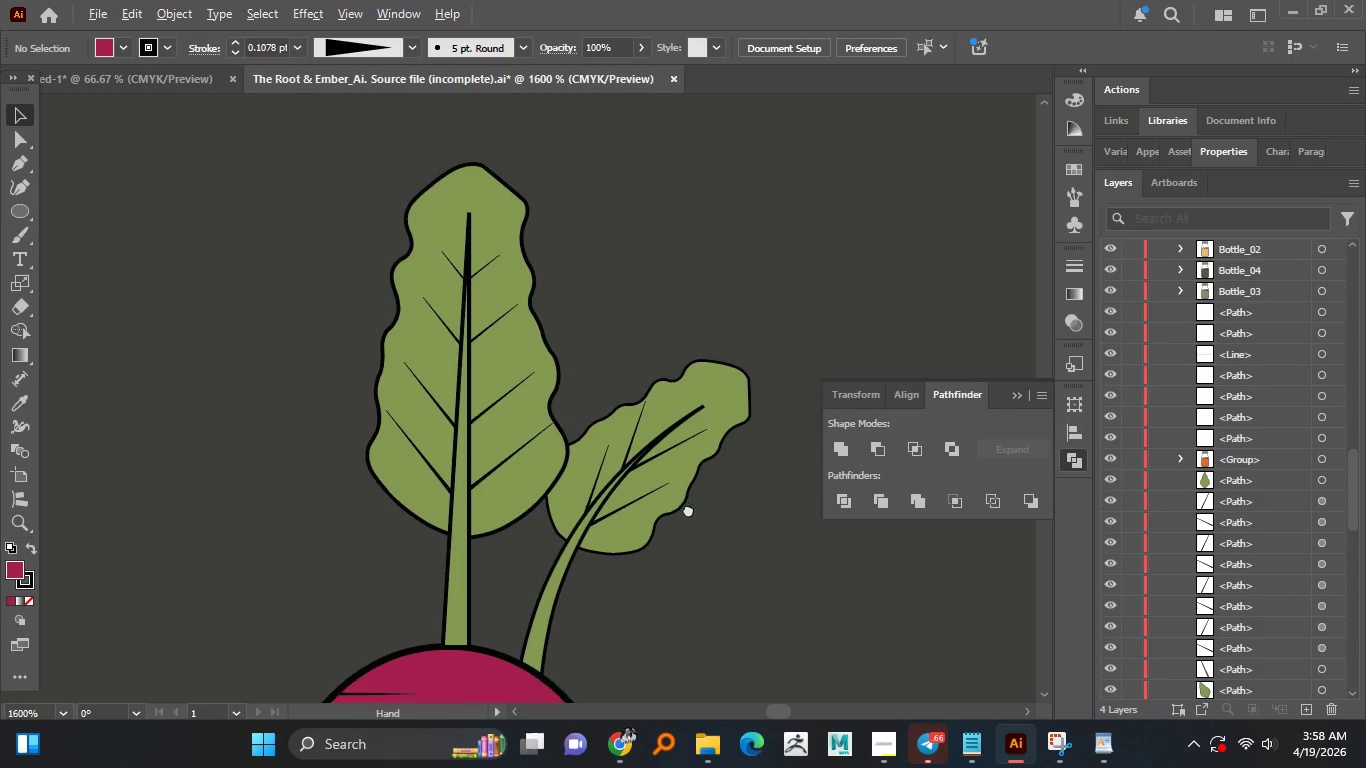 
hold_key(key=AltLeft, duration=0.47)
 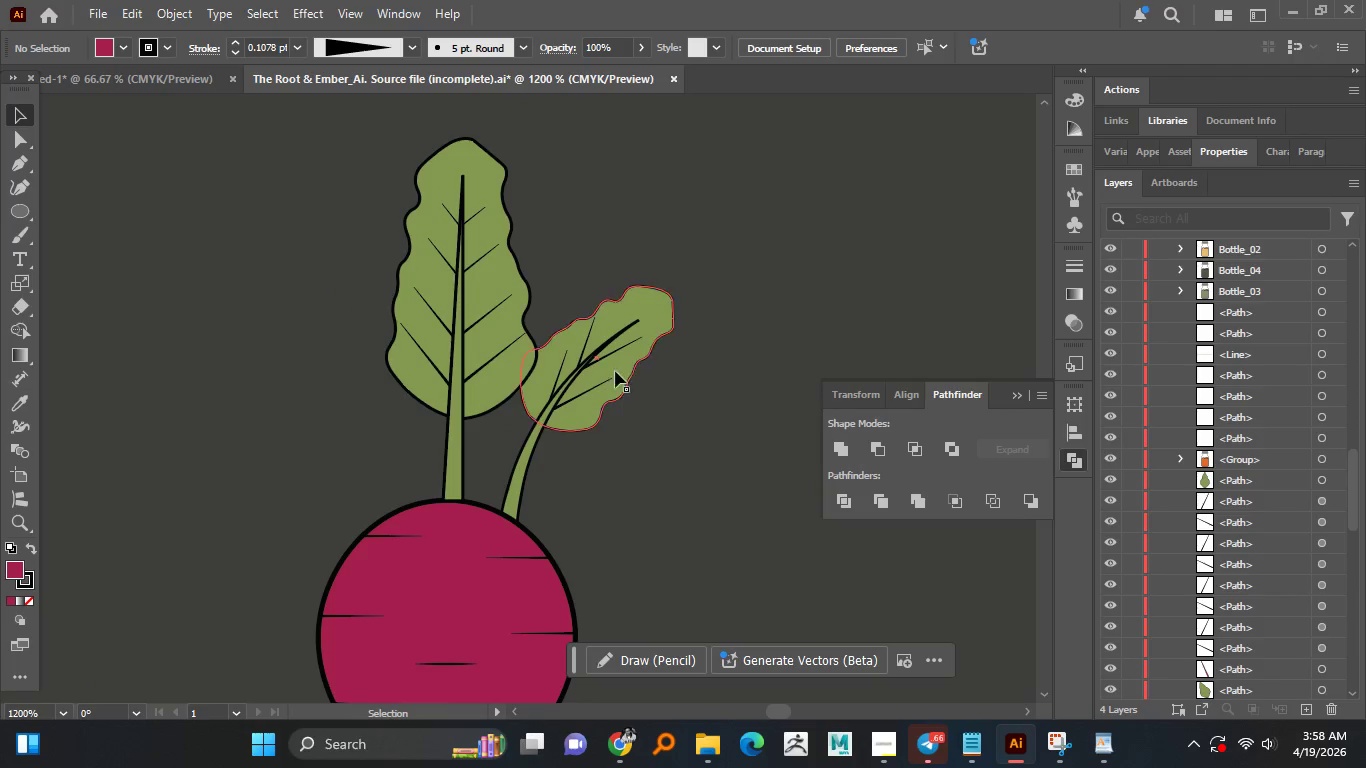 
scroll: coordinate [634, 442], scroll_direction: down, amount: 1.0
 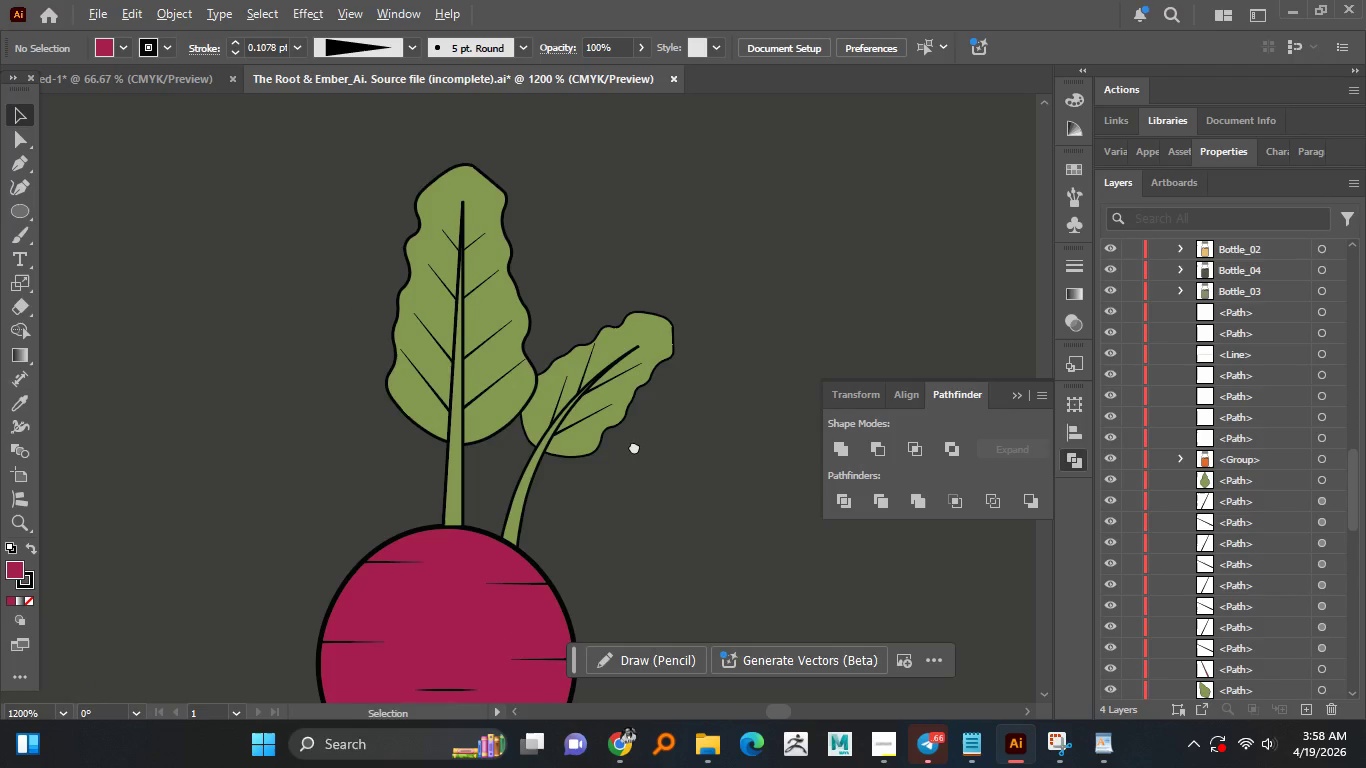 
hold_key(key=AltLeft, duration=0.94)
scroll: coordinate [580, 338], scroll_direction: up, amount: 5.0
 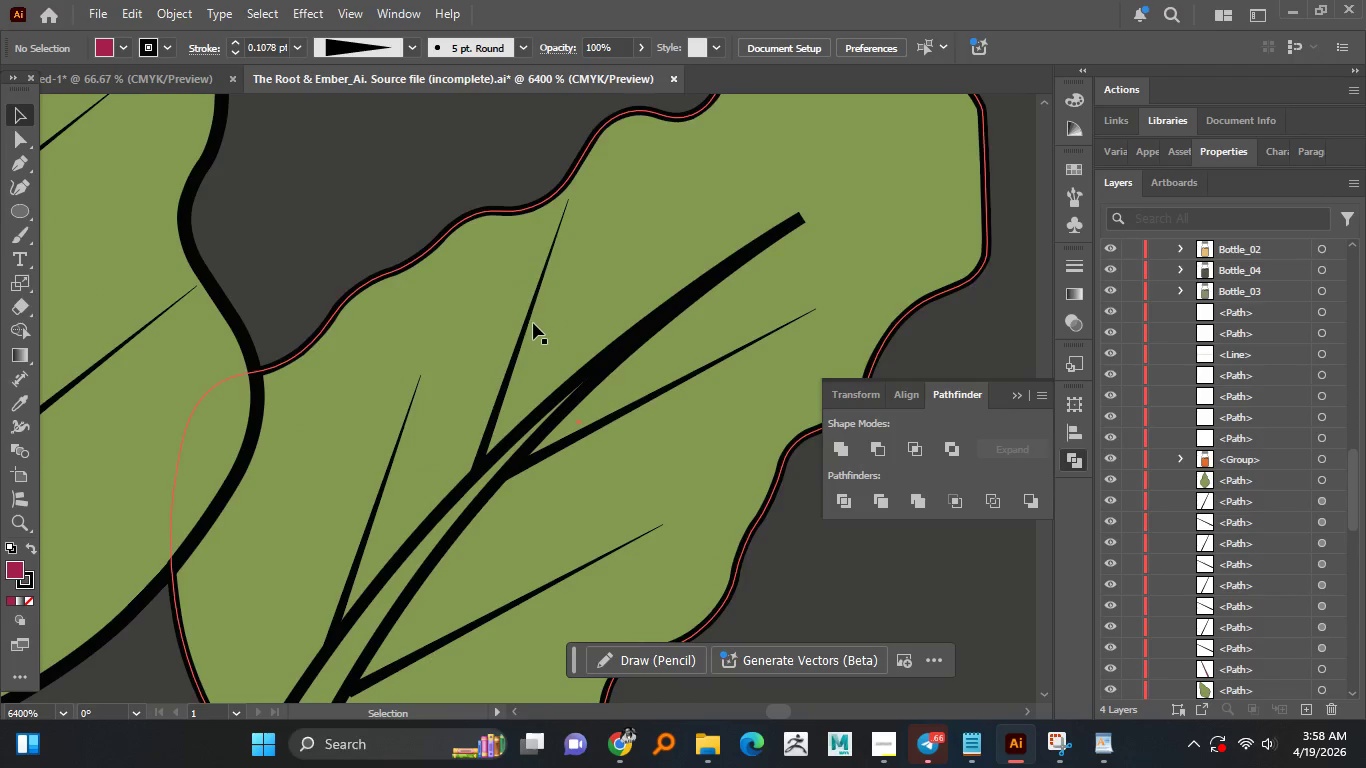 
left_click([527, 323])
 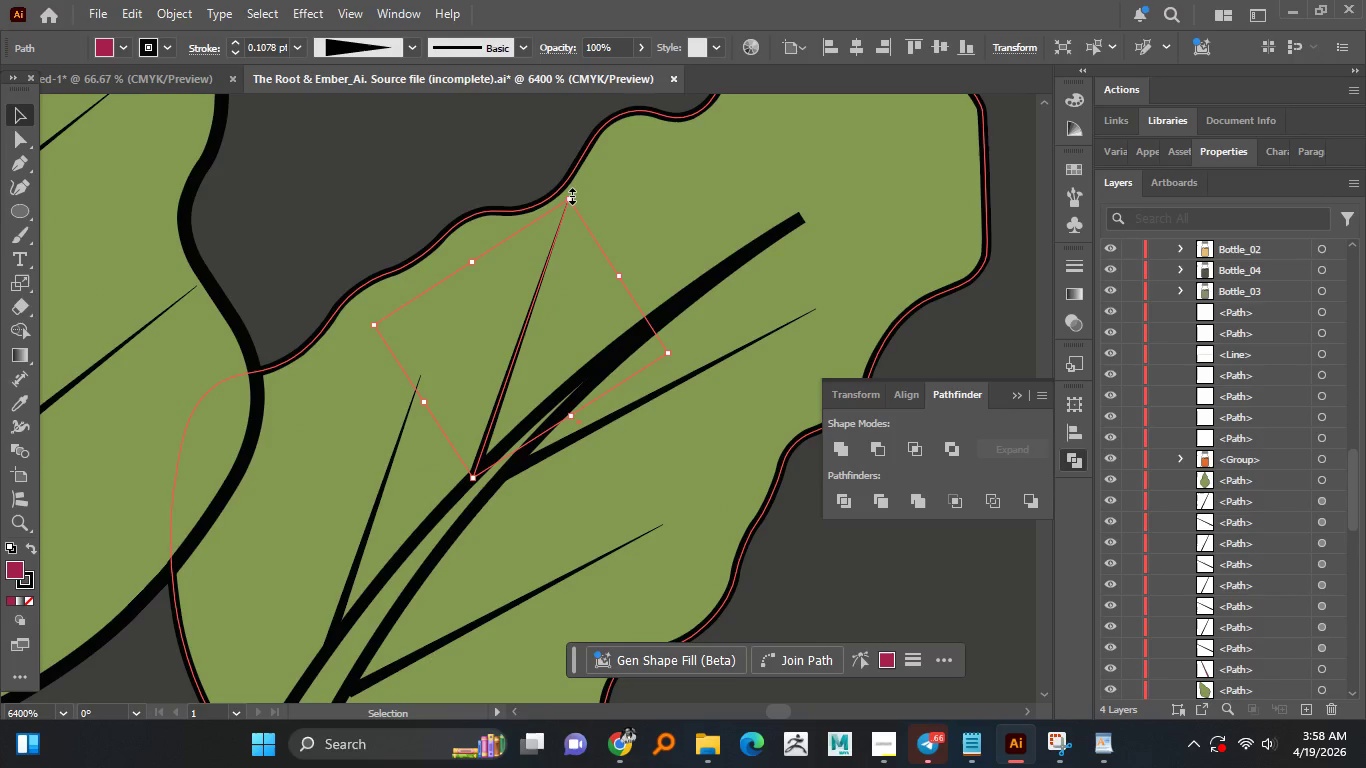 
left_click_drag(start_coordinate=[570, 194], to_coordinate=[541, 276])
 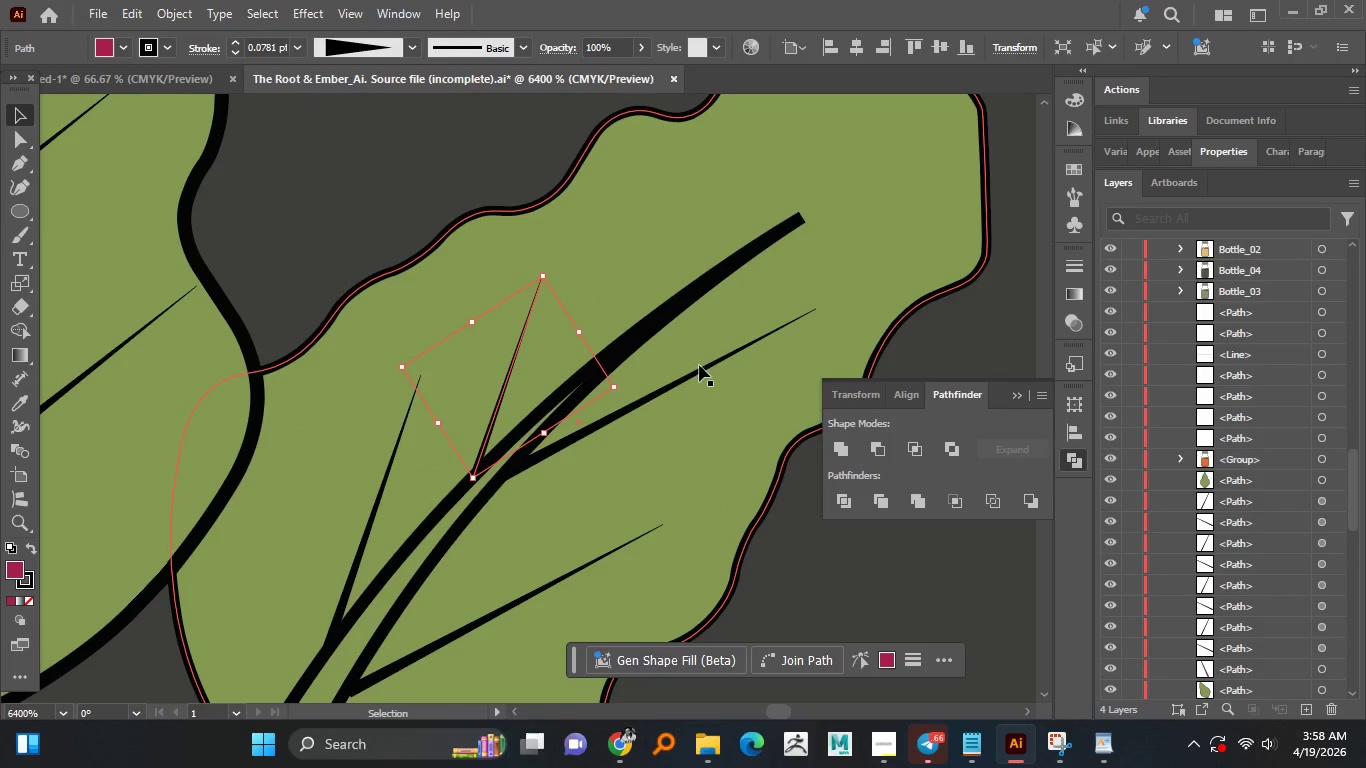 
left_click([699, 368])
 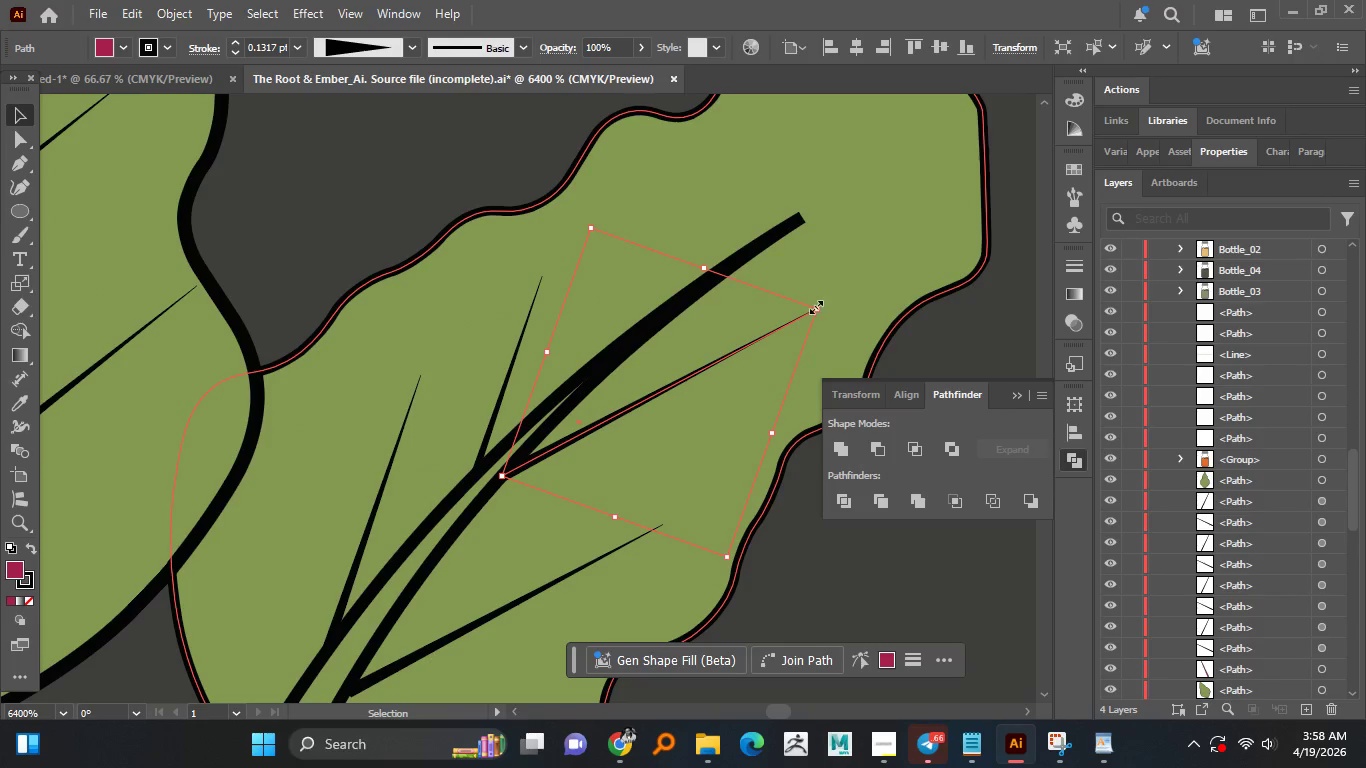 
left_click_drag(start_coordinate=[816, 305], to_coordinate=[727, 352])
 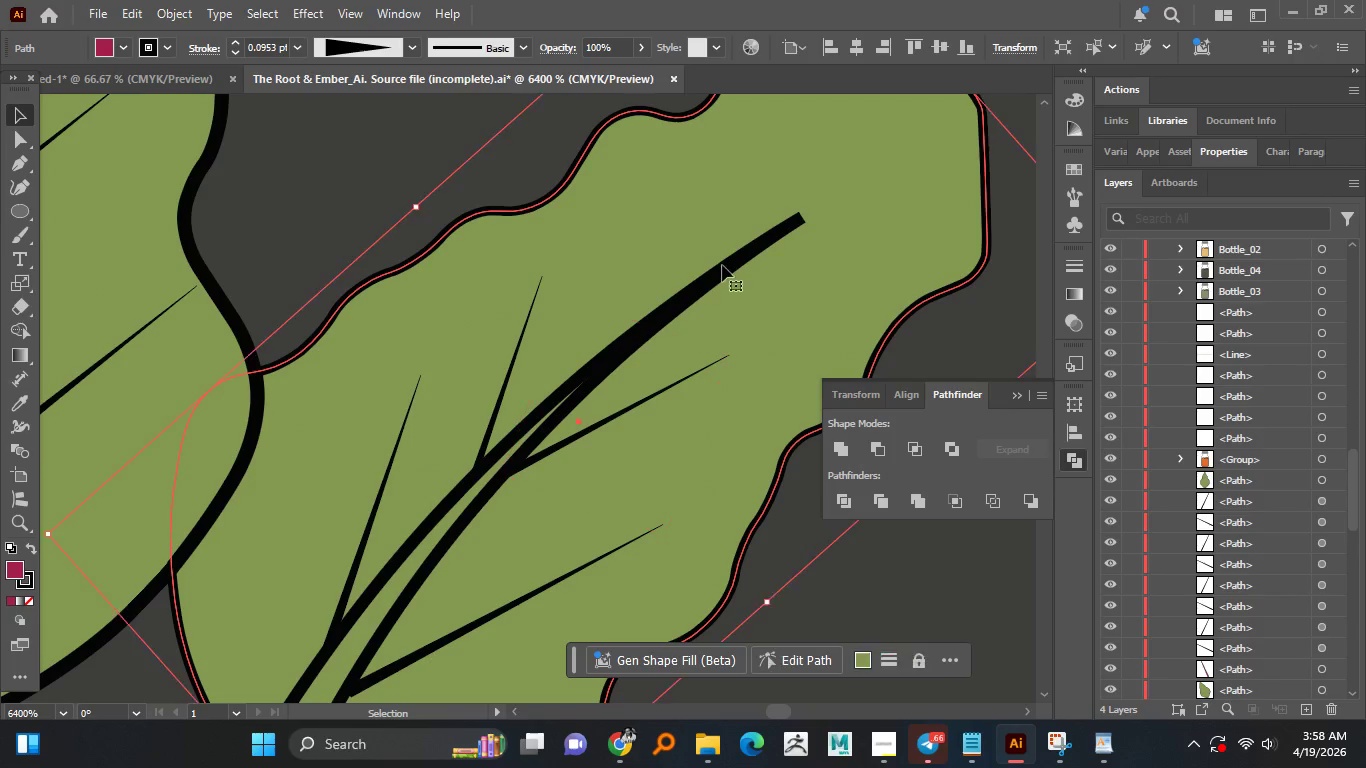 
double_click([722, 270])
 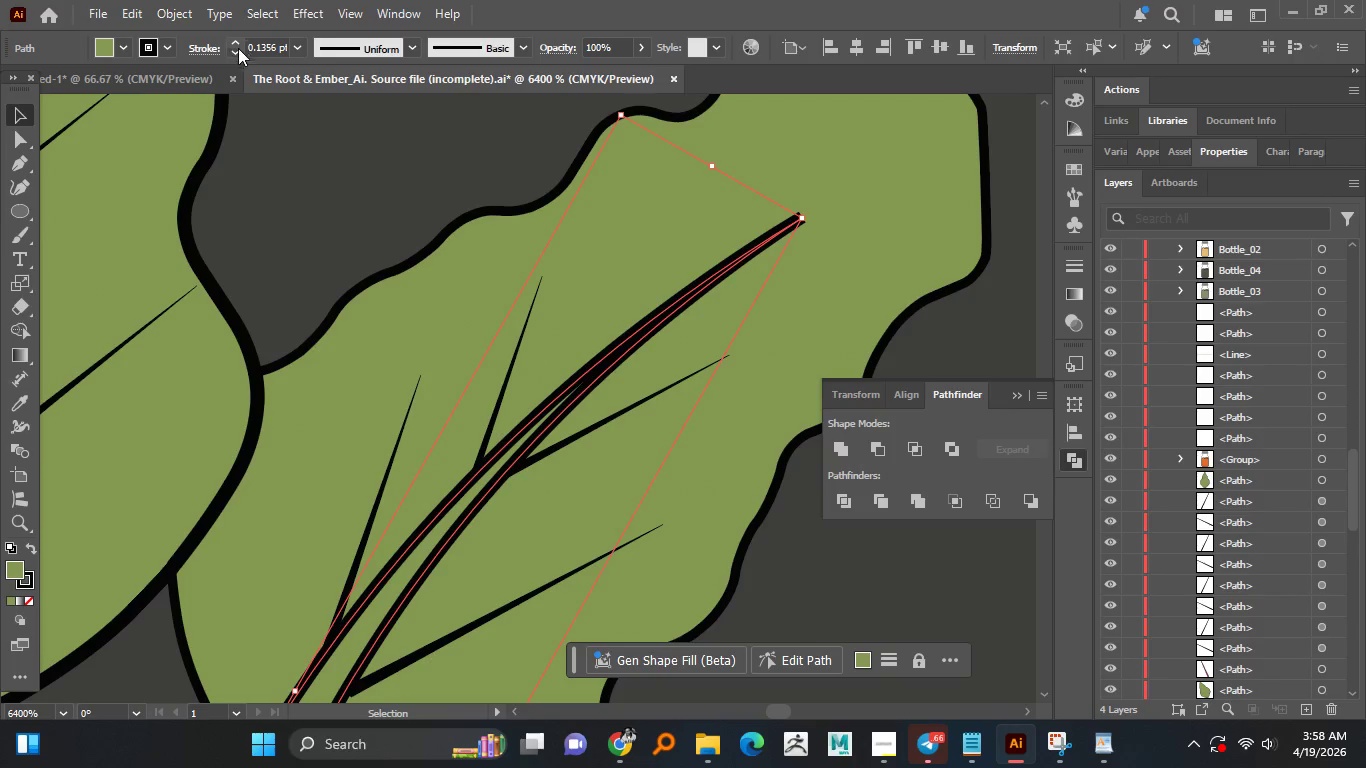 
left_click([235, 54])
 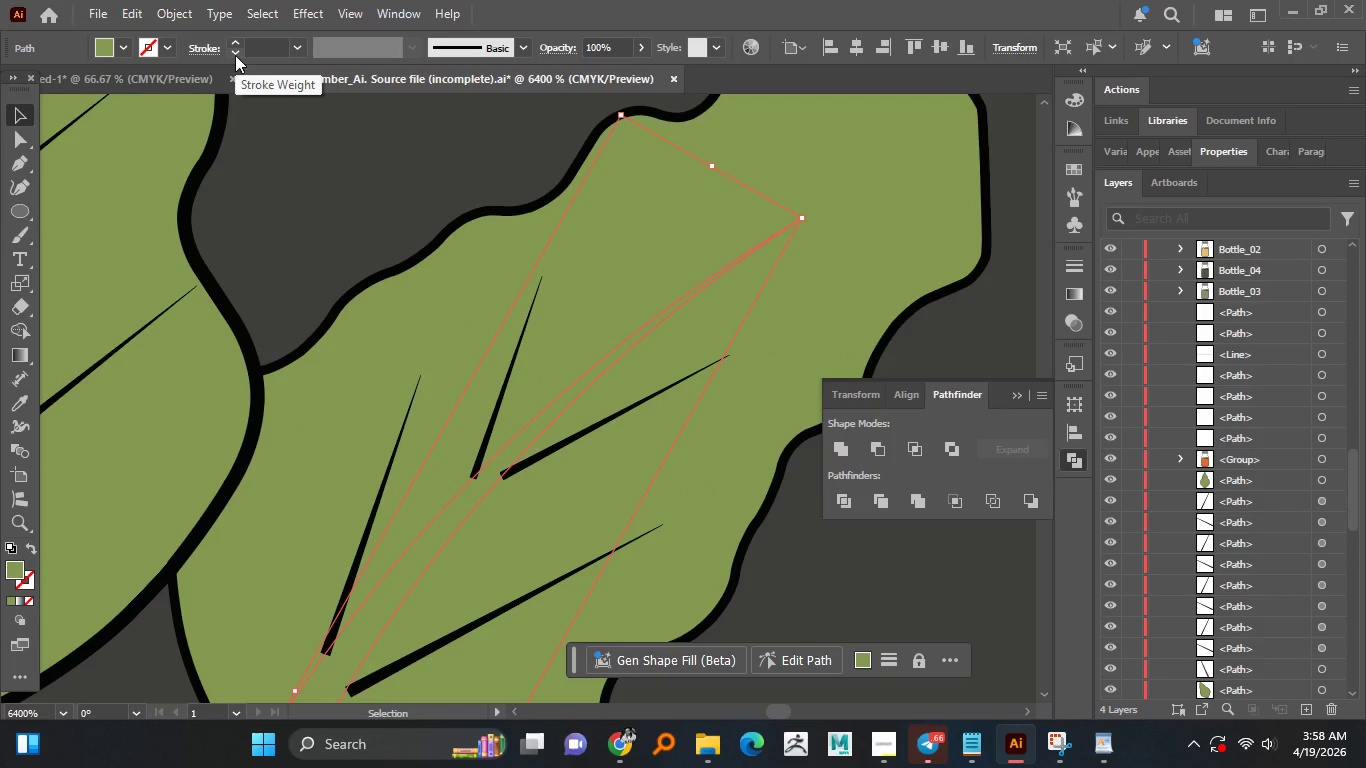 
hold_key(key=ControlLeft, duration=0.56)
 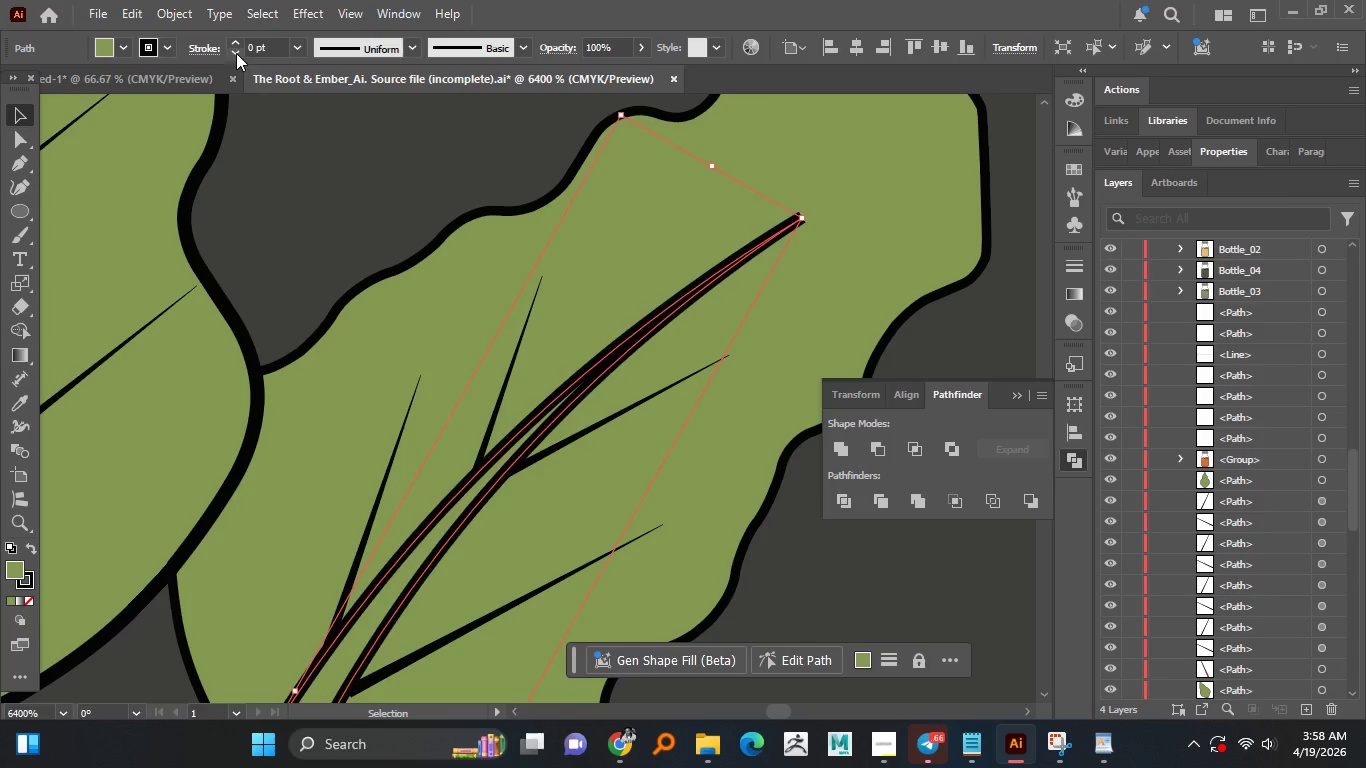 
hold_key(key=Z, duration=3.03)
 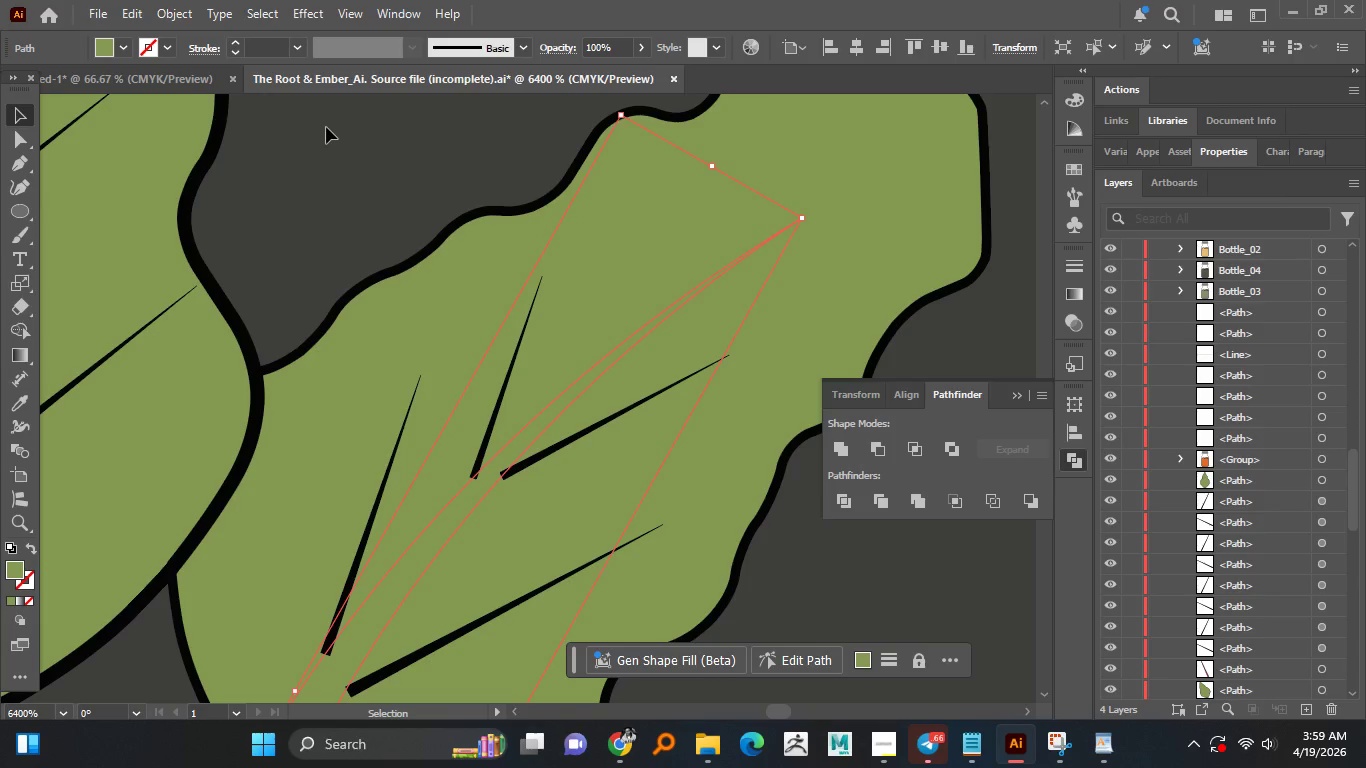 
left_click([235, 55])
 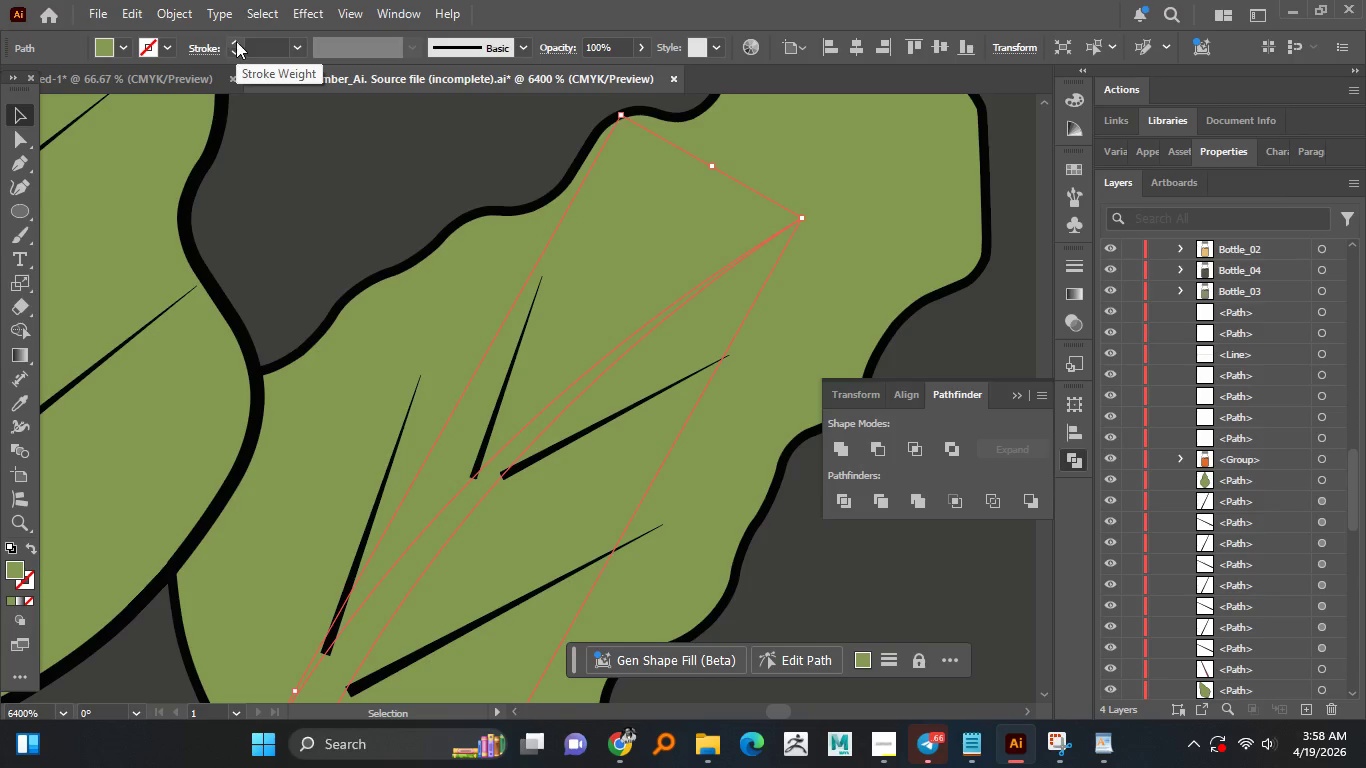 
left_click([236, 41])
 